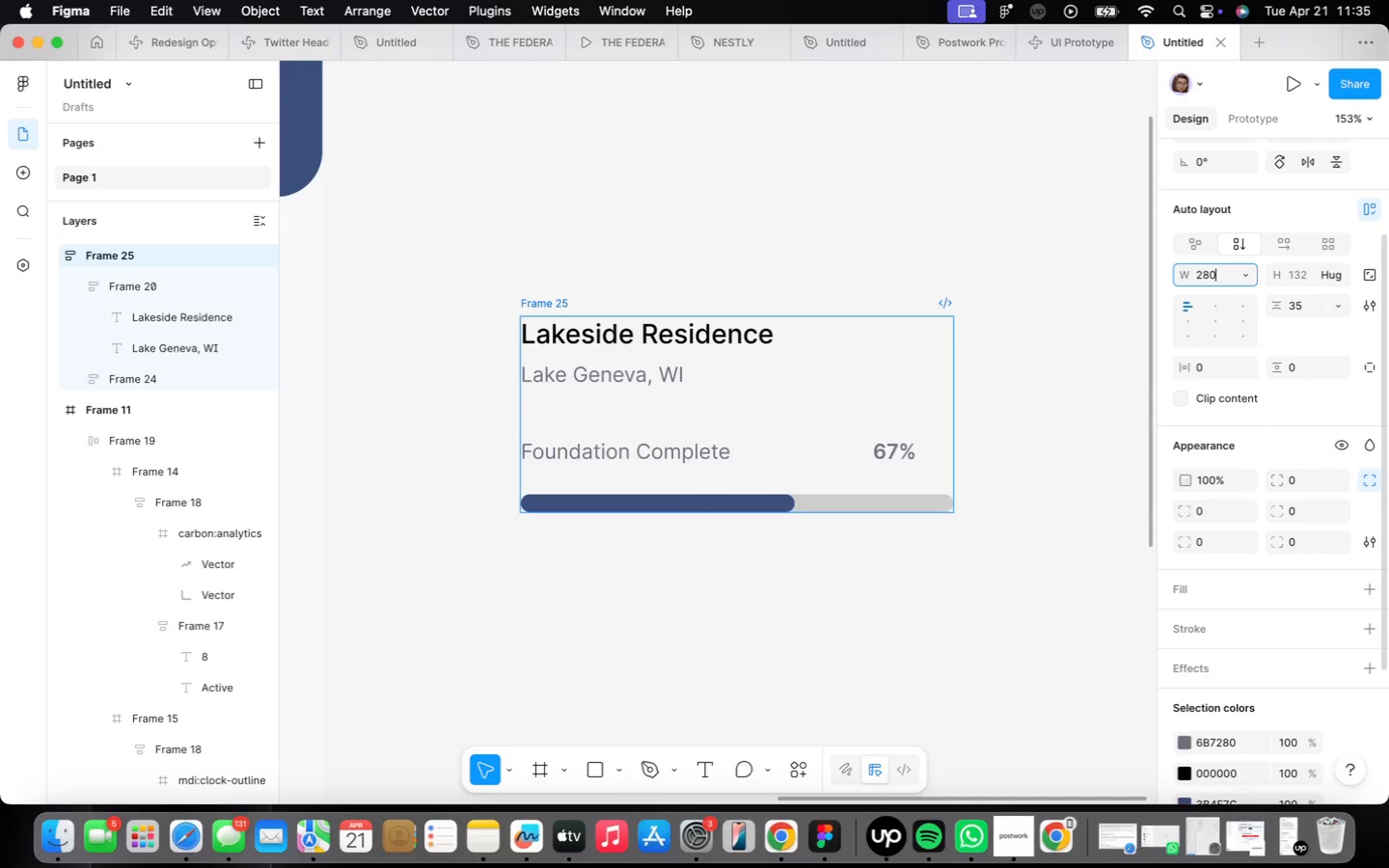 
key(Enter)
 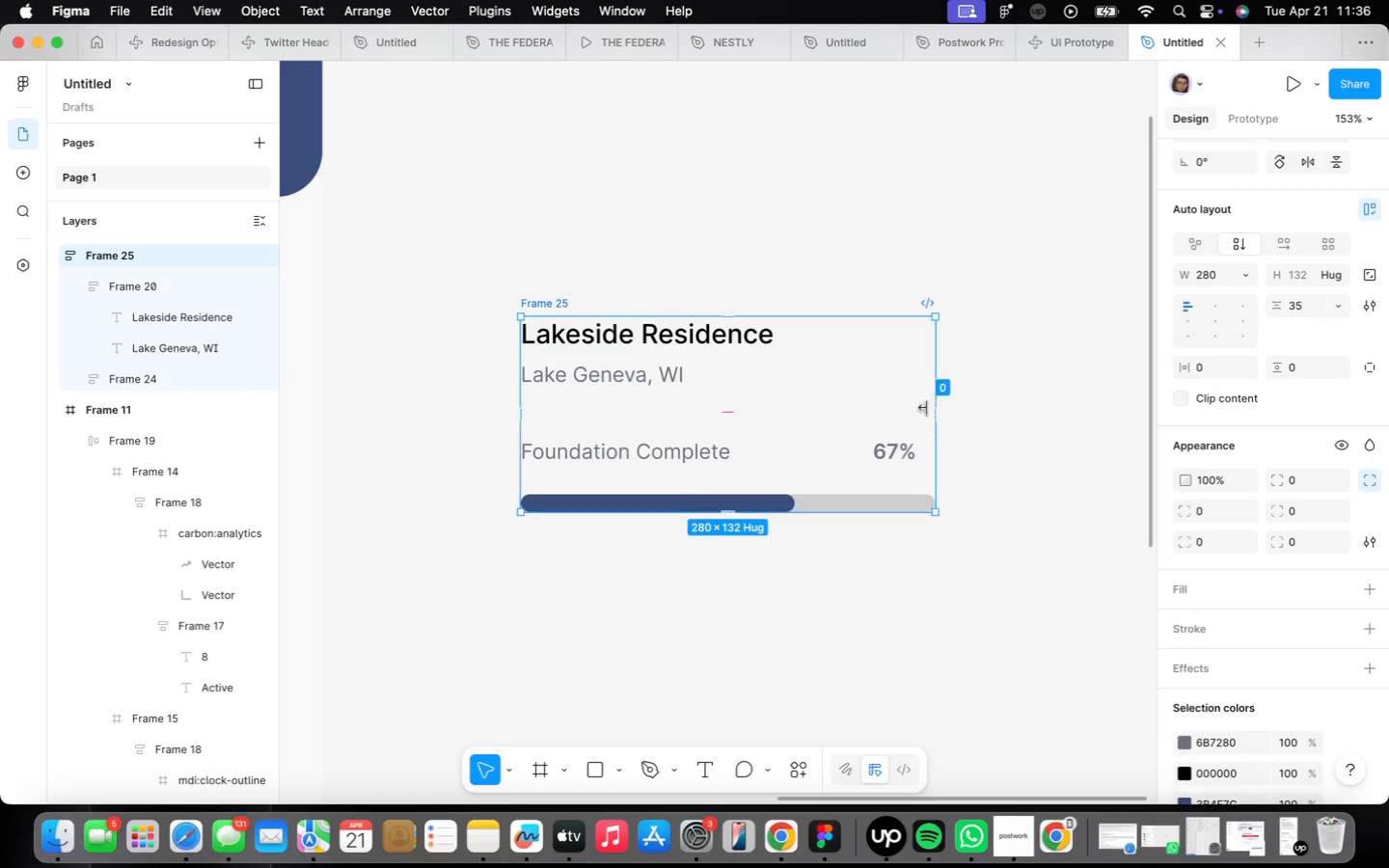 
scroll: coordinate [726, 503], scroll_direction: up, amount: 4.0
 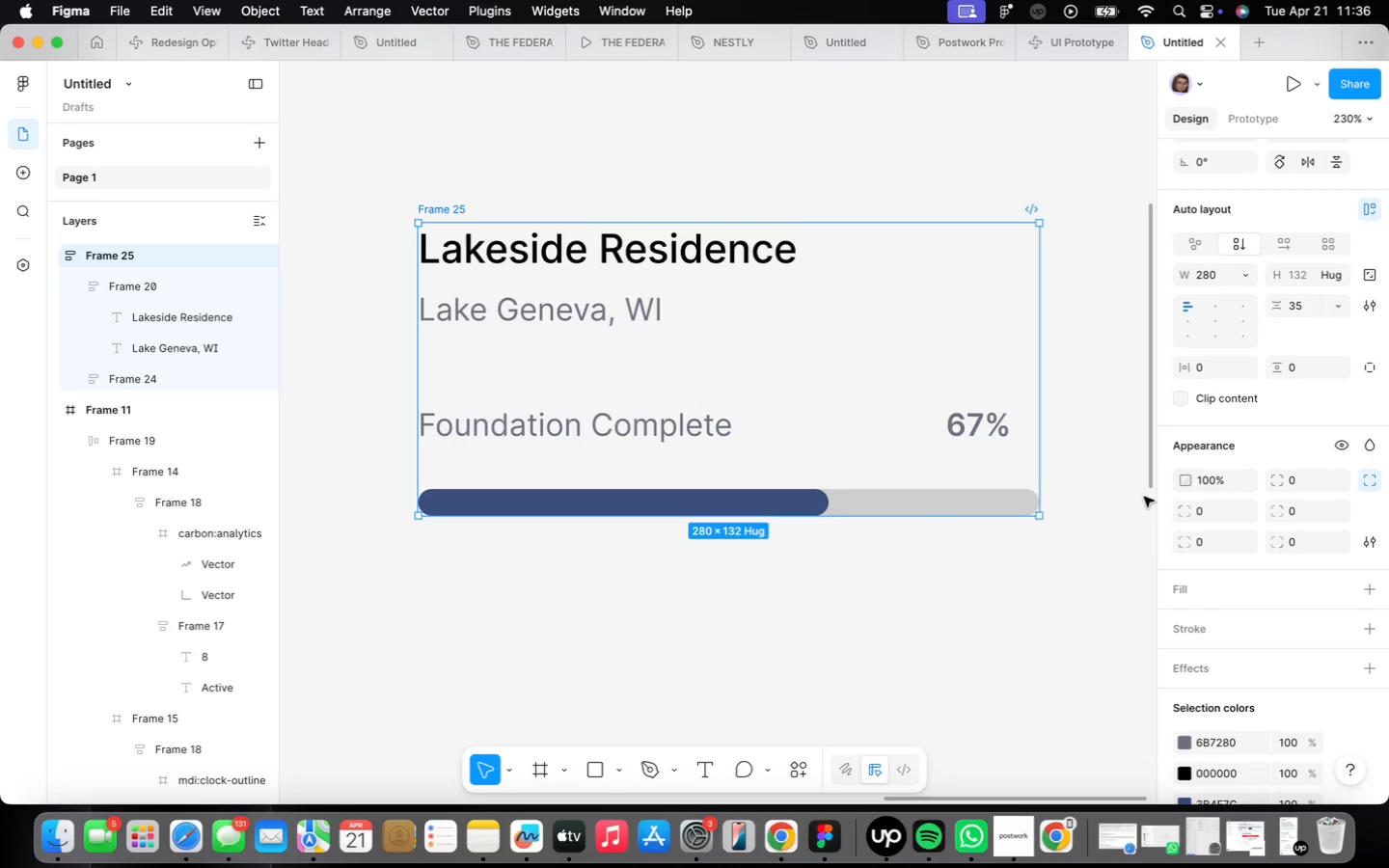 
left_click_drag(start_coordinate=[1037, 461], to_coordinate=[1042, 461])
 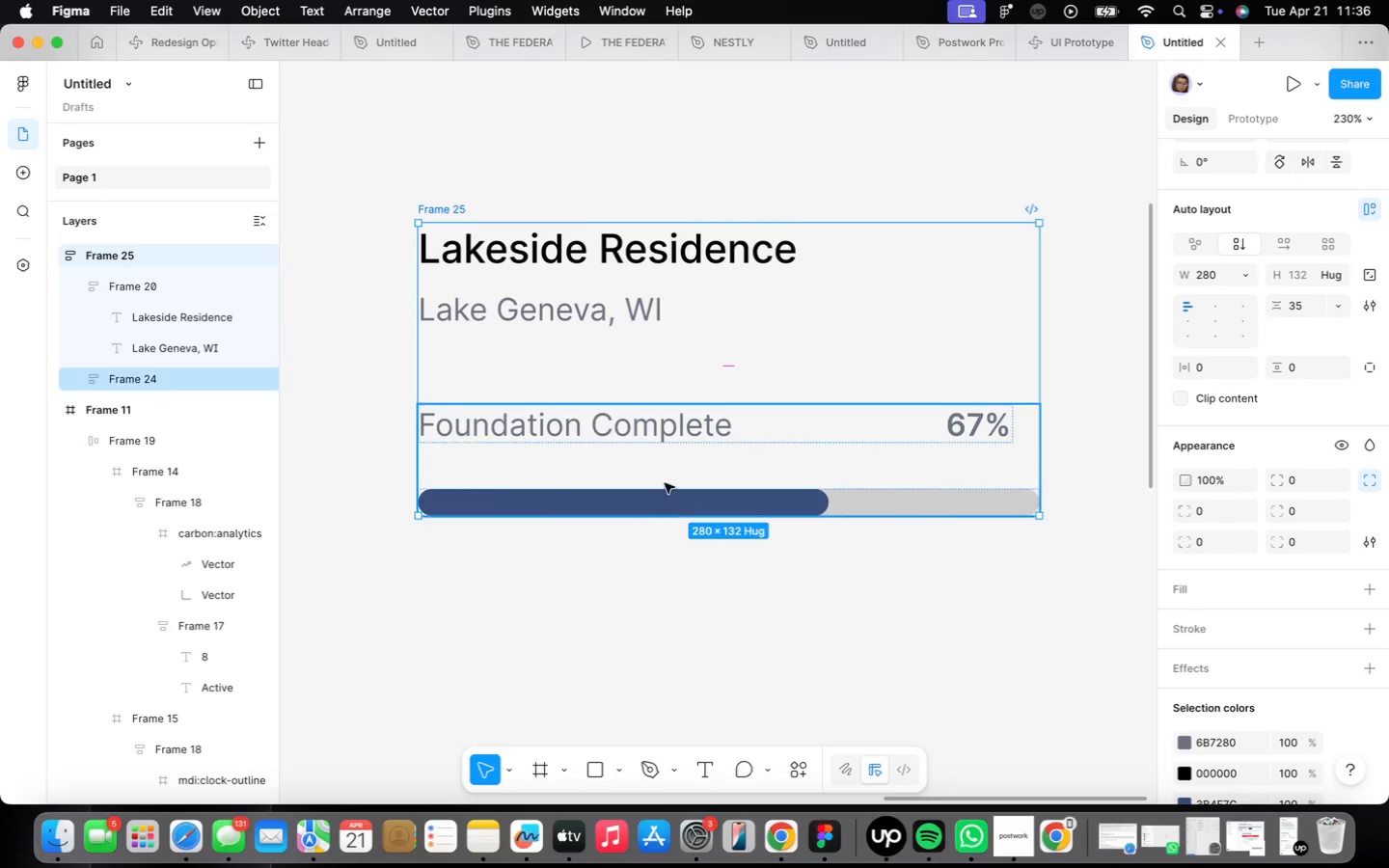 
scroll: coordinate [666, 481], scroll_direction: down, amount: 8.0
 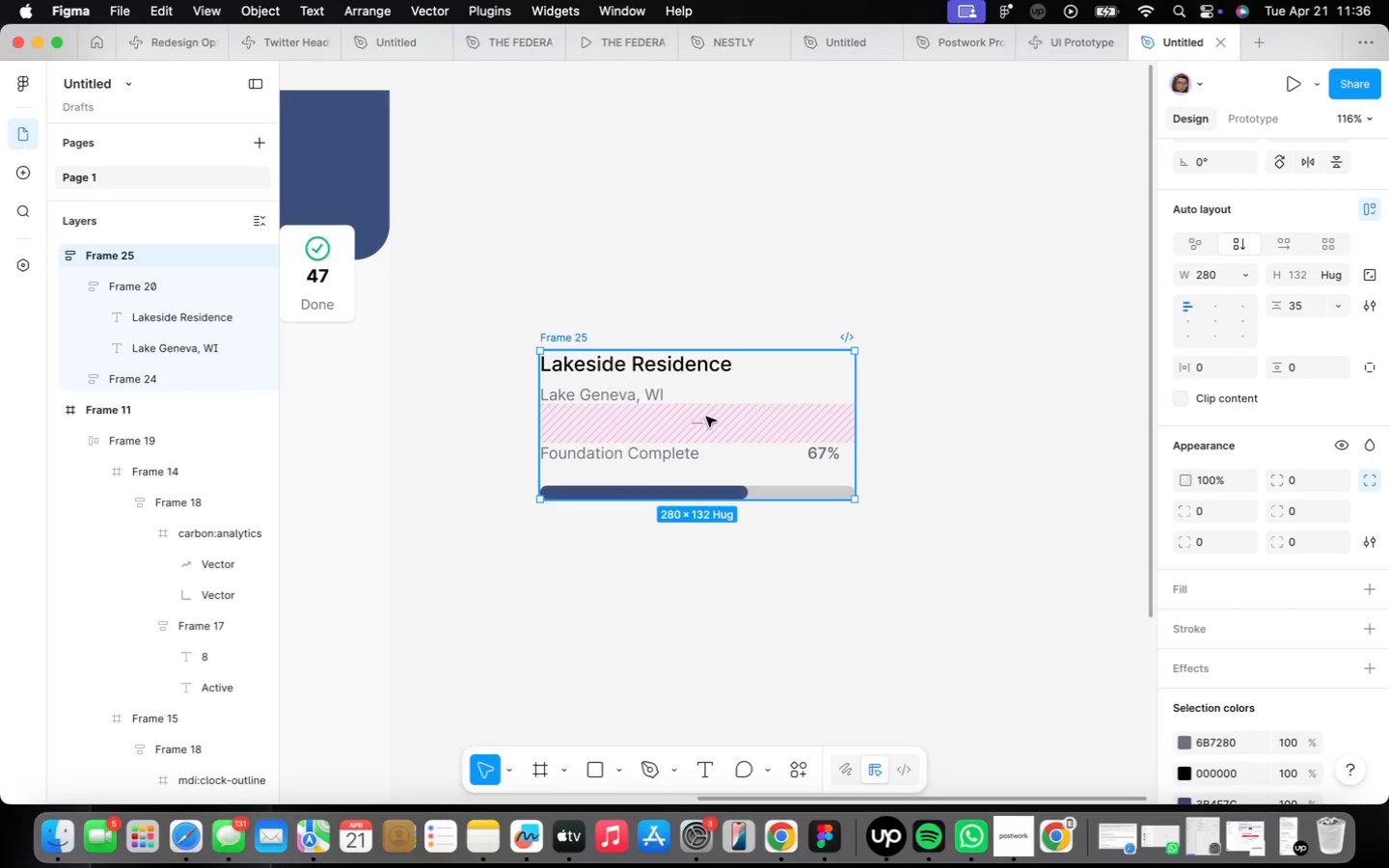 
wait(6.93)
 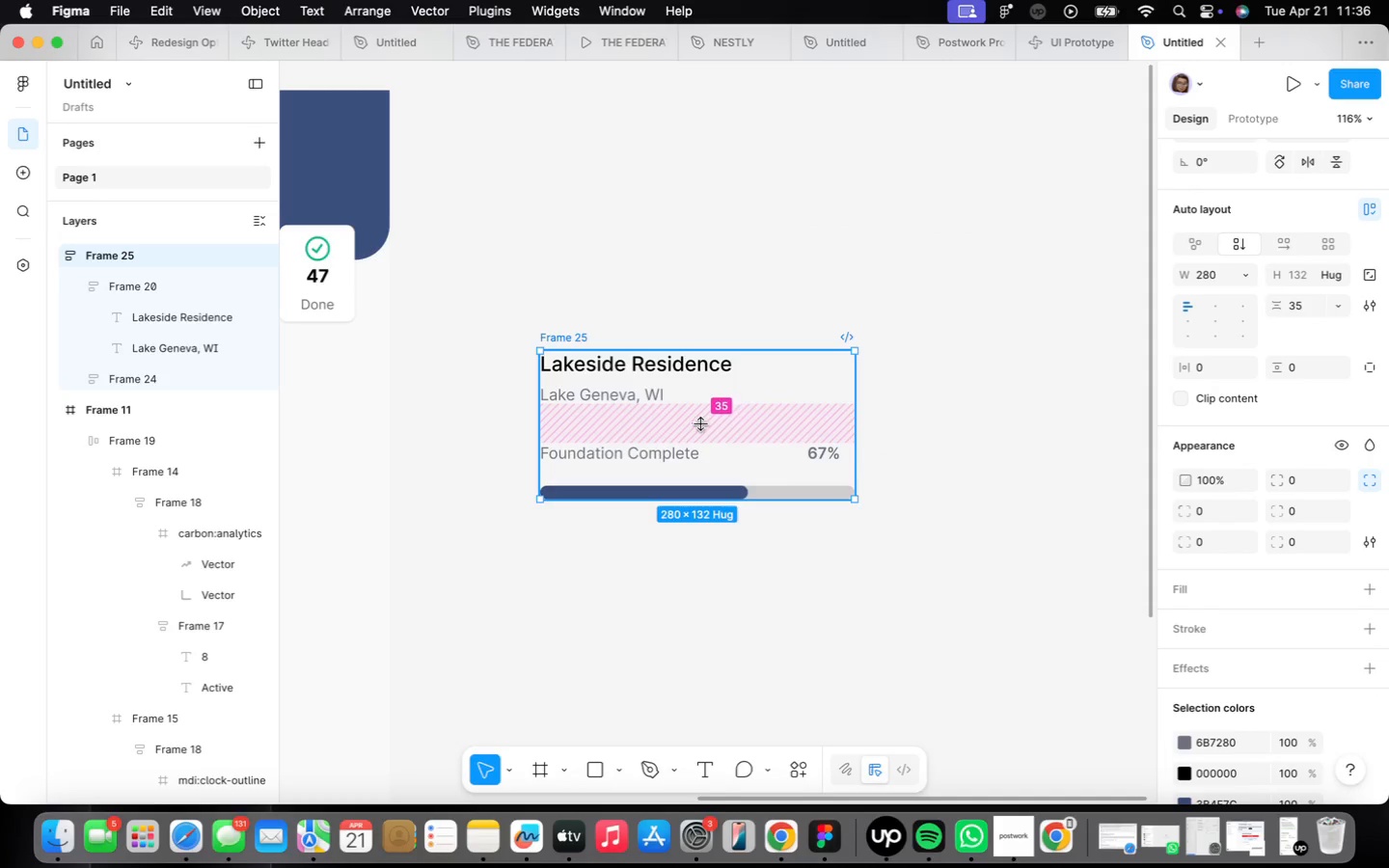 
left_click_drag(start_coordinate=[856, 411], to_coordinate=[843, 408])
 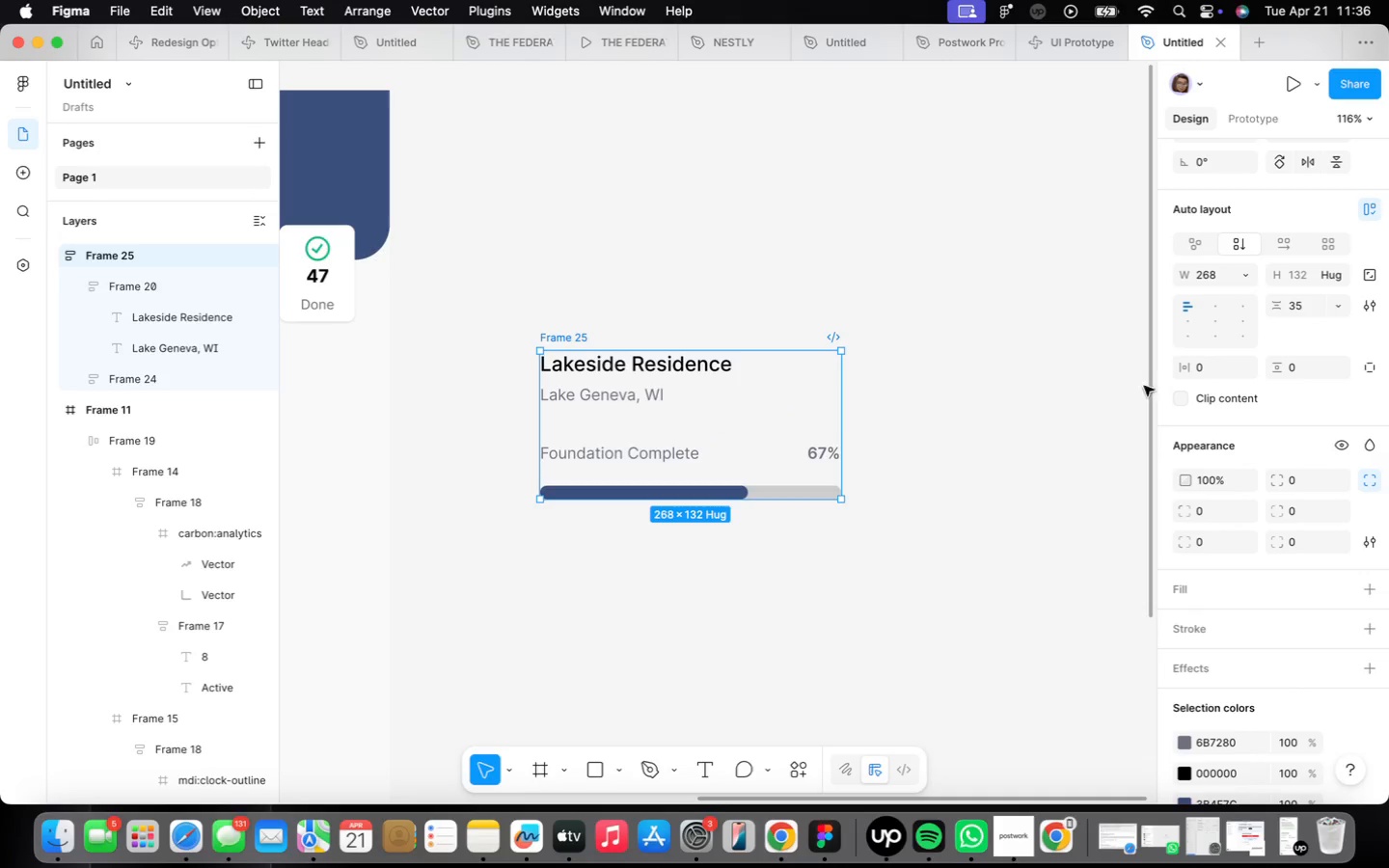 
scroll: coordinate [1339, 635], scroll_direction: down, amount: 2.0
 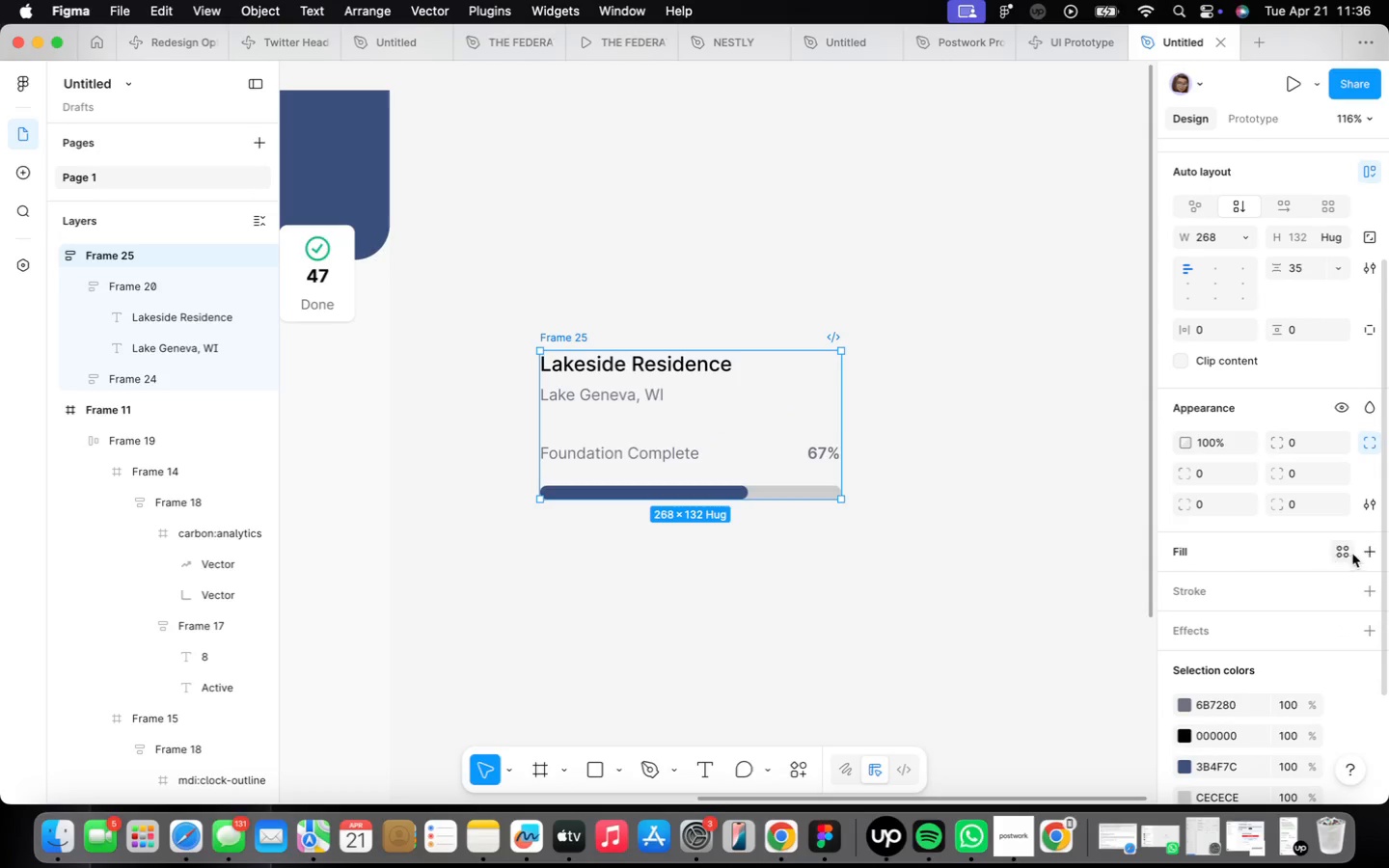 
left_click([1376, 555])
 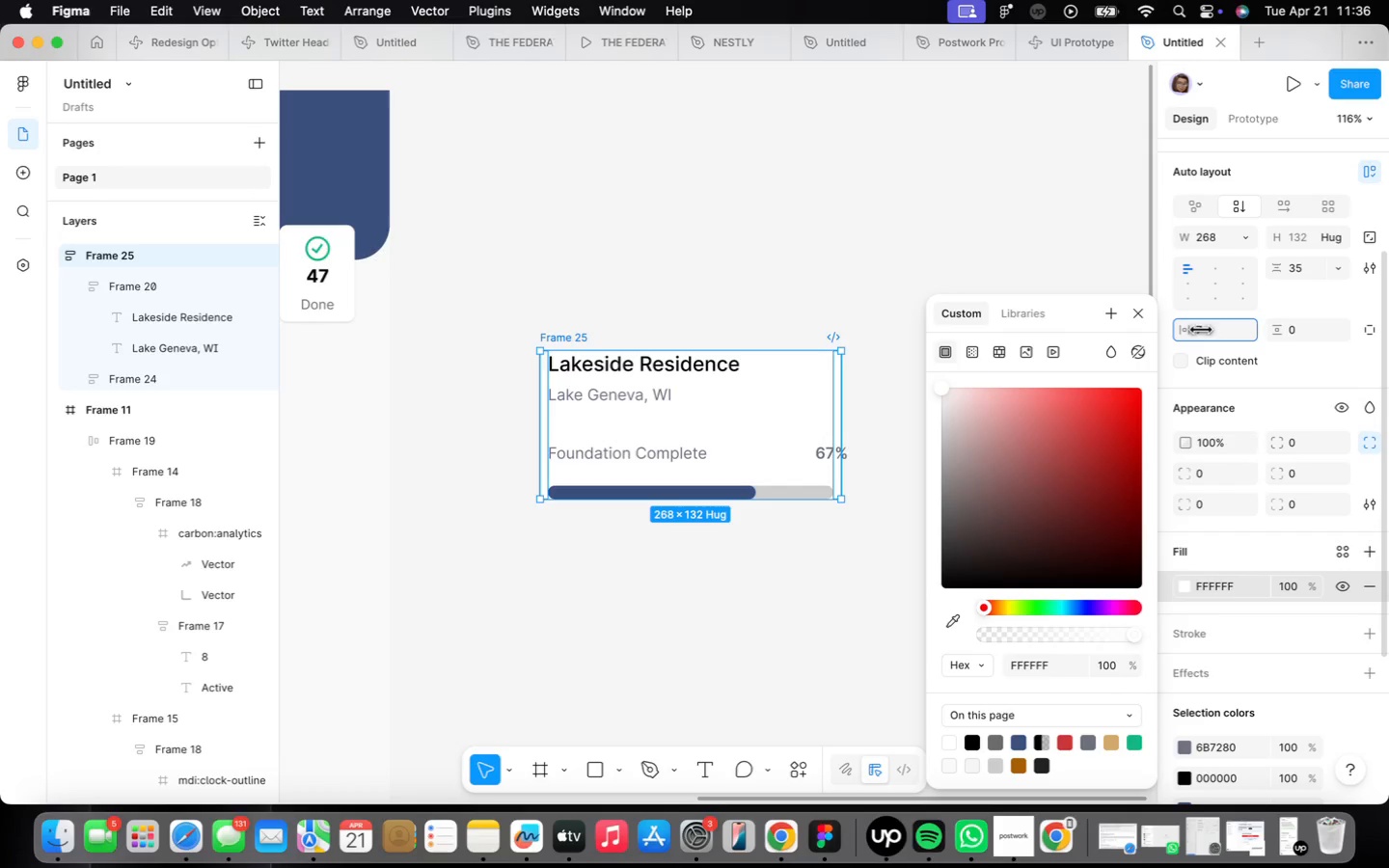 
left_click([1244, 231])
 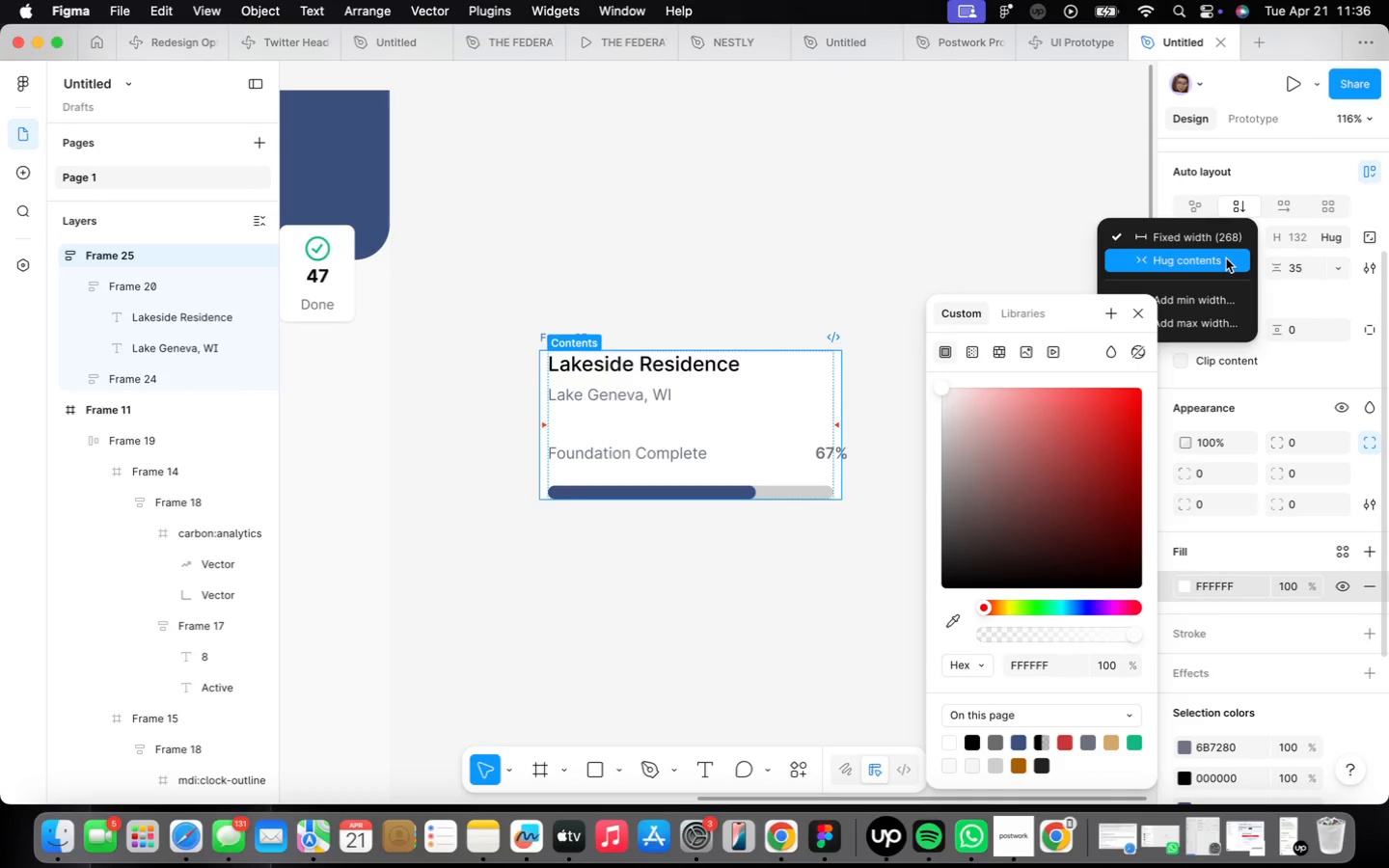 
left_click([1226, 258])
 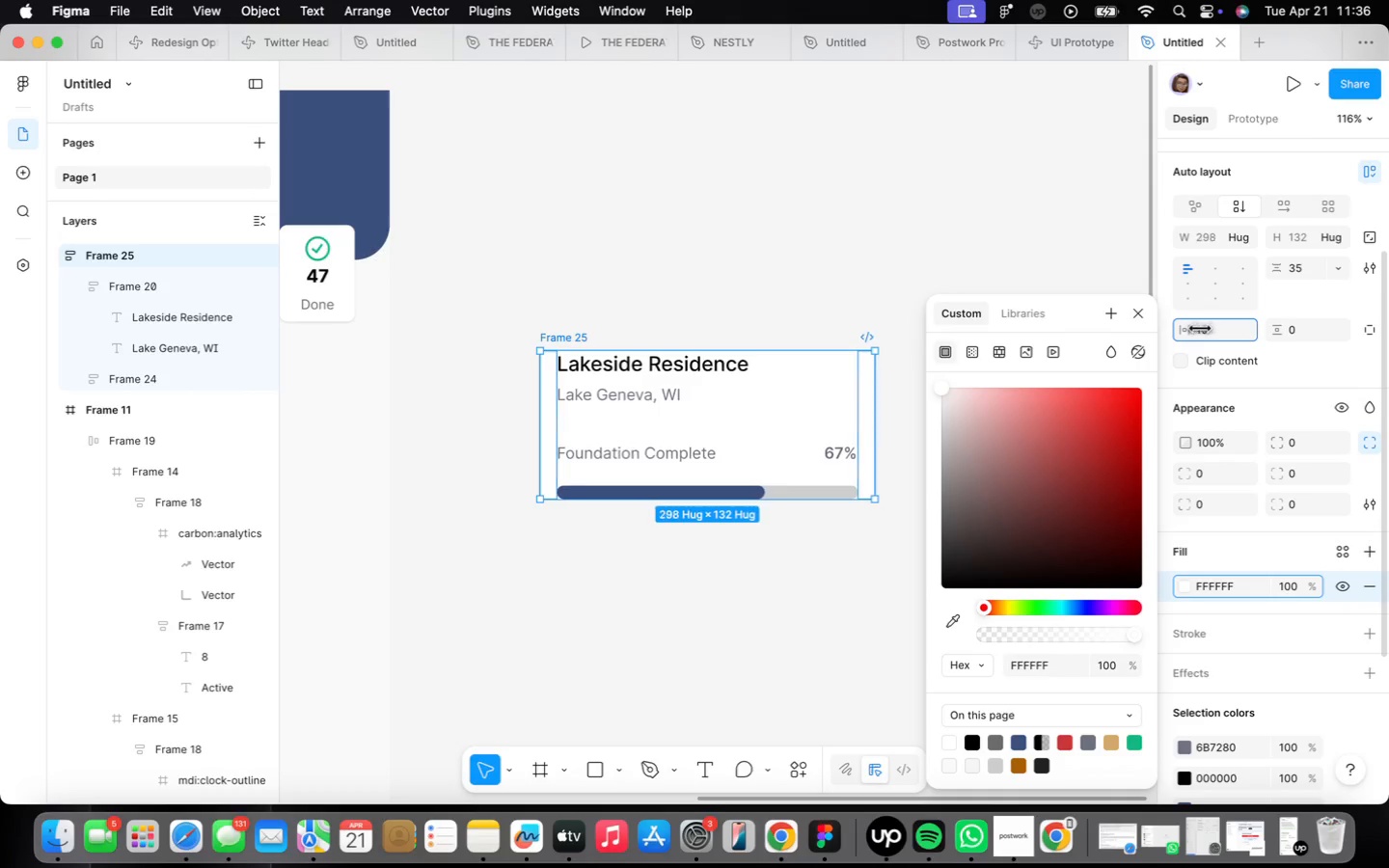 
wait(5.22)
 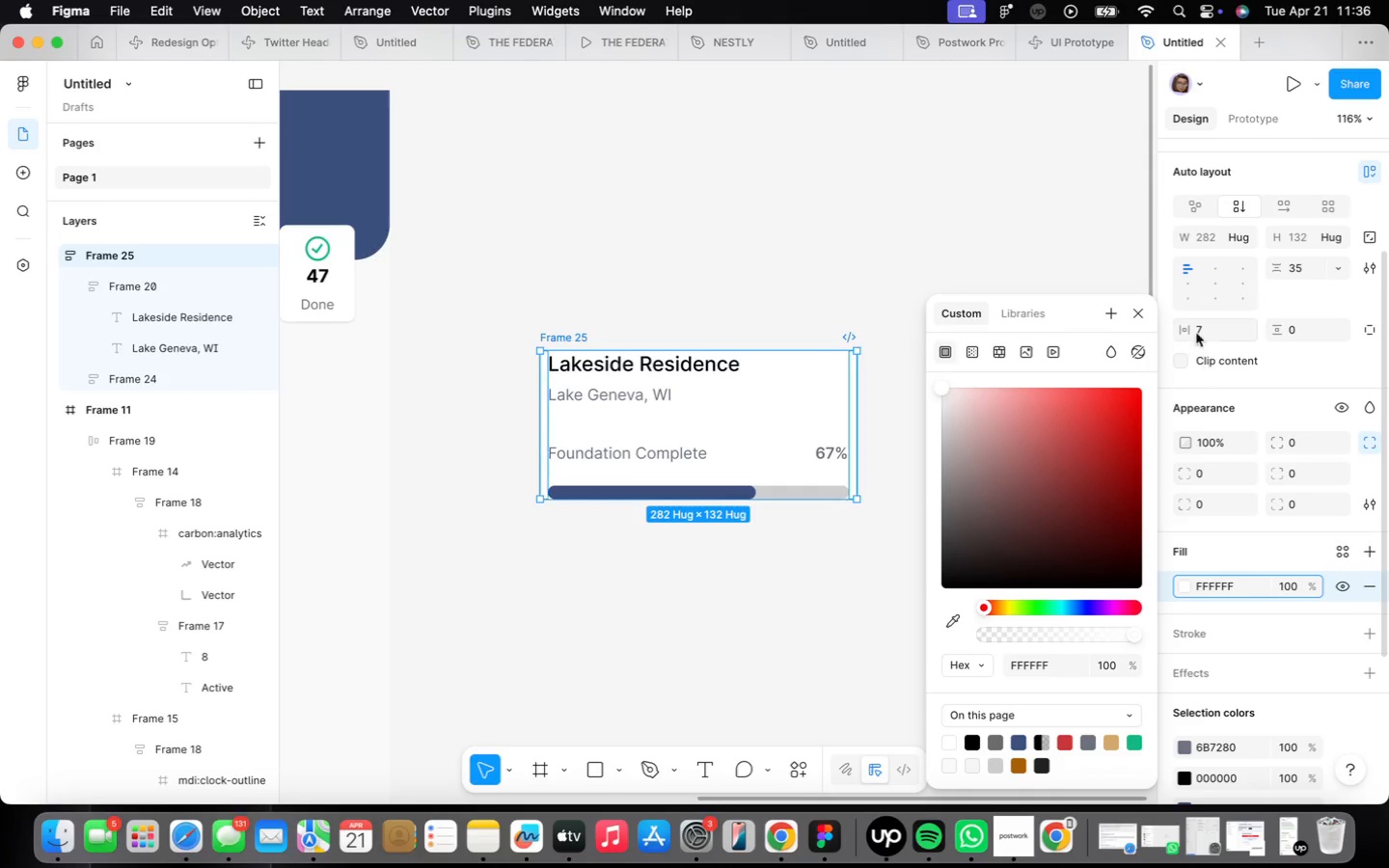 
left_click([1131, 317])
 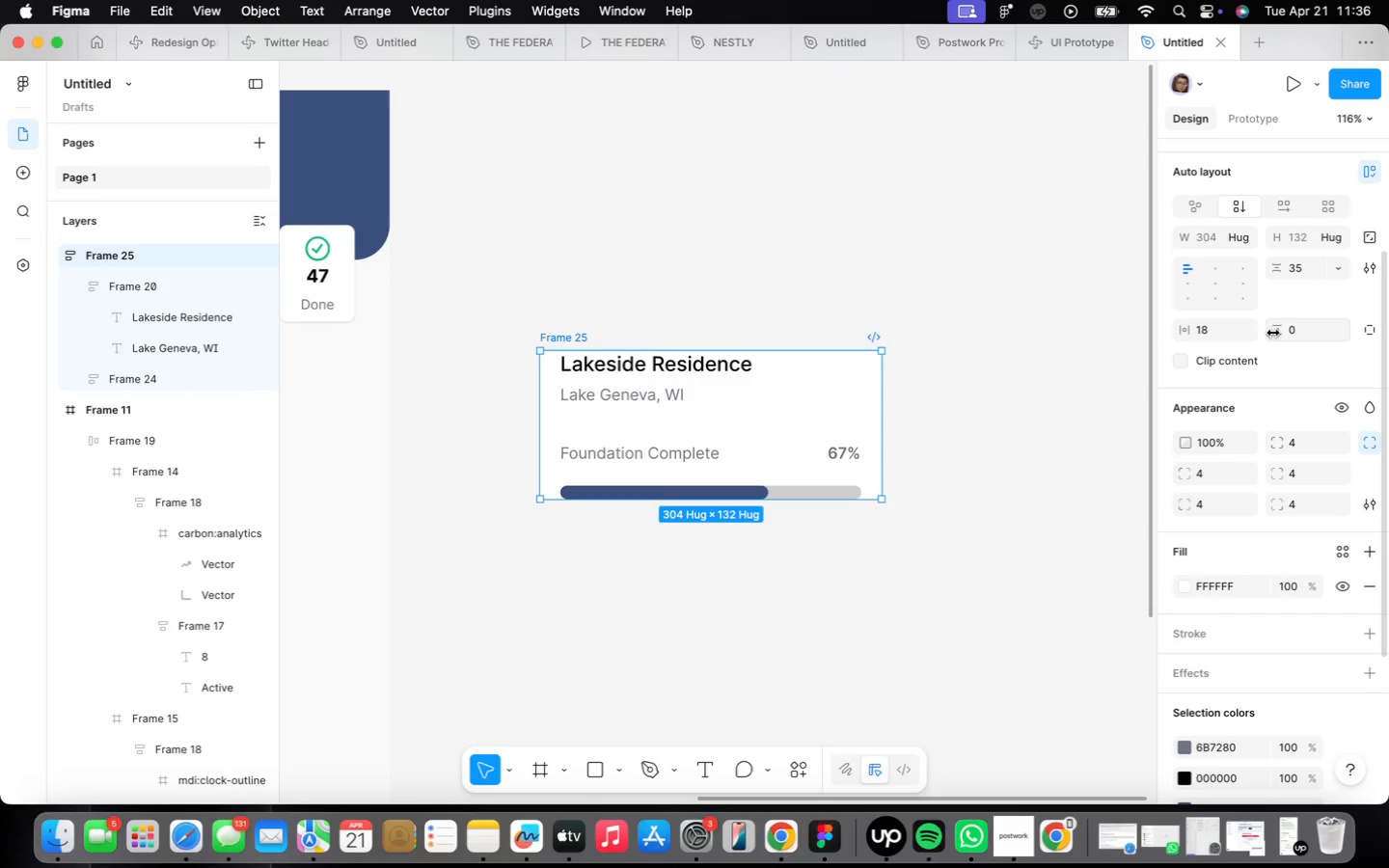 
wait(5.37)
 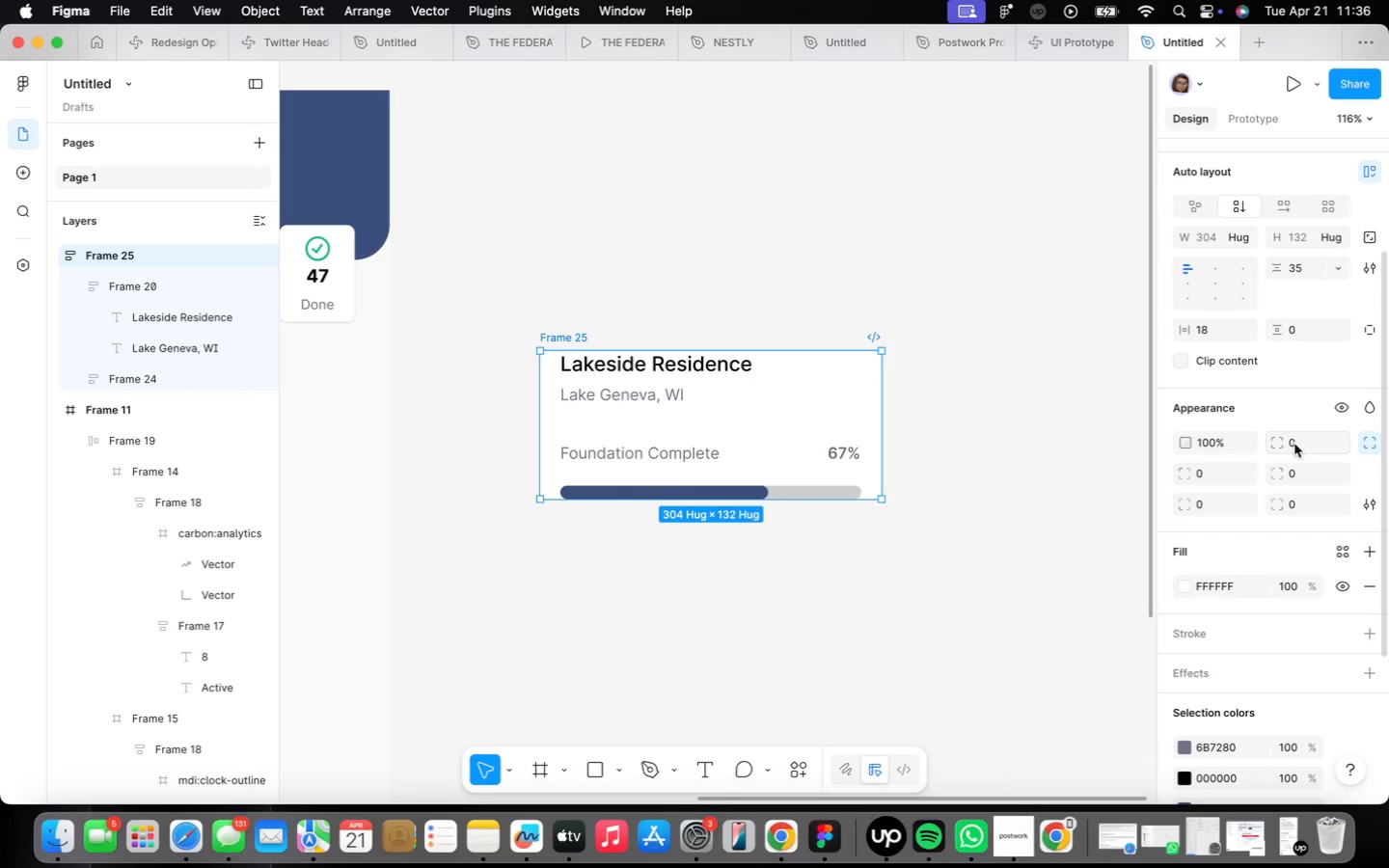 
left_click([1015, 410])
 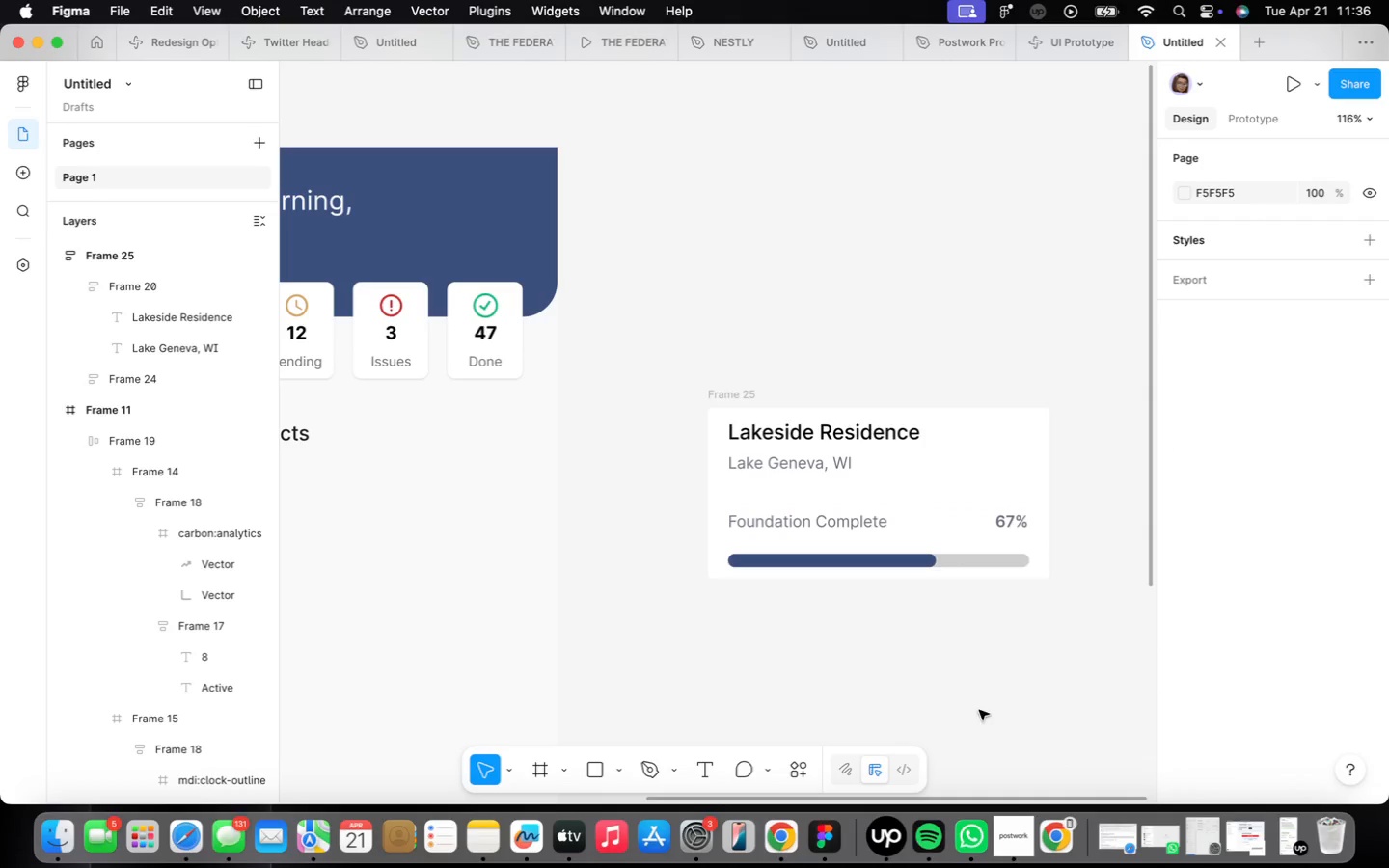 
wait(5.12)
 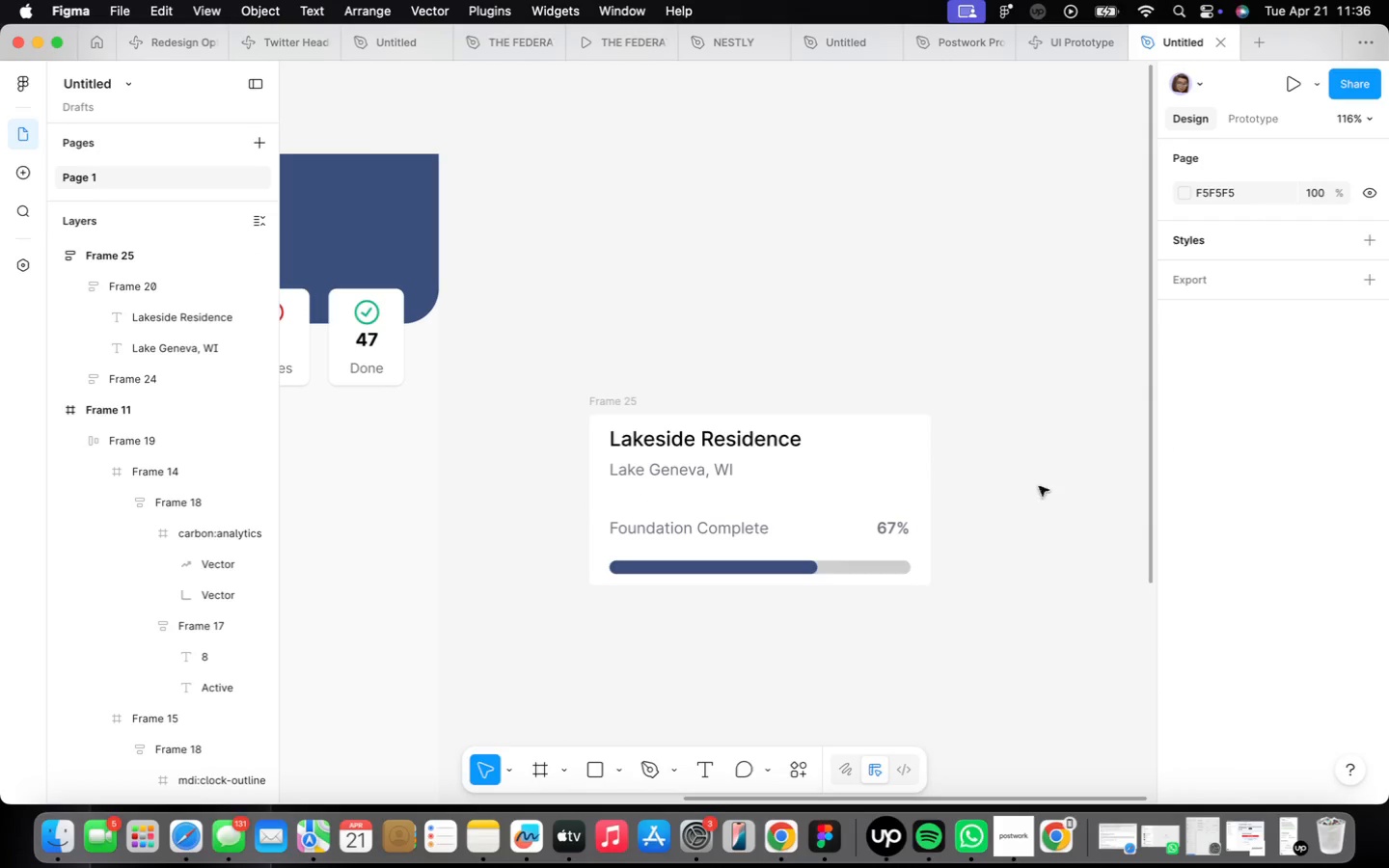 
left_click([718, 395])
 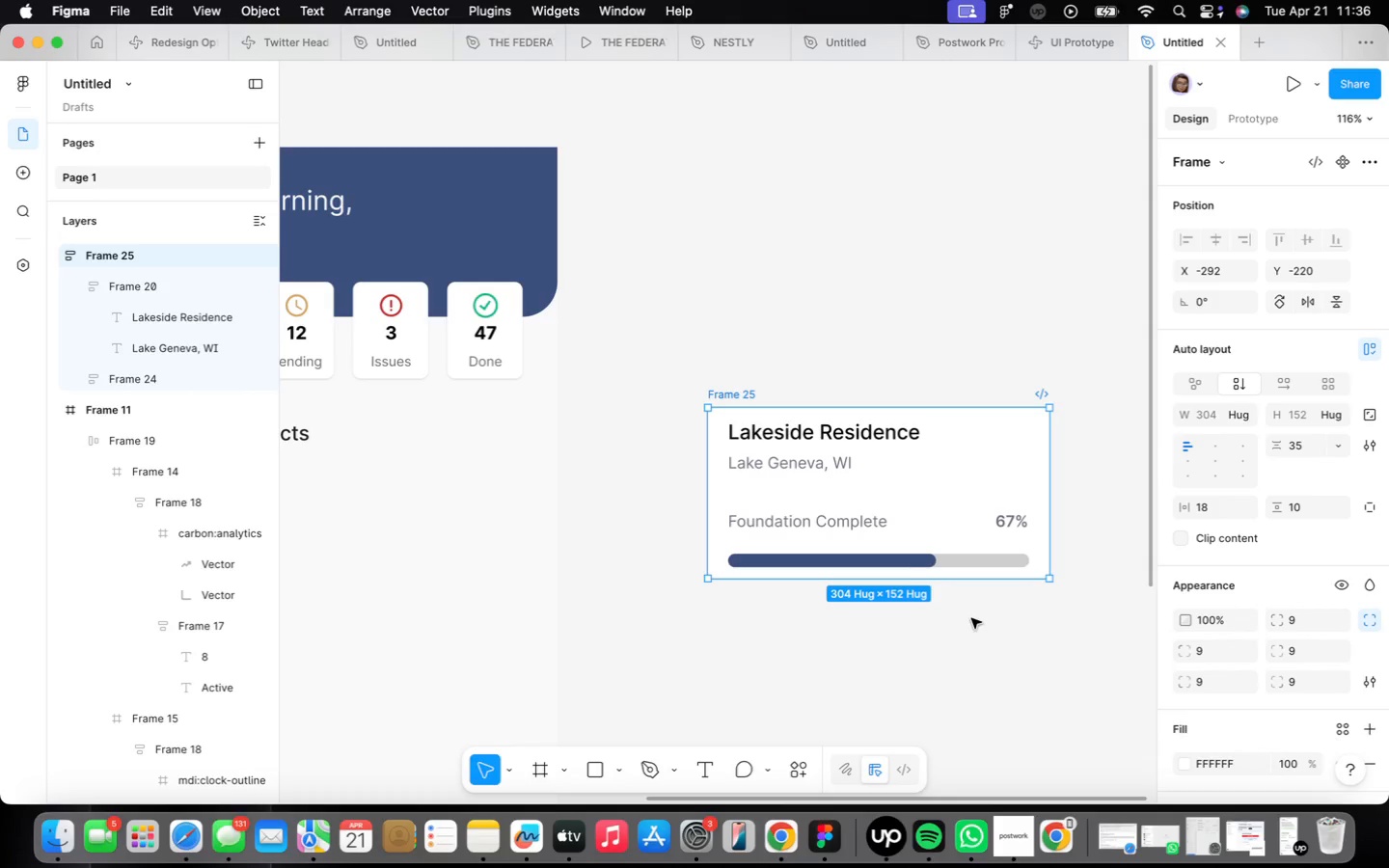 
wait(9.69)
 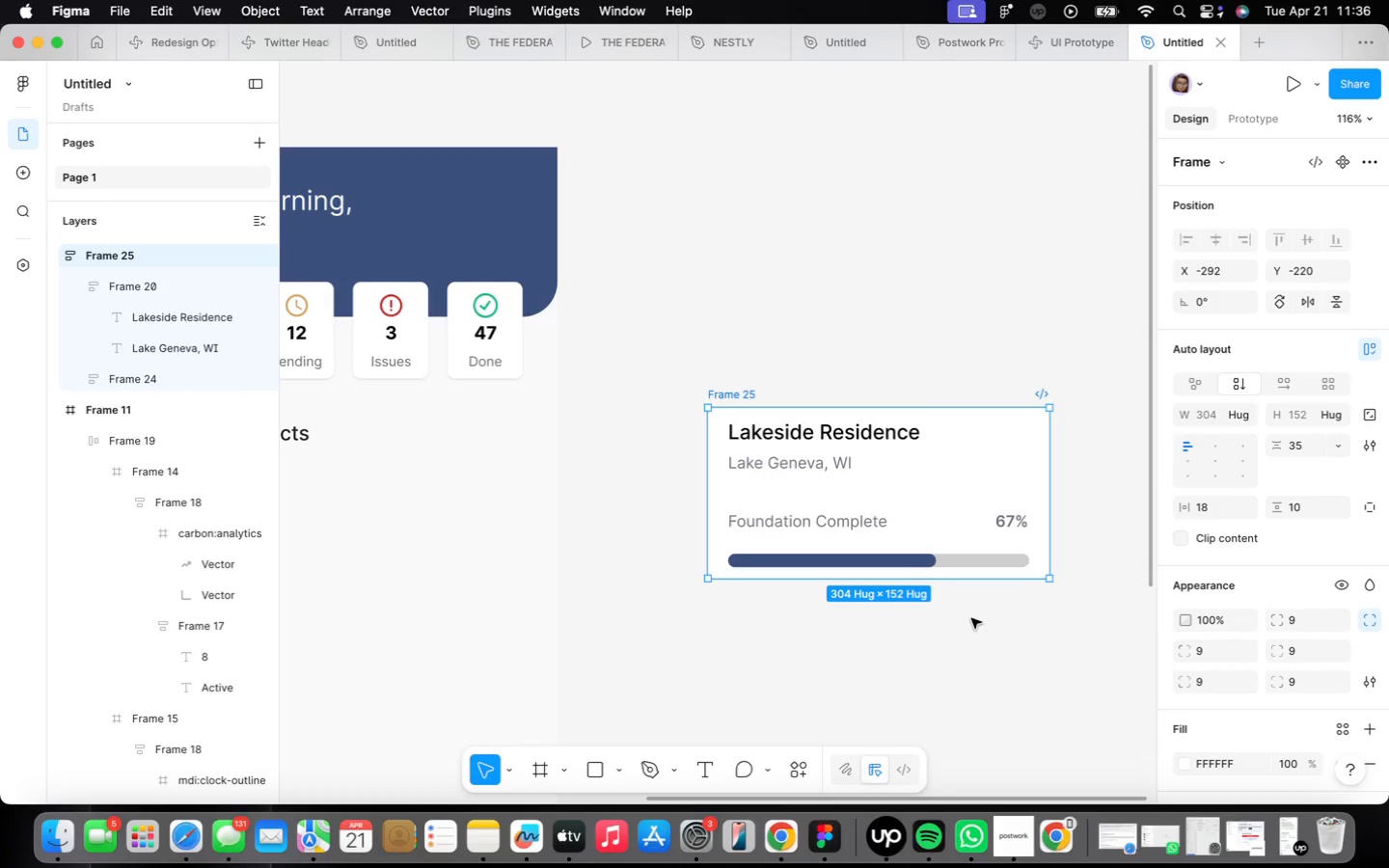 
scroll: coordinate [736, 464], scroll_direction: down, amount: 5.0
 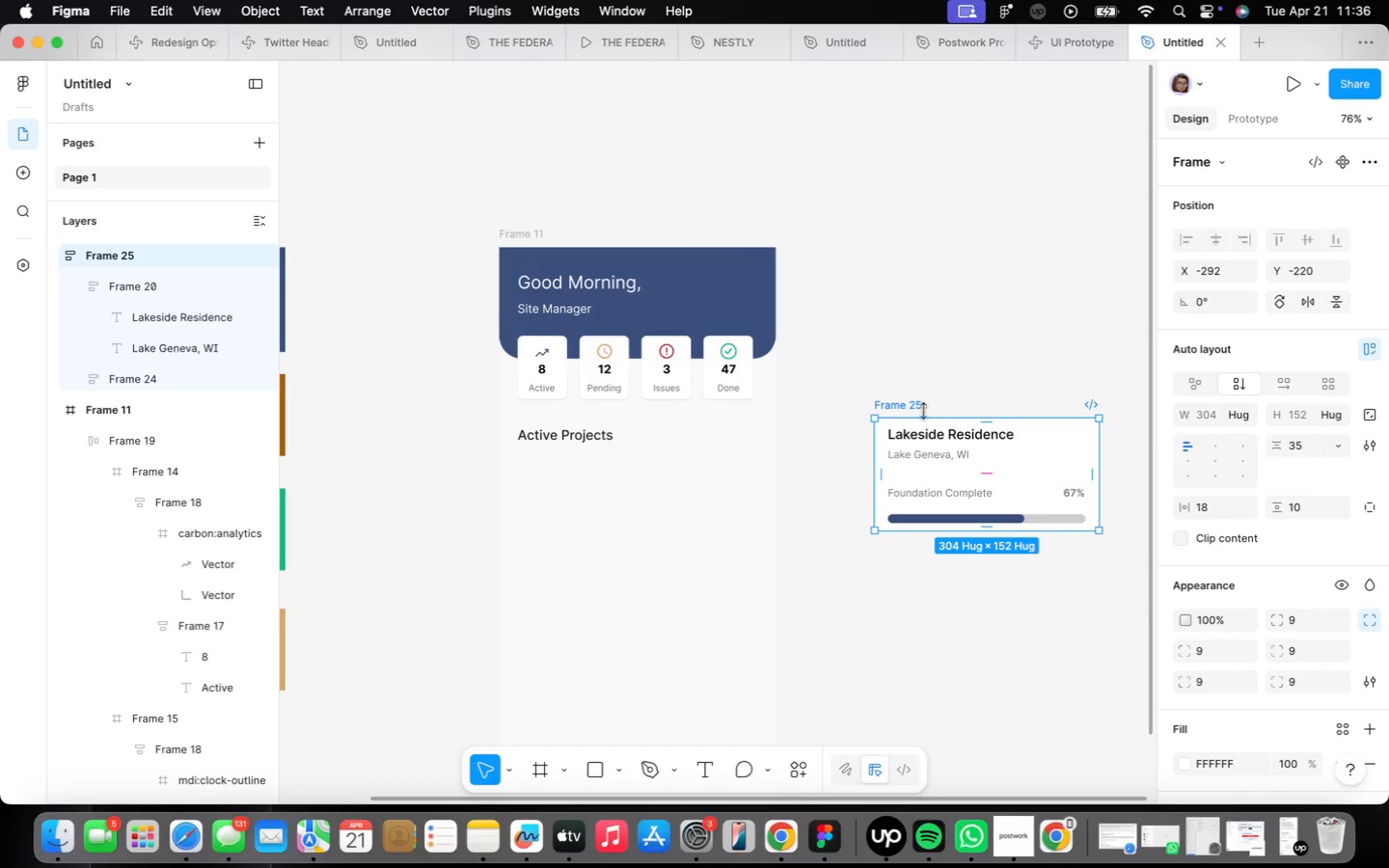 
left_click_drag(start_coordinate=[920, 401], to_coordinate=[841, 418])
 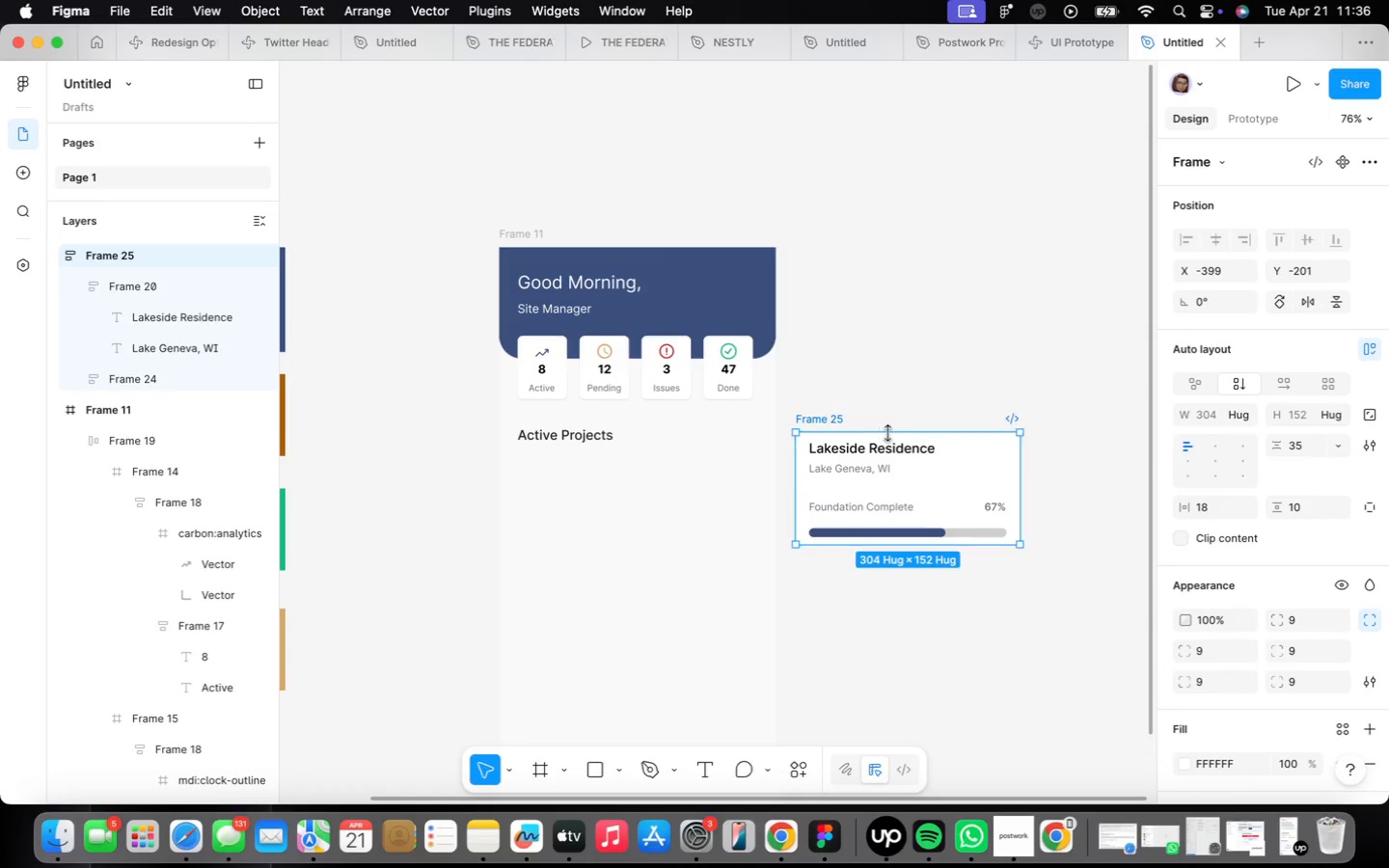 
scroll: coordinate [890, 437], scroll_direction: up, amount: 2.0
 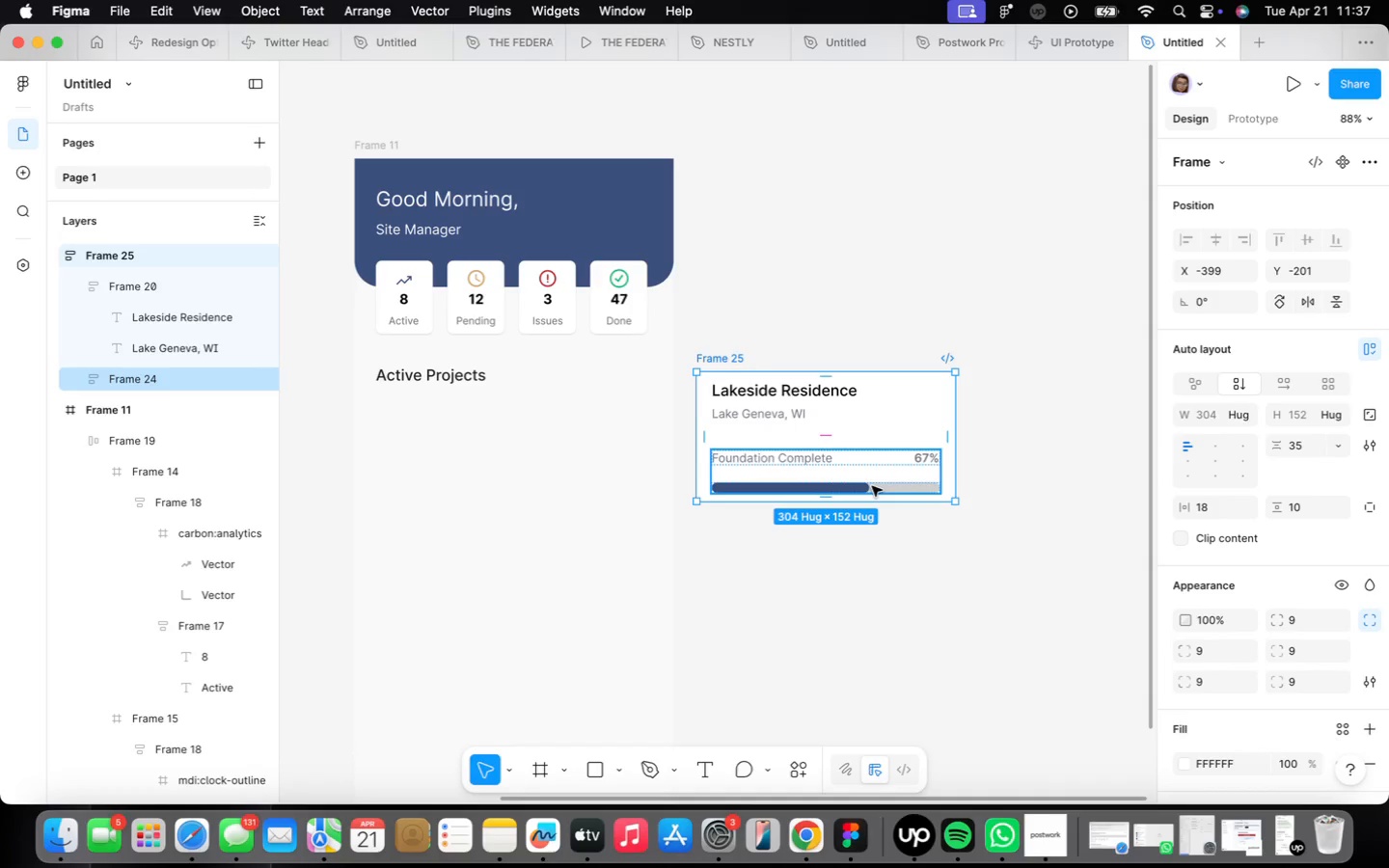 
wait(36.1)
 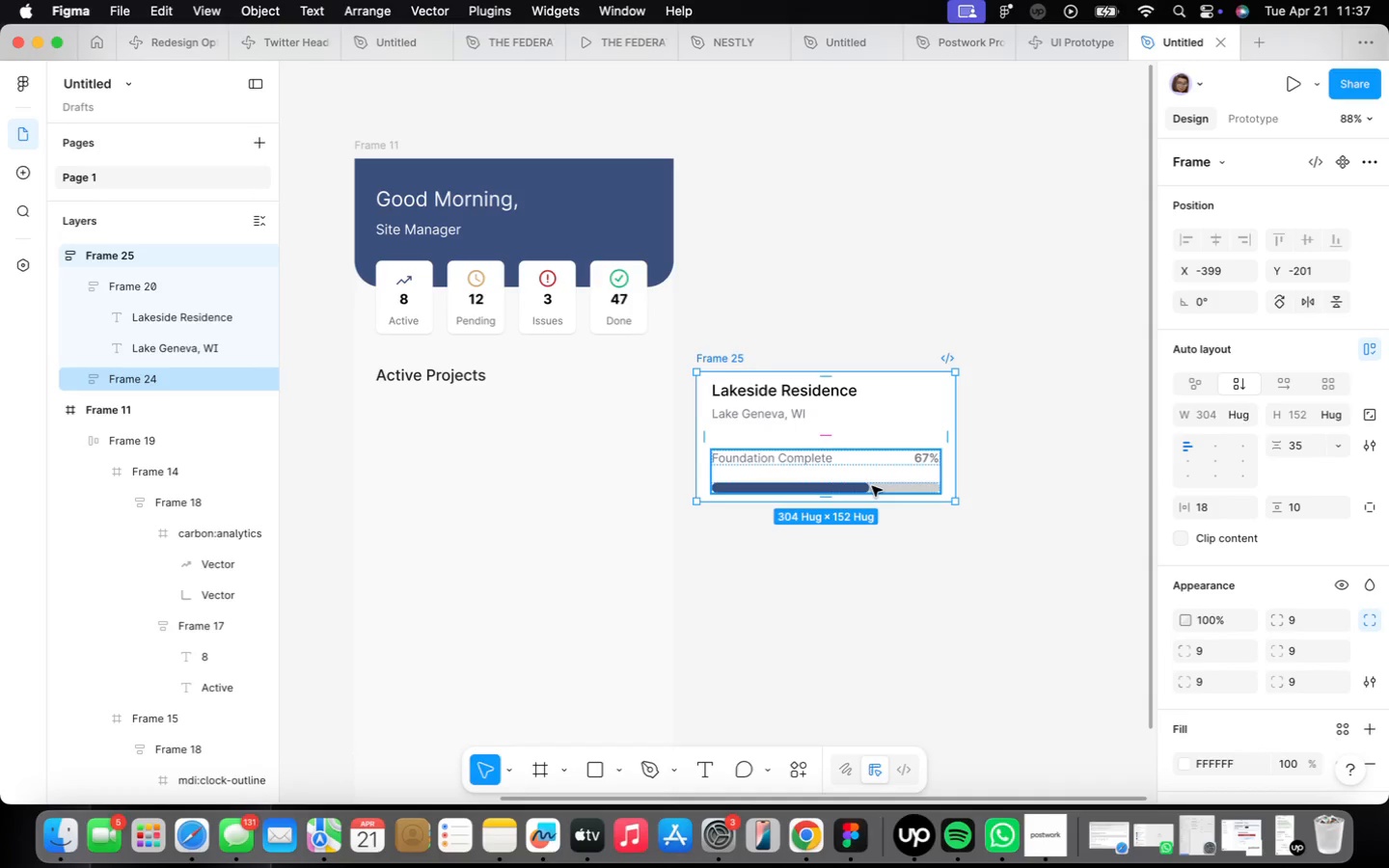 
scroll: coordinate [964, 427], scroll_direction: up, amount: 2.0
 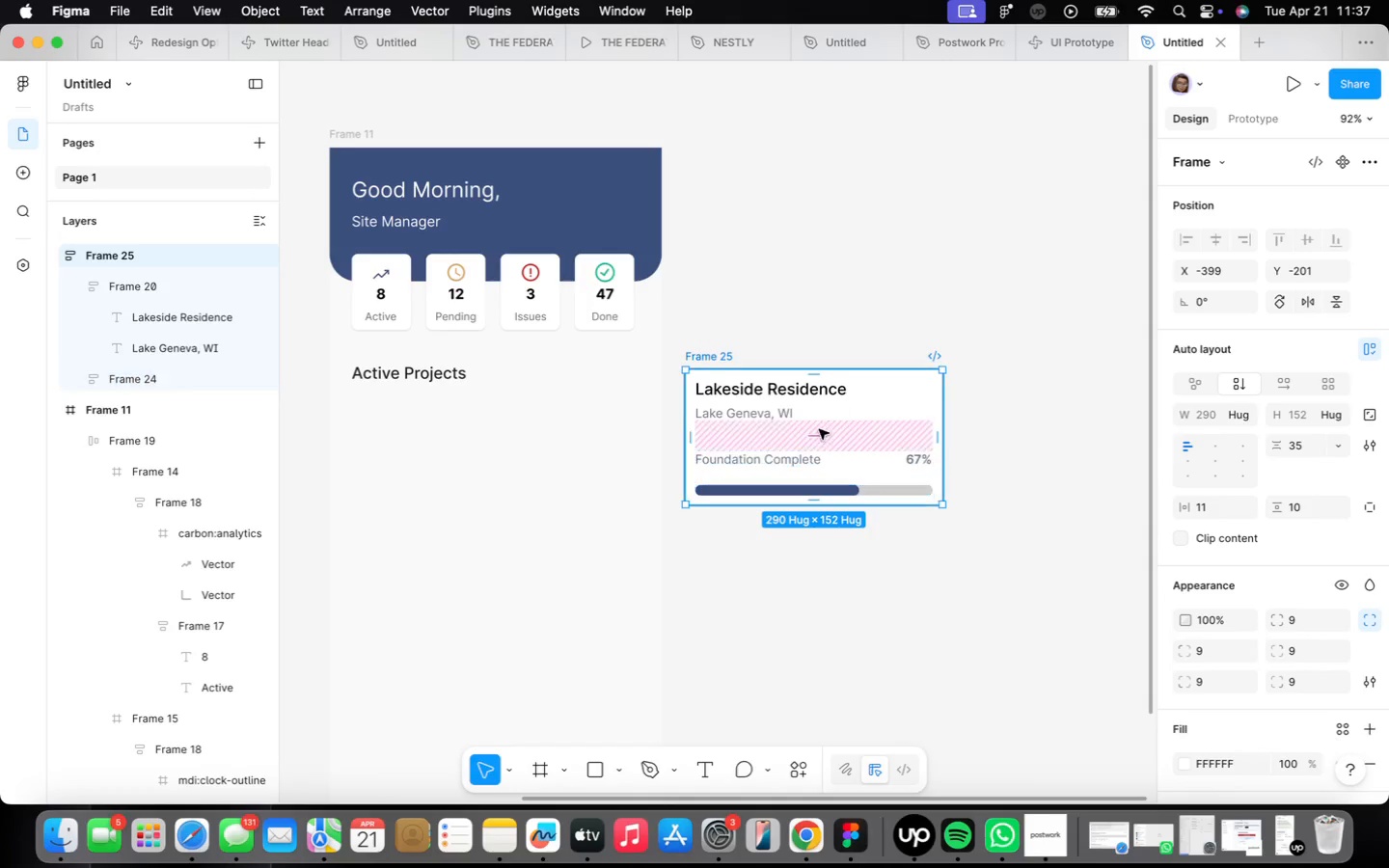 
hold_key(key=OptionLeft, duration=2.94)
left_click_drag(start_coordinate=[877, 401], to_coordinate=[1081, 405])
 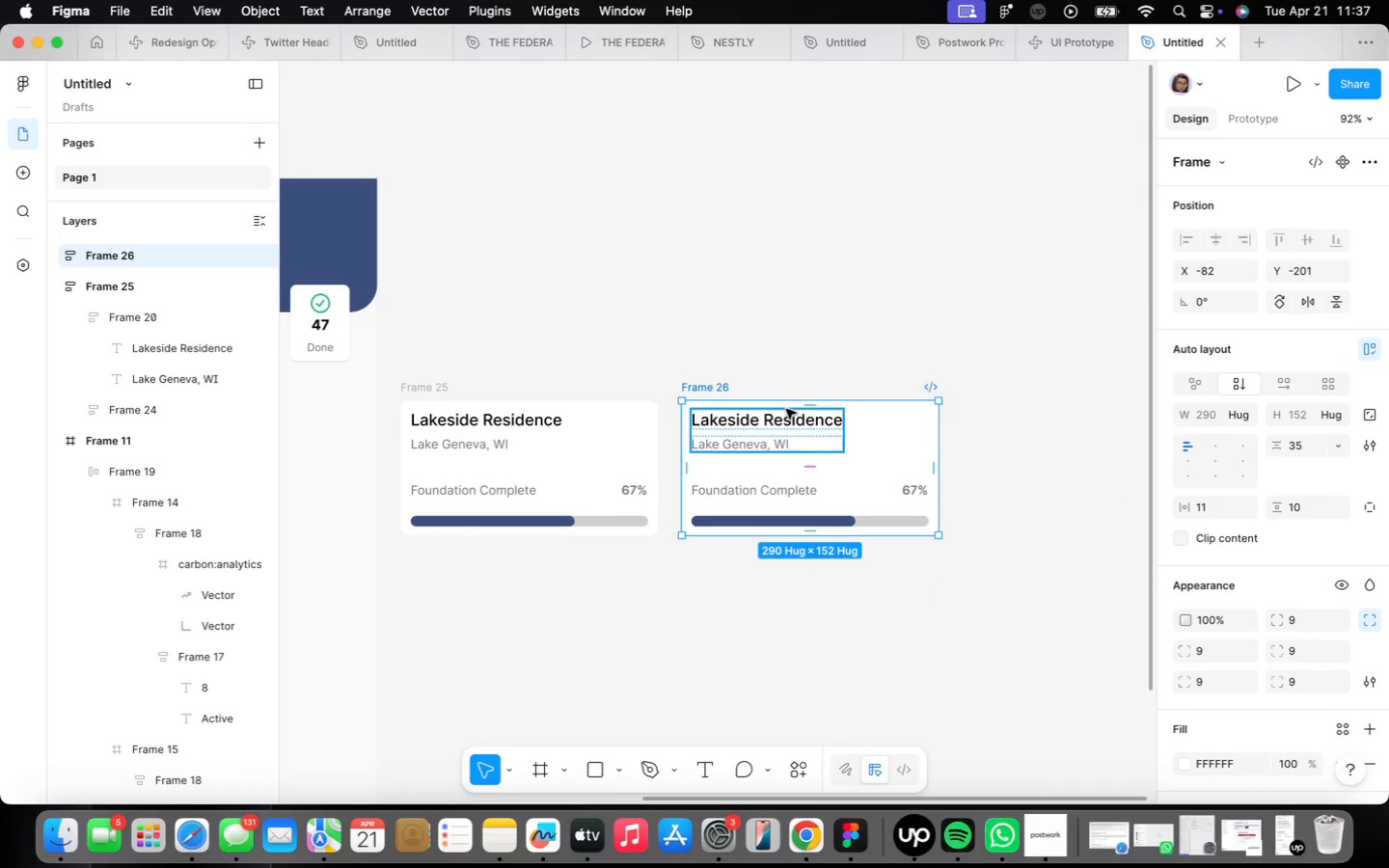 
double_click([787, 426])
 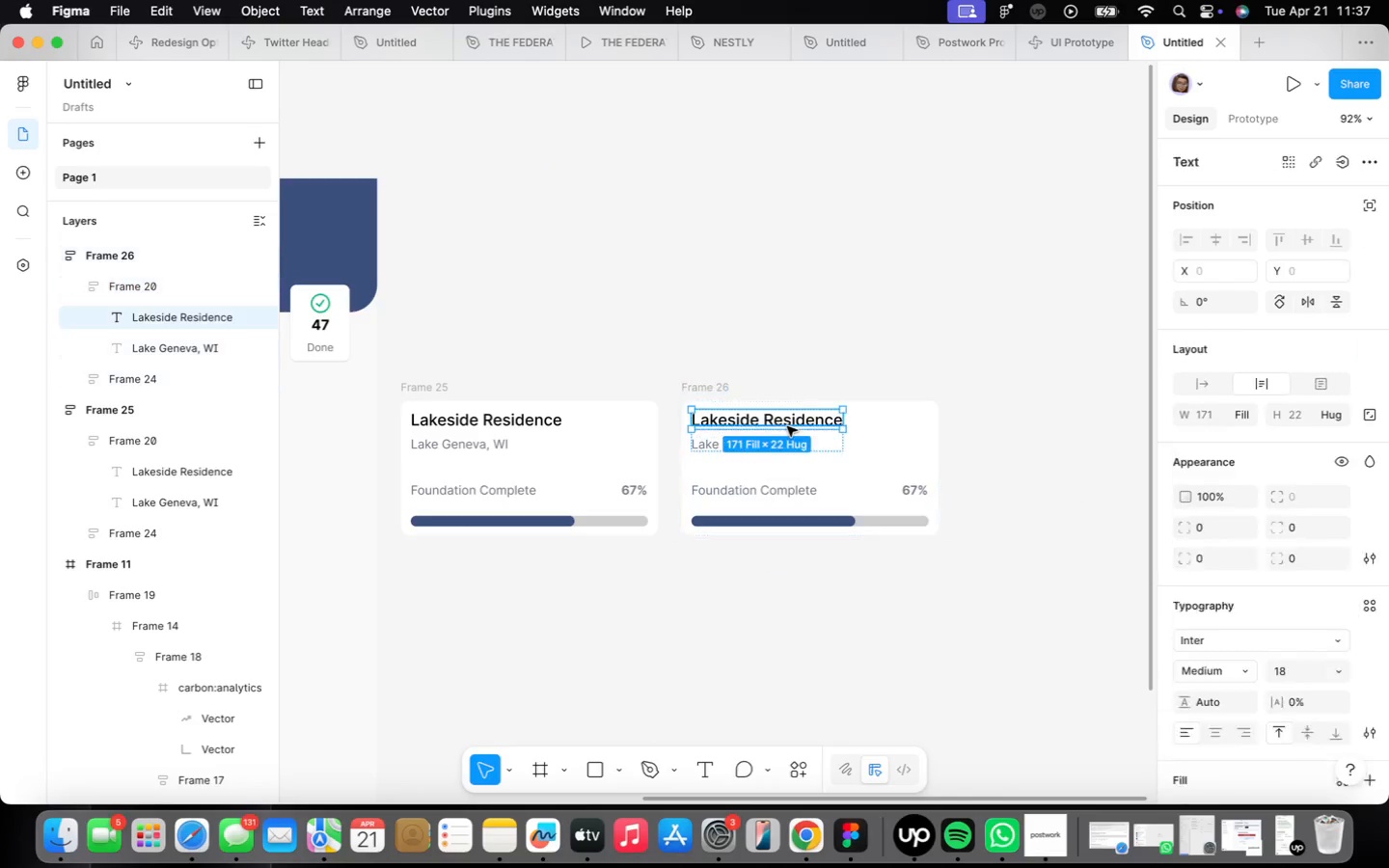 
triple_click([787, 426])
 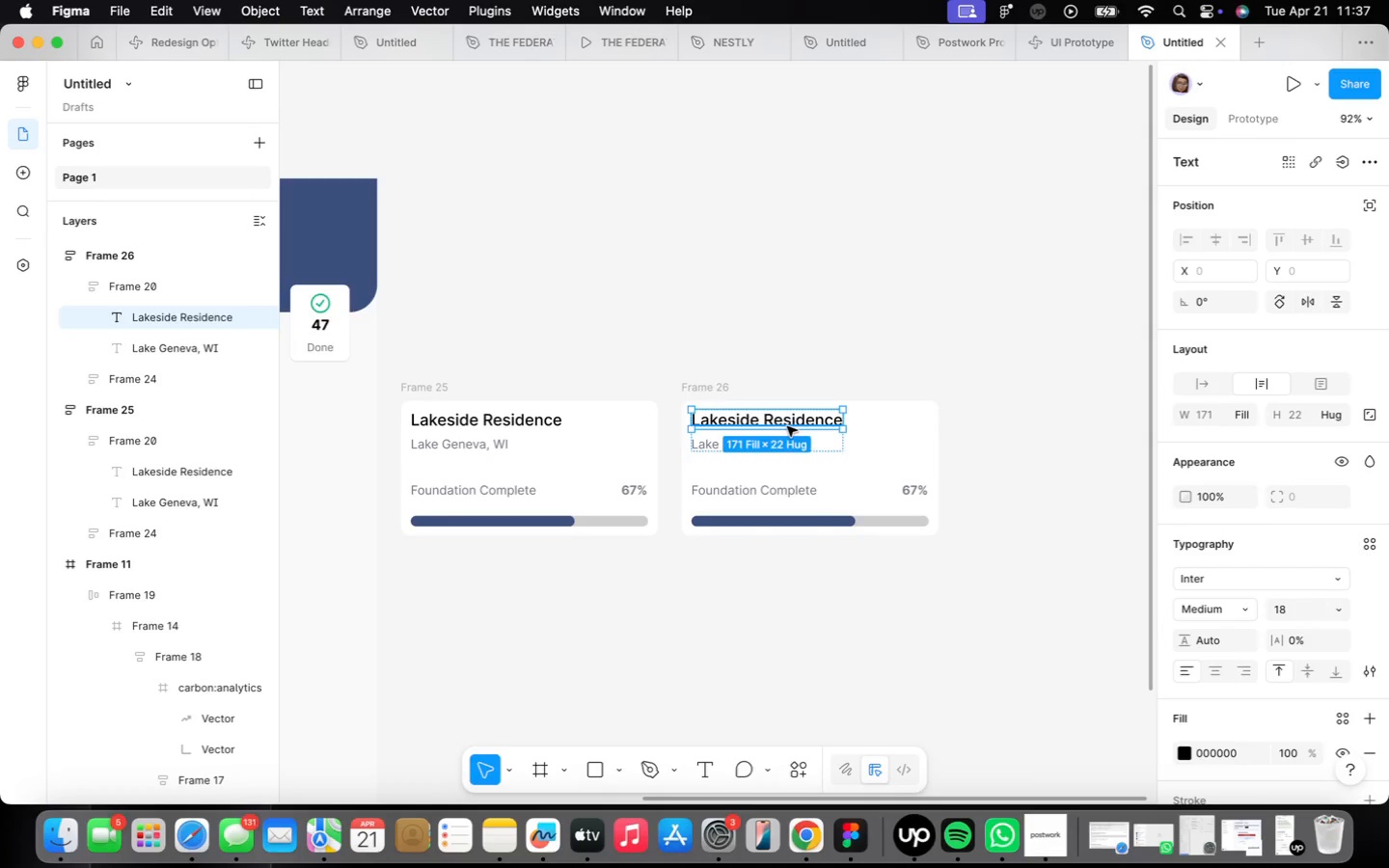 
triple_click([787, 426])
 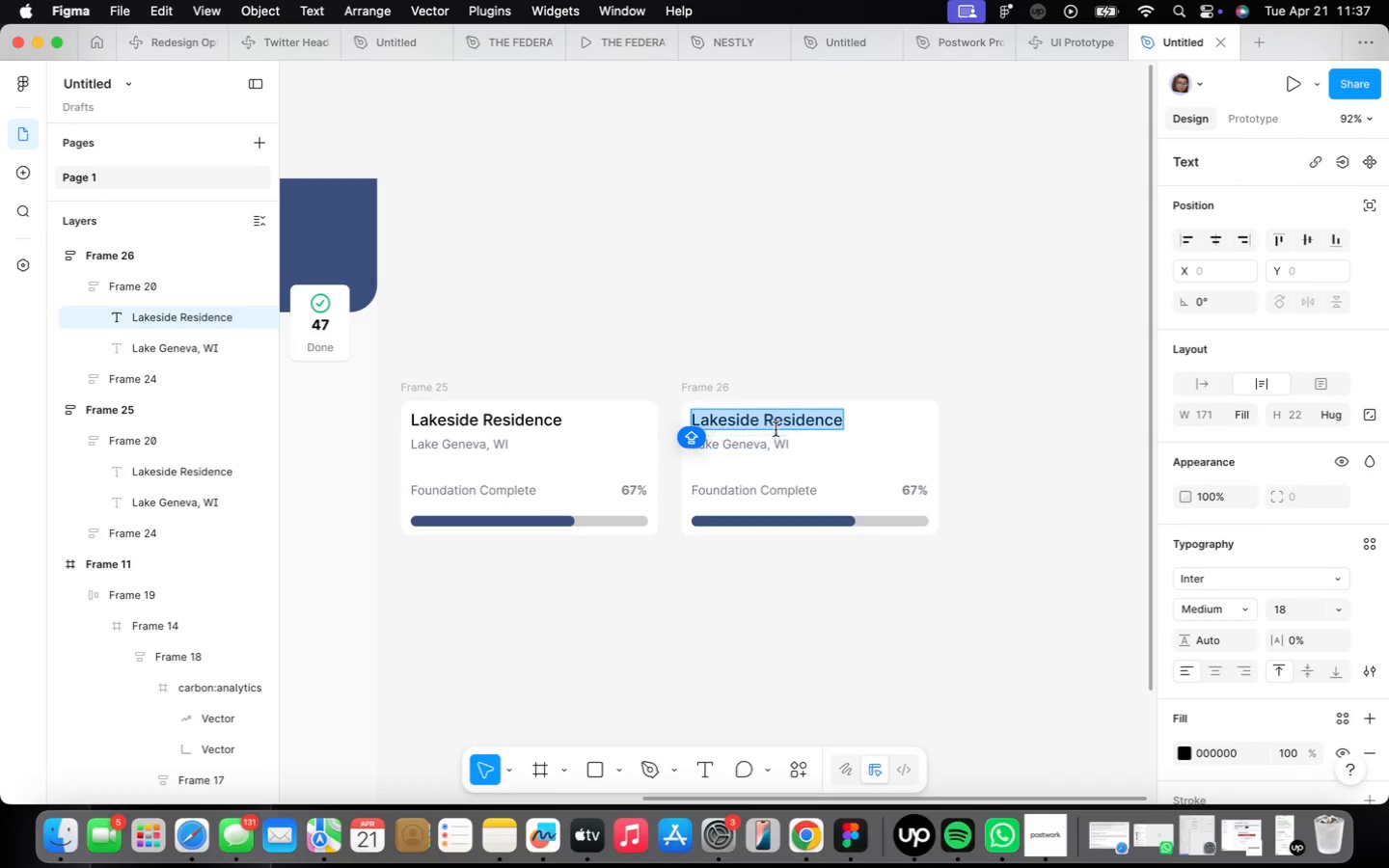 
type(Mountain B)
key(Backspace)
type(View Estate)
 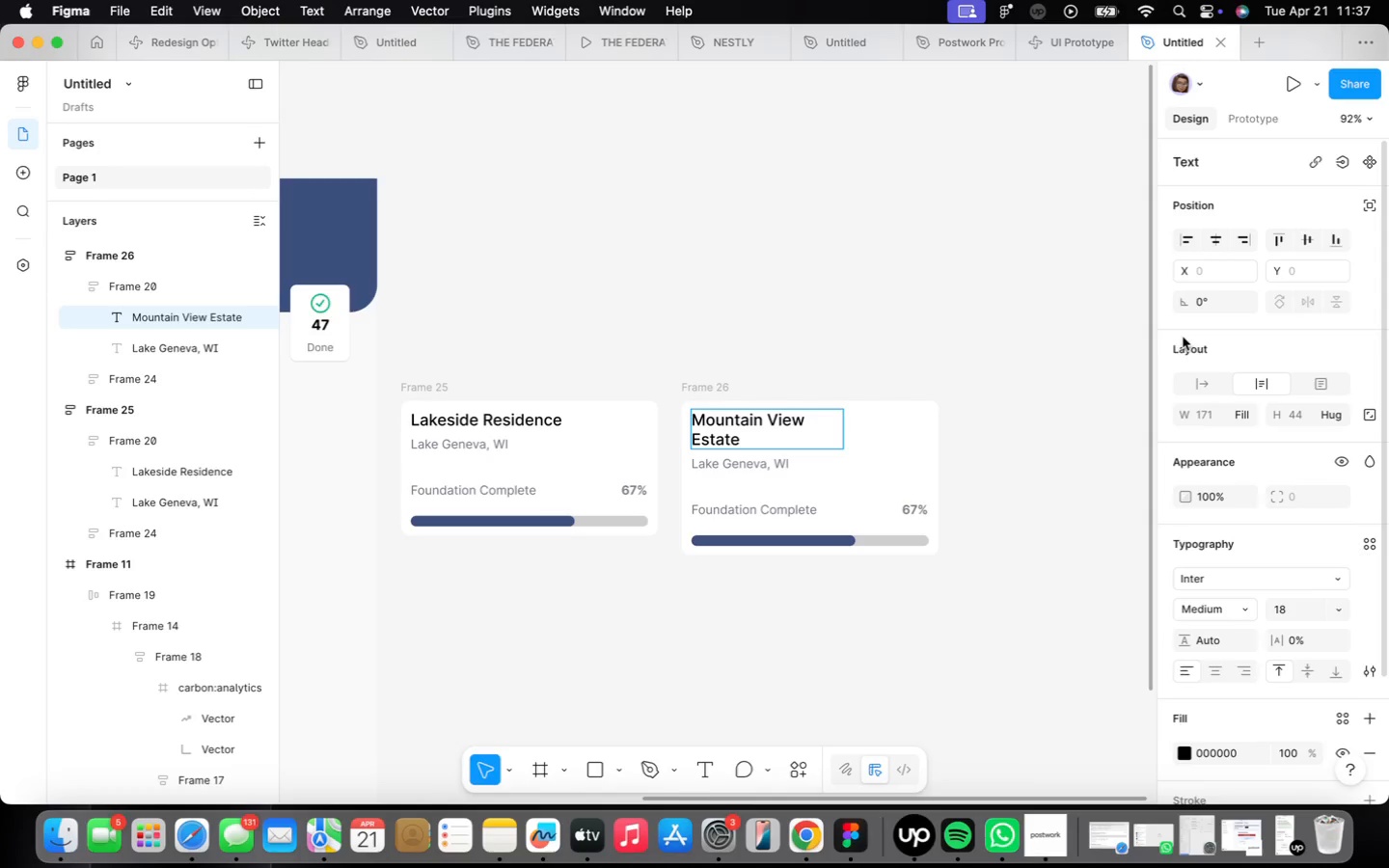 
left_click([1199, 381])
 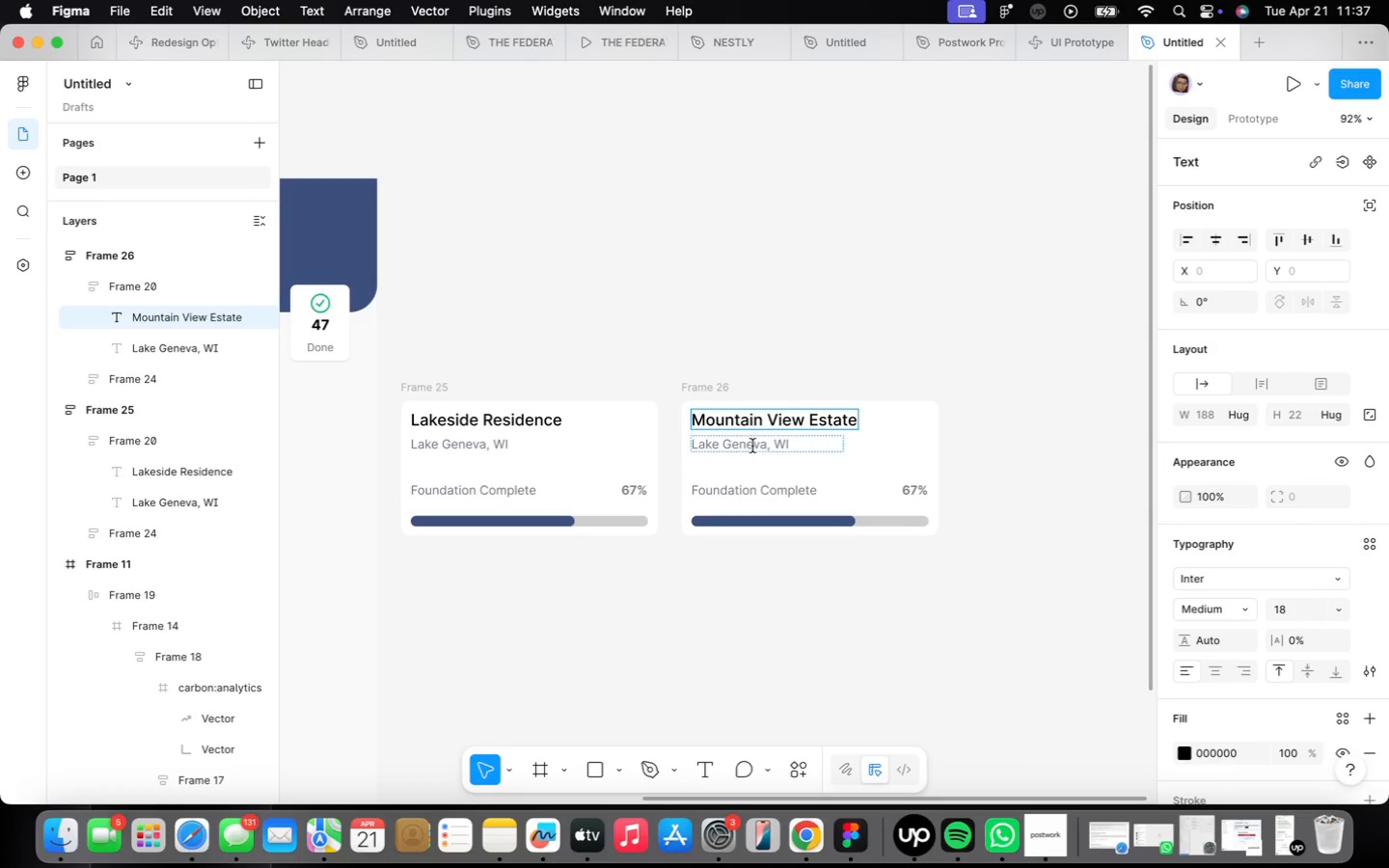 
double_click([753, 446])
 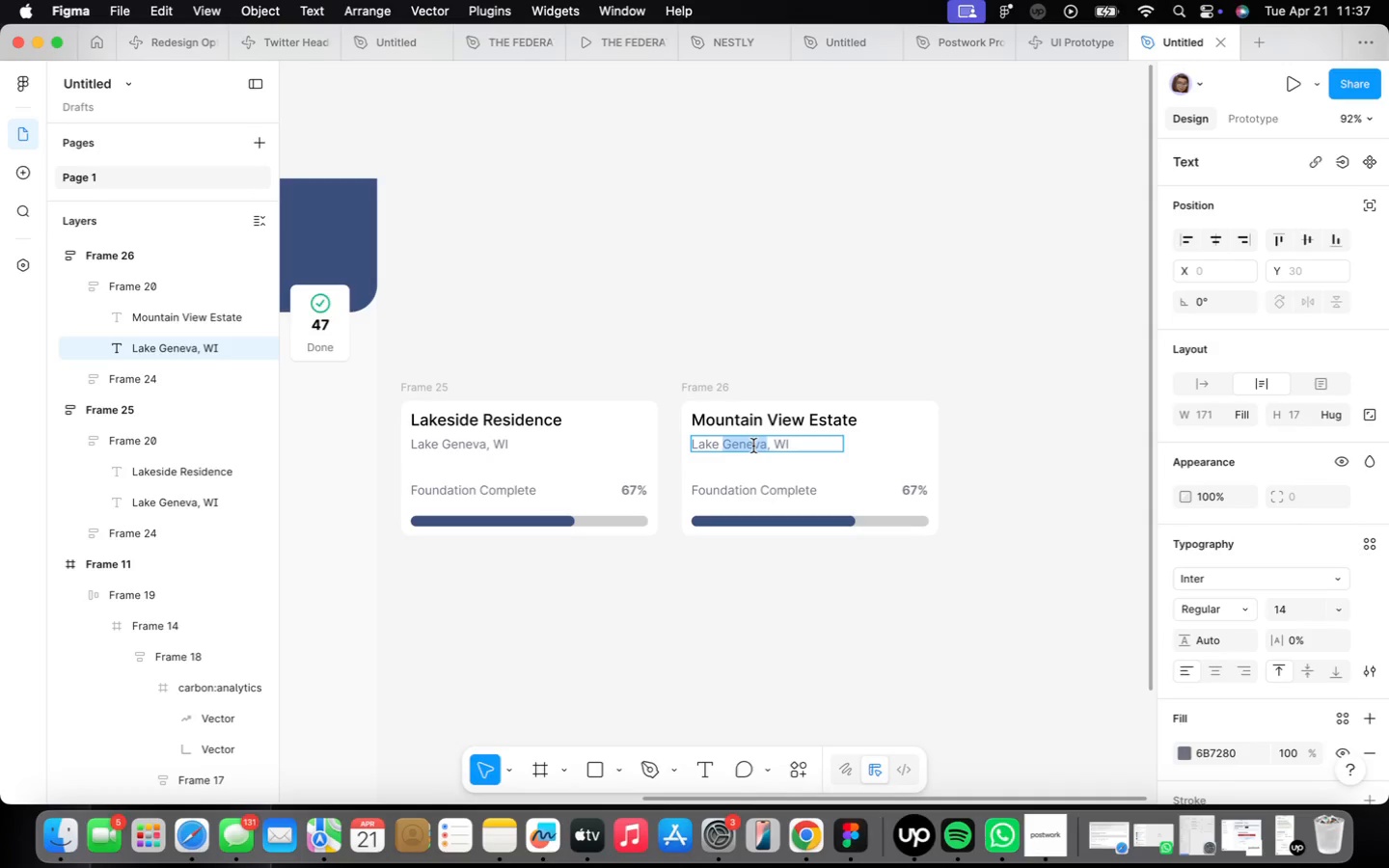 
triple_click([753, 446])
 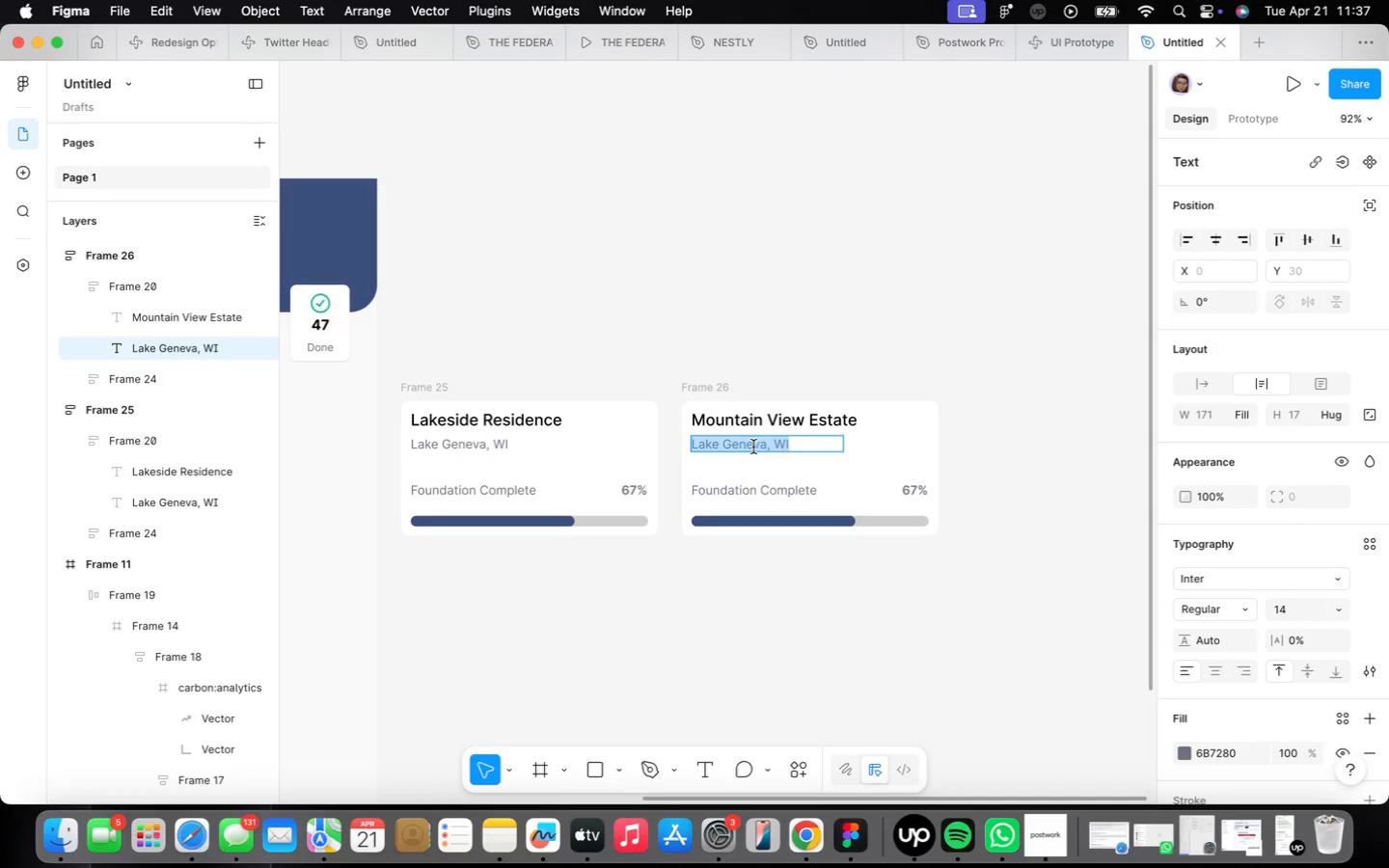 
type(Aspen, )
 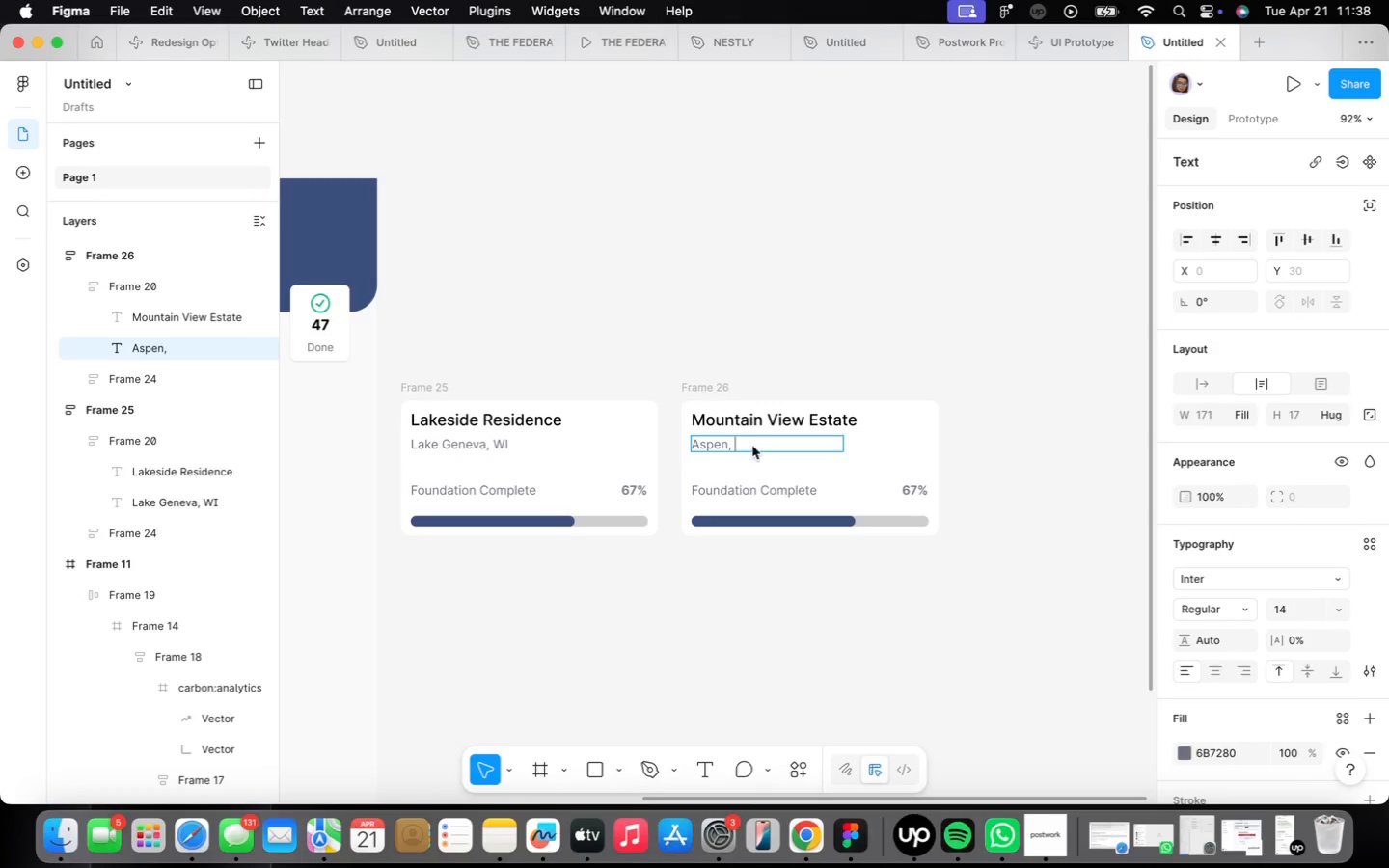 
wait(6.97)
 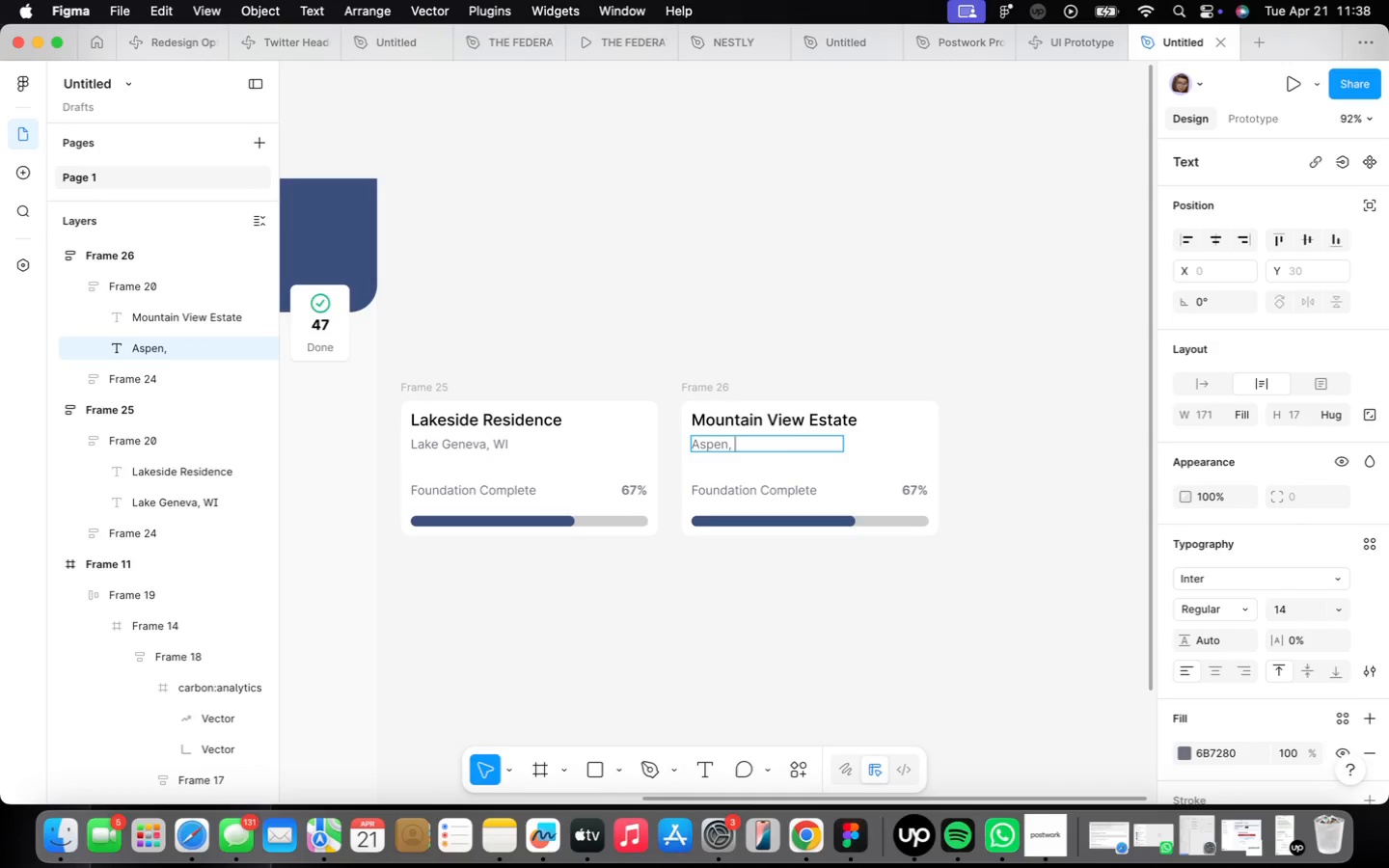 
type(CO)
 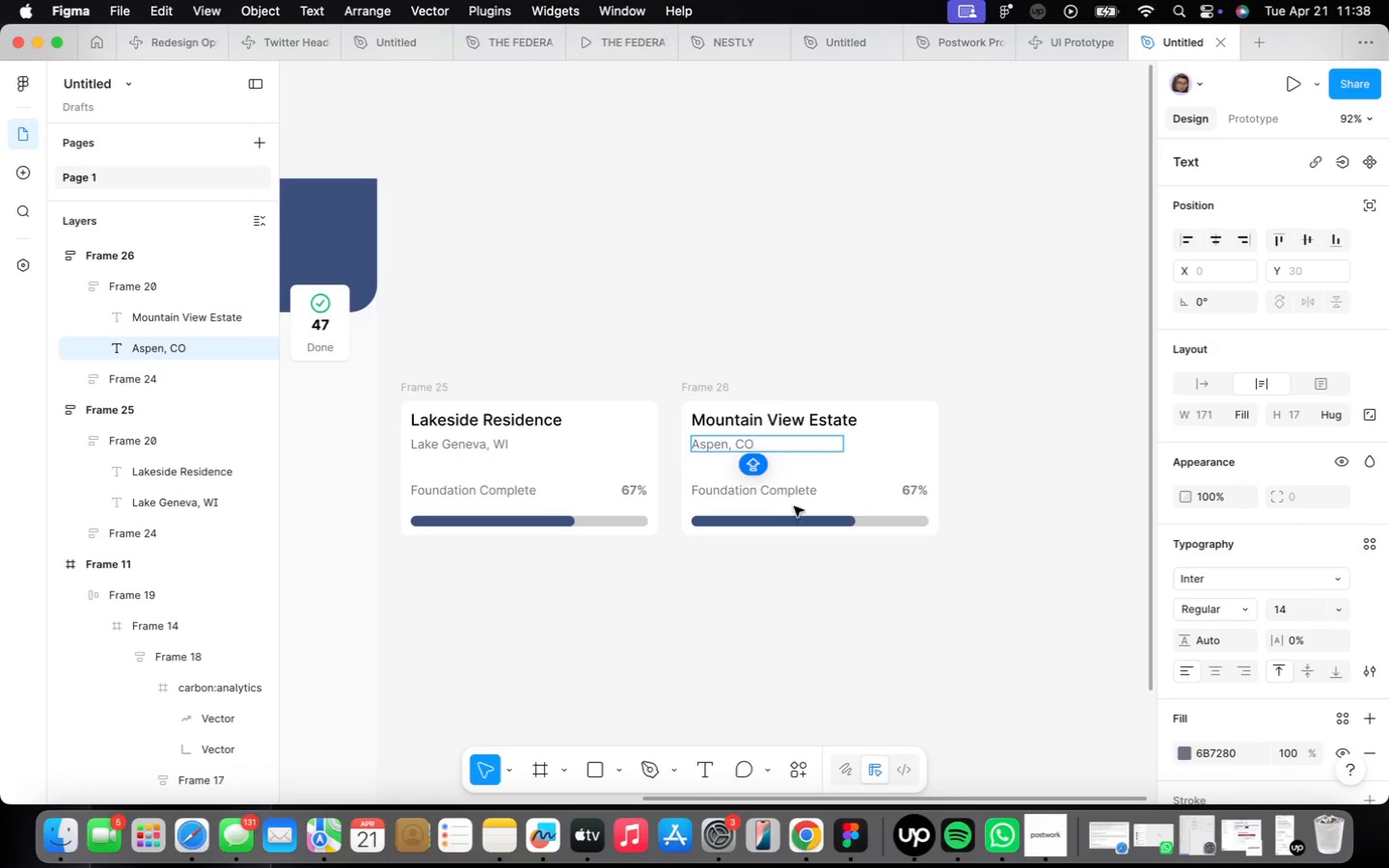 
double_click([778, 485])
 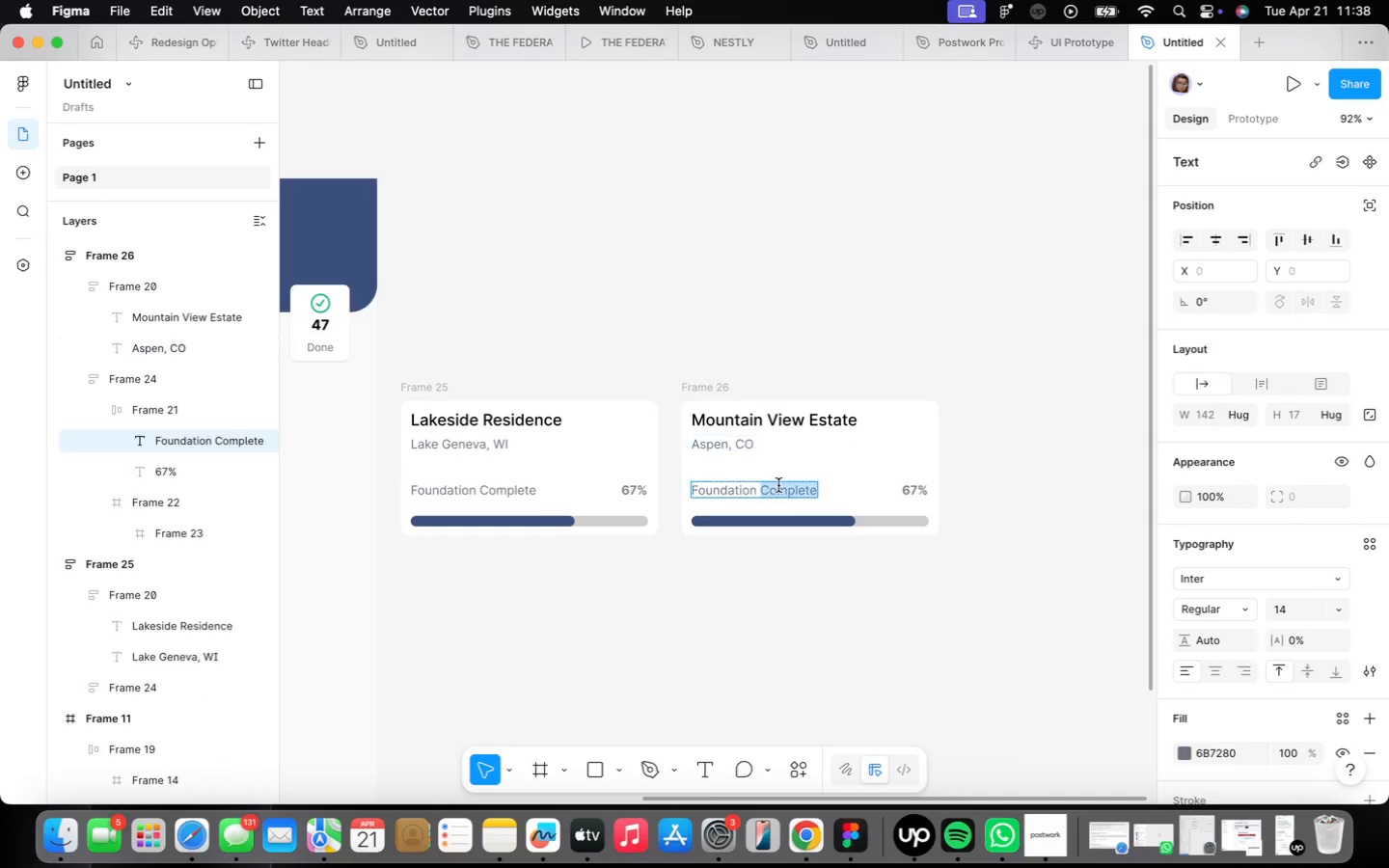 
triple_click([778, 485])
 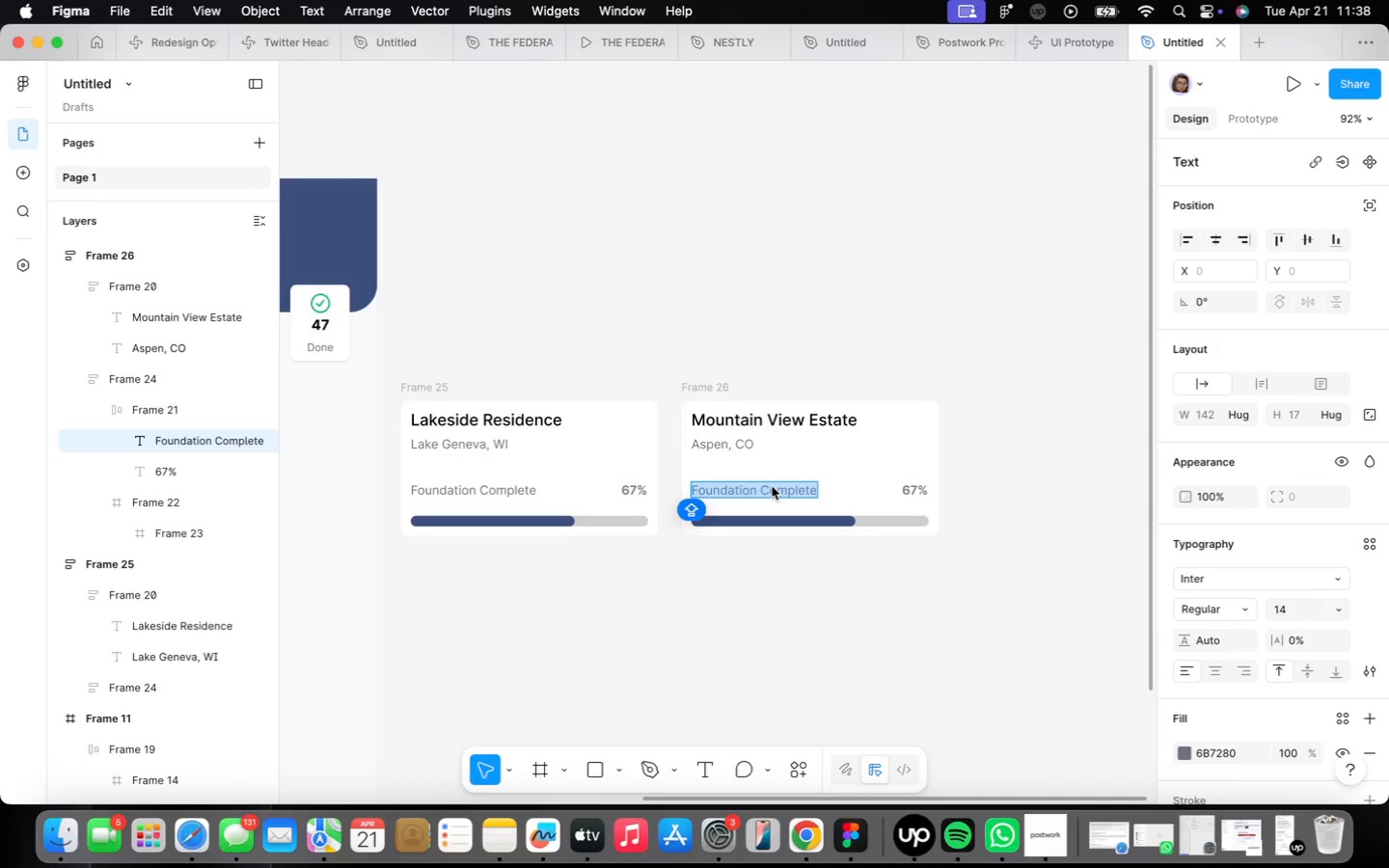 
scroll: coordinate [745, 487], scroll_direction: up, amount: 1.0
 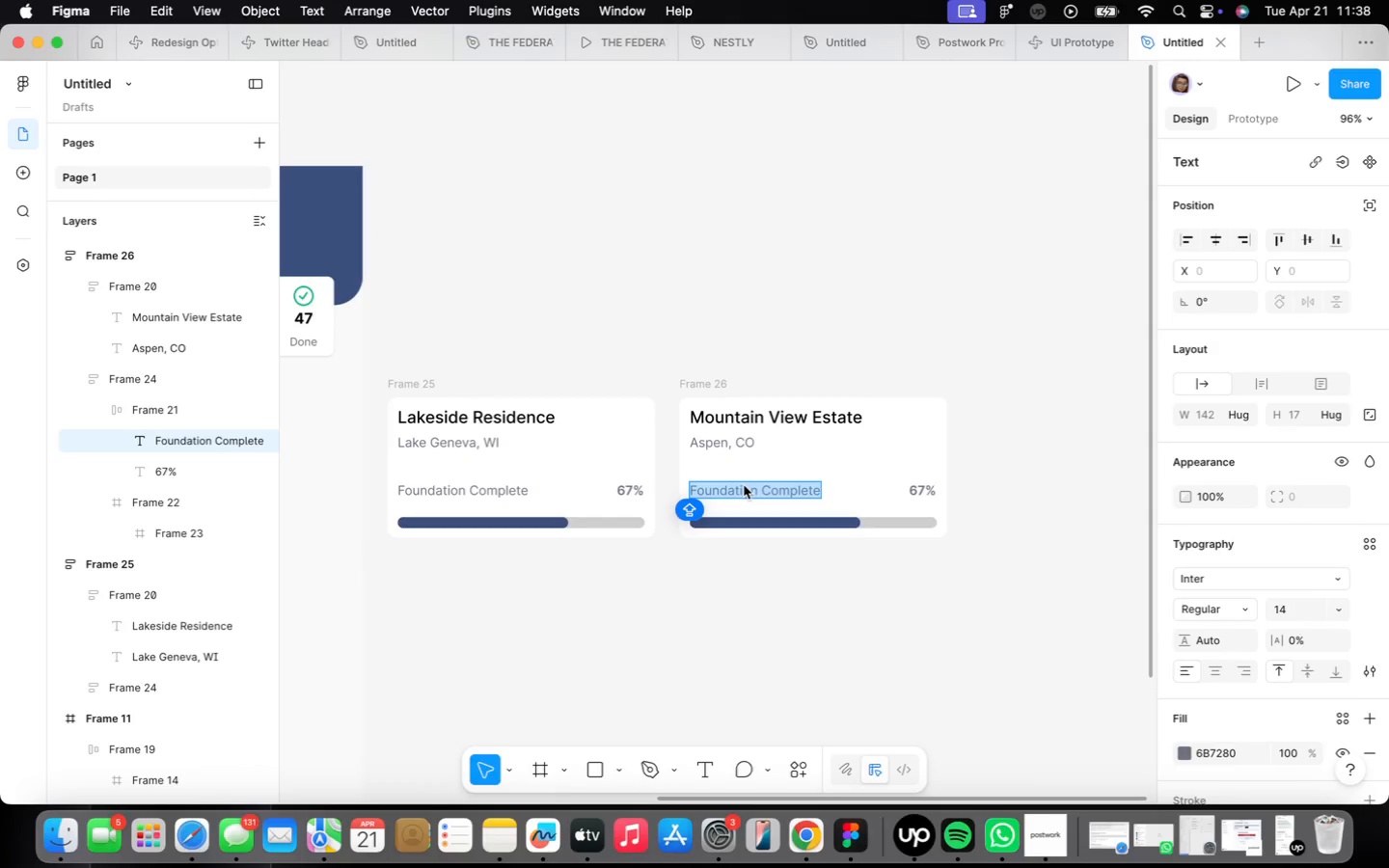 
type(Framing in Pro)
 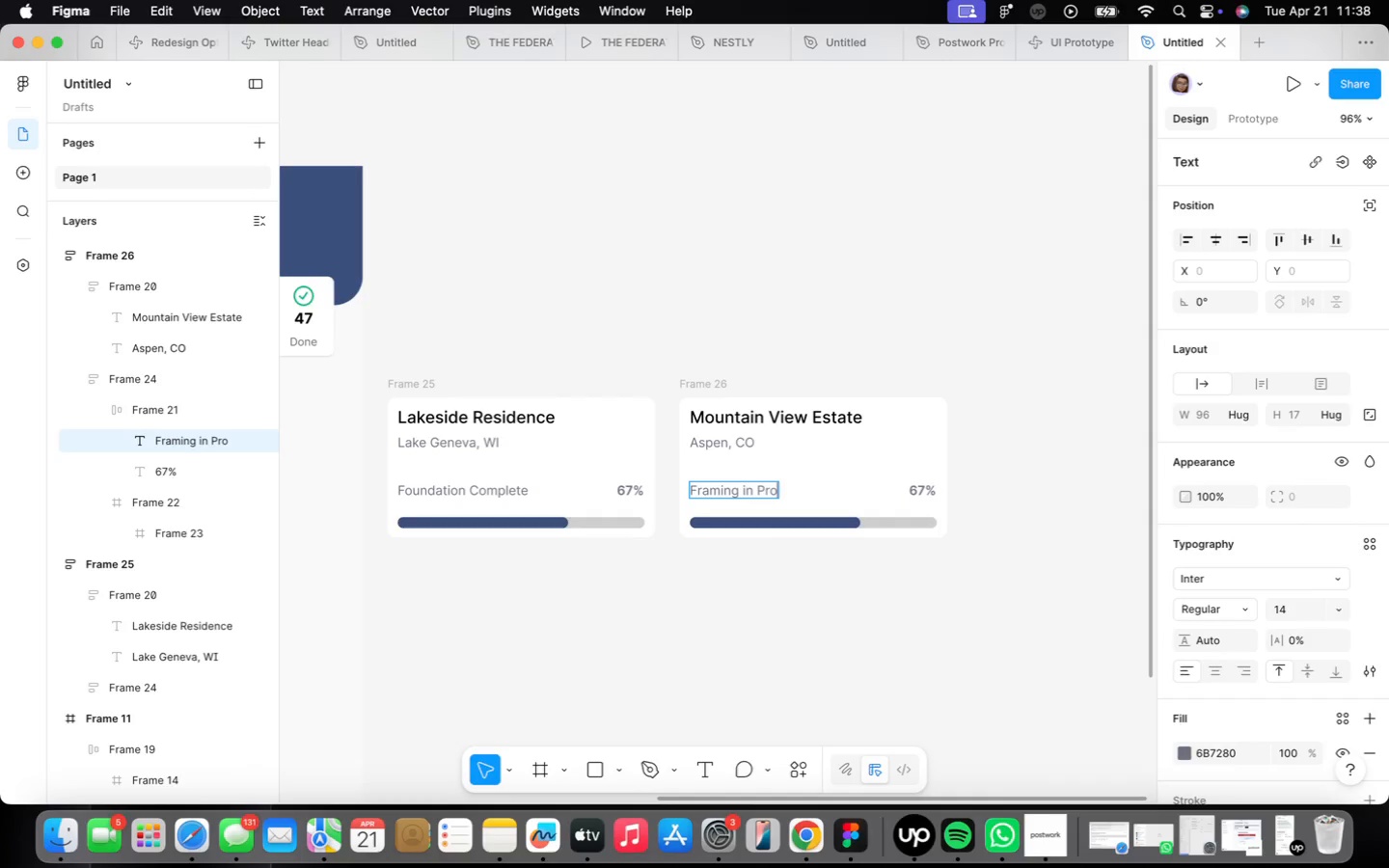 
type(gress)
 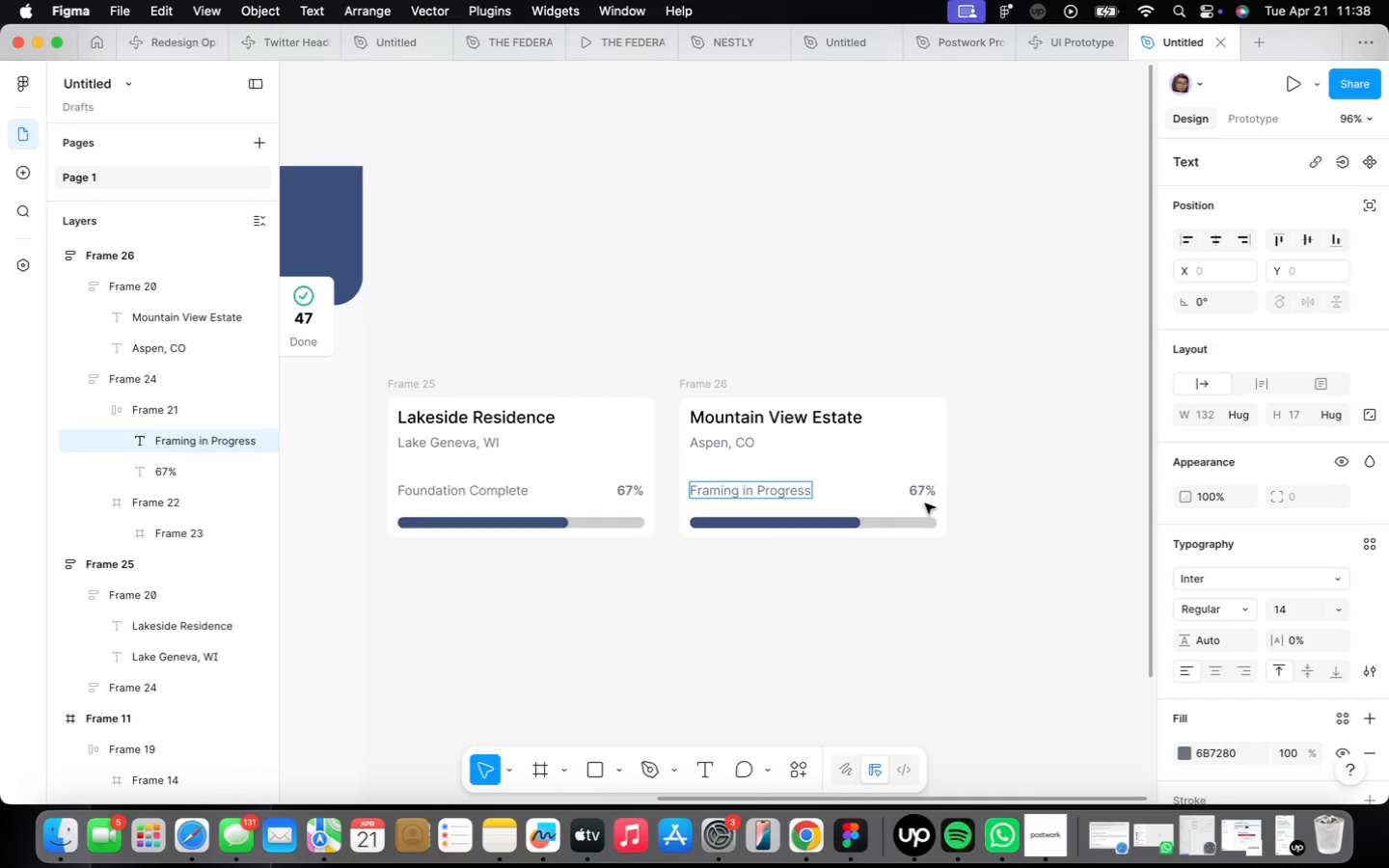 
double_click([922, 496])
 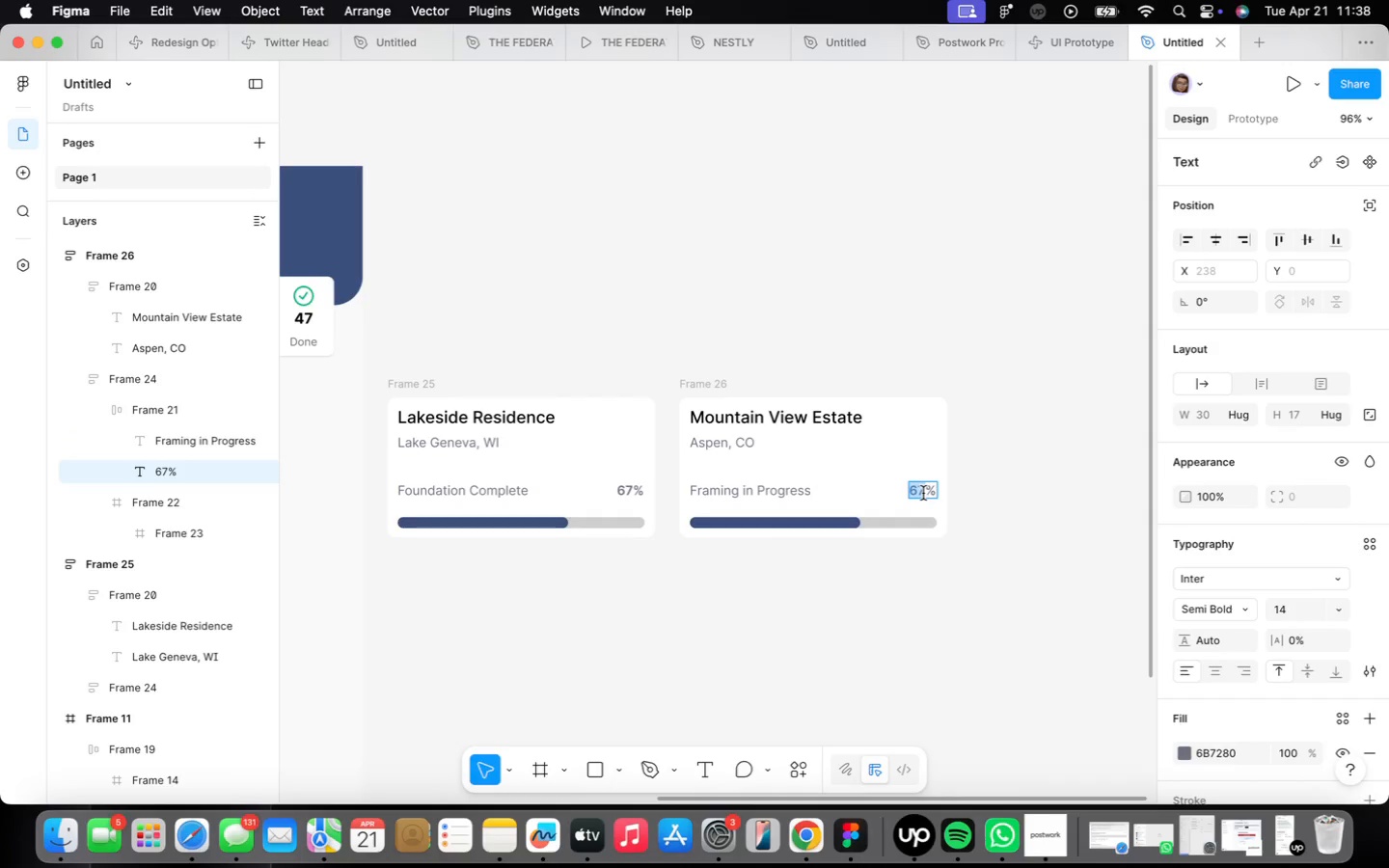 
type(42)
 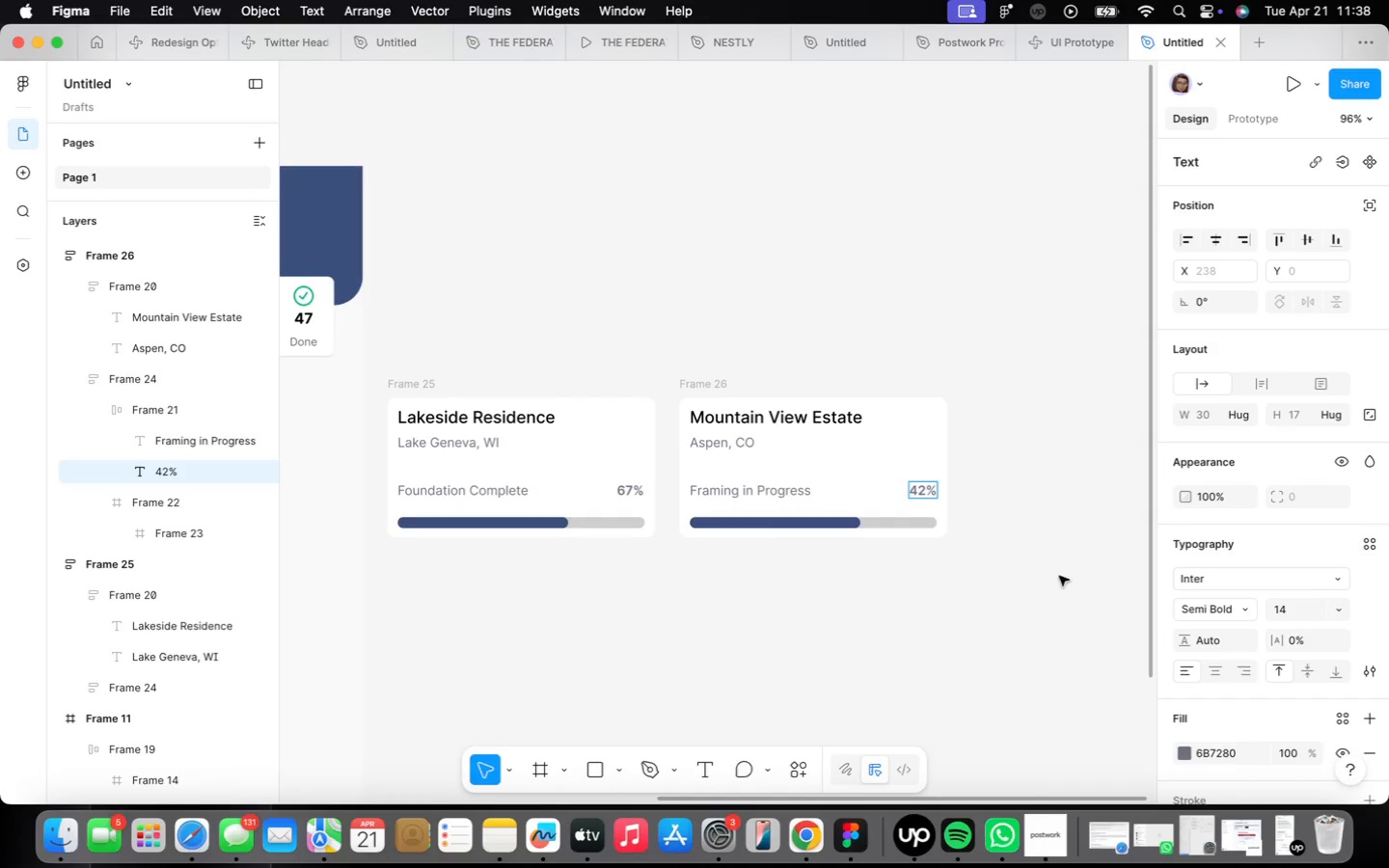 
left_click([1067, 581])
 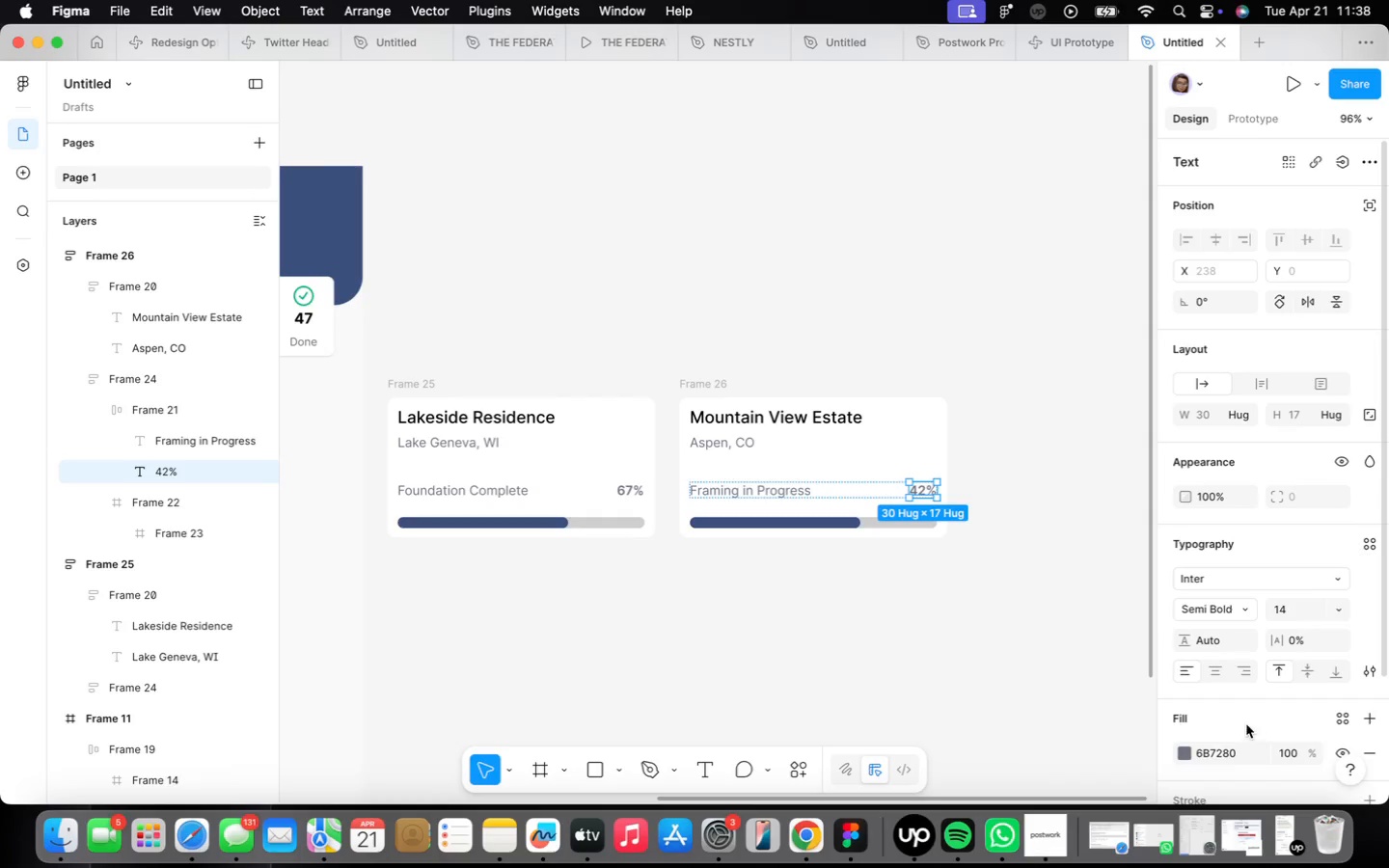 
scroll: coordinate [1189, 763], scroll_direction: down, amount: 2.0
 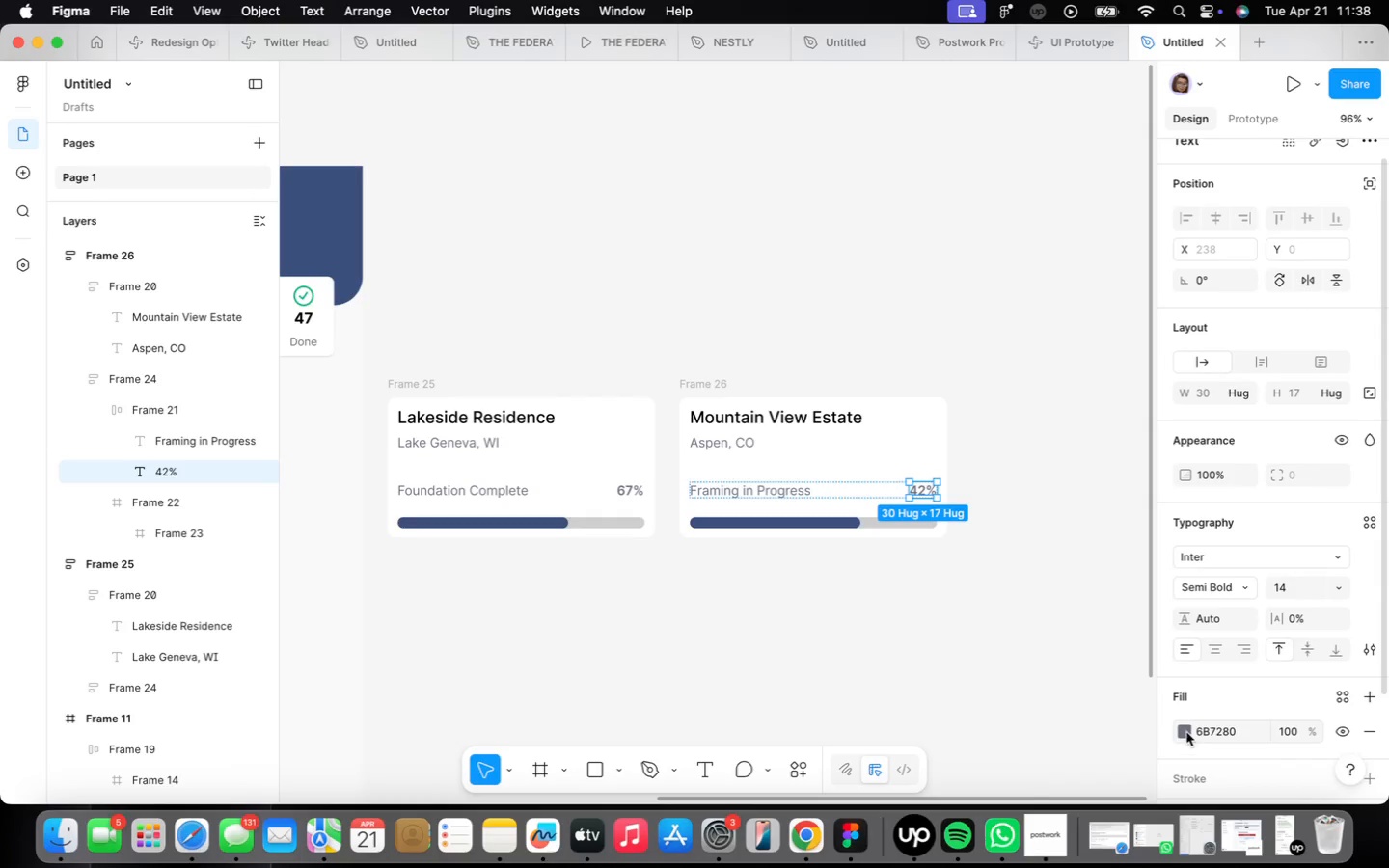 
left_click([1186, 732])
 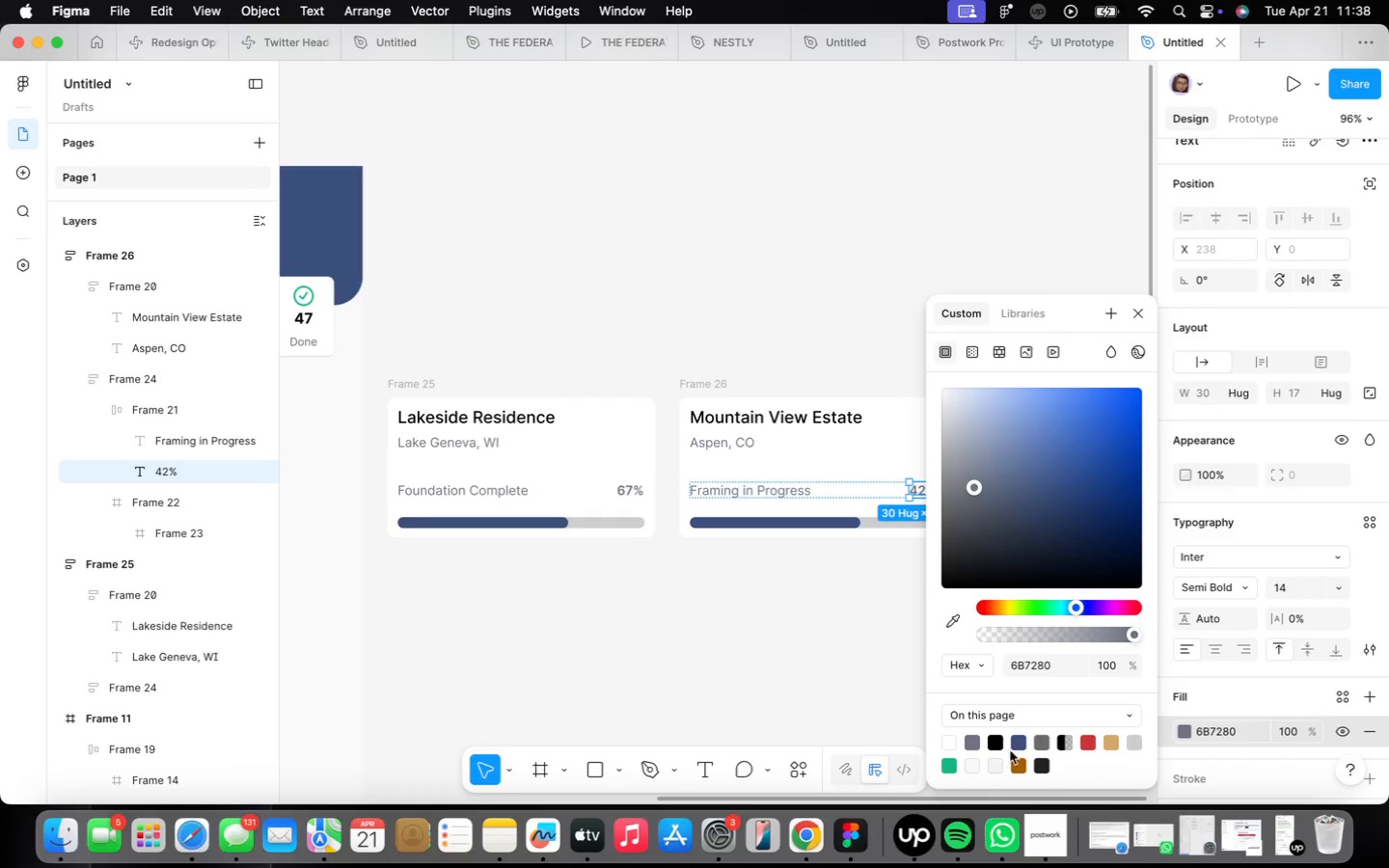 
left_click([1020, 741])
 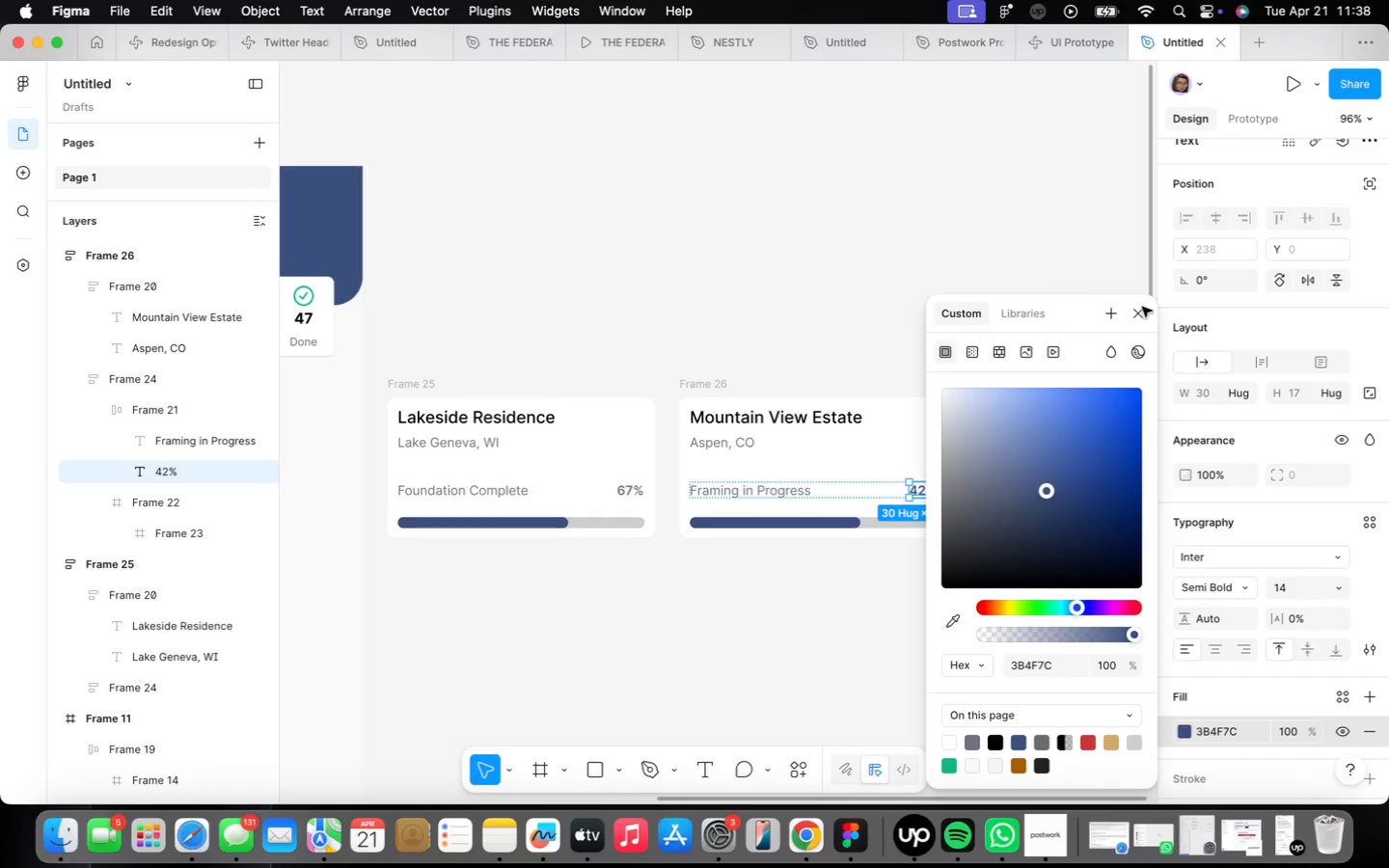 
left_click_drag(start_coordinate=[1139, 316], to_coordinate=[1131, 314])
 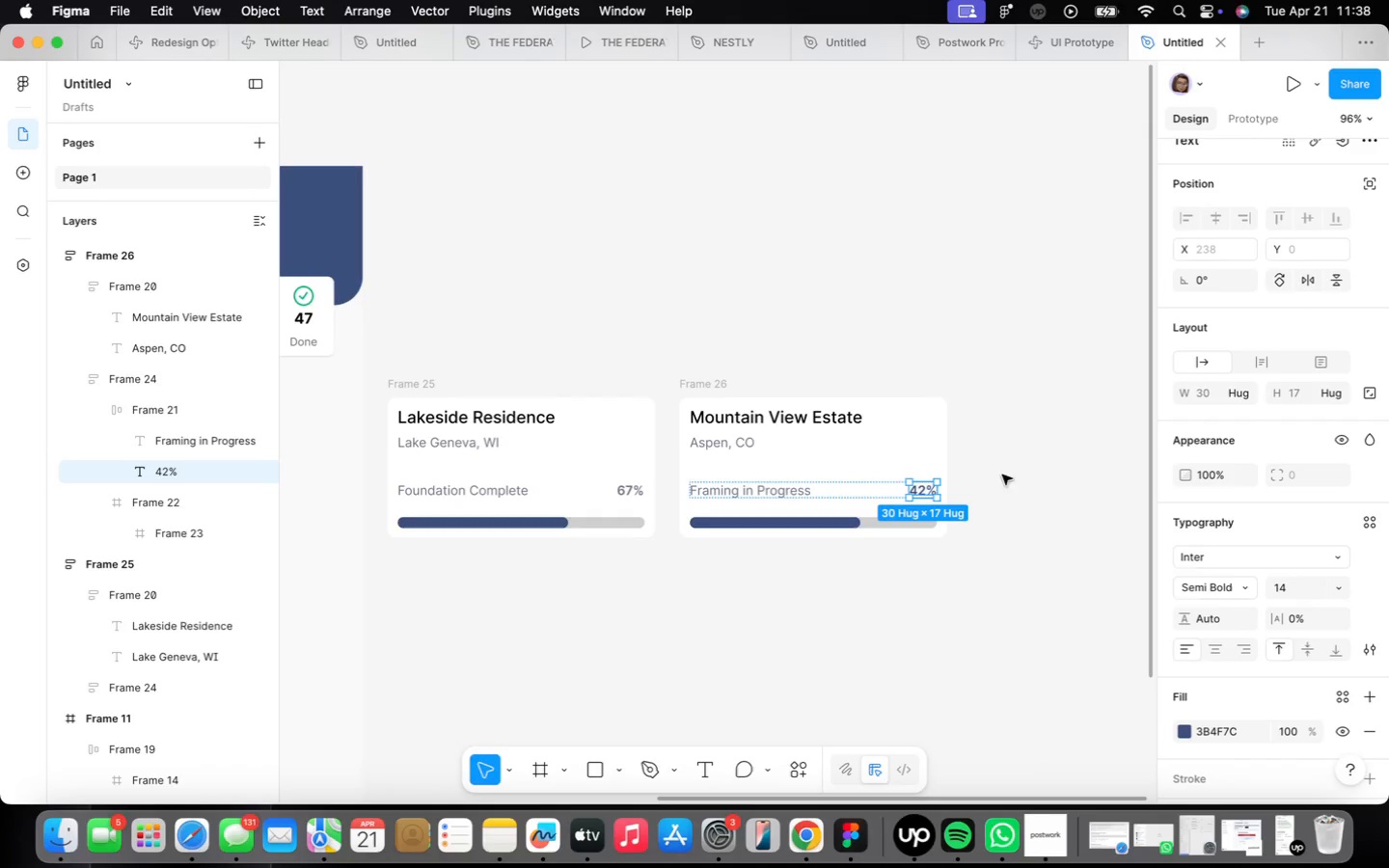 
left_click([908, 564])
 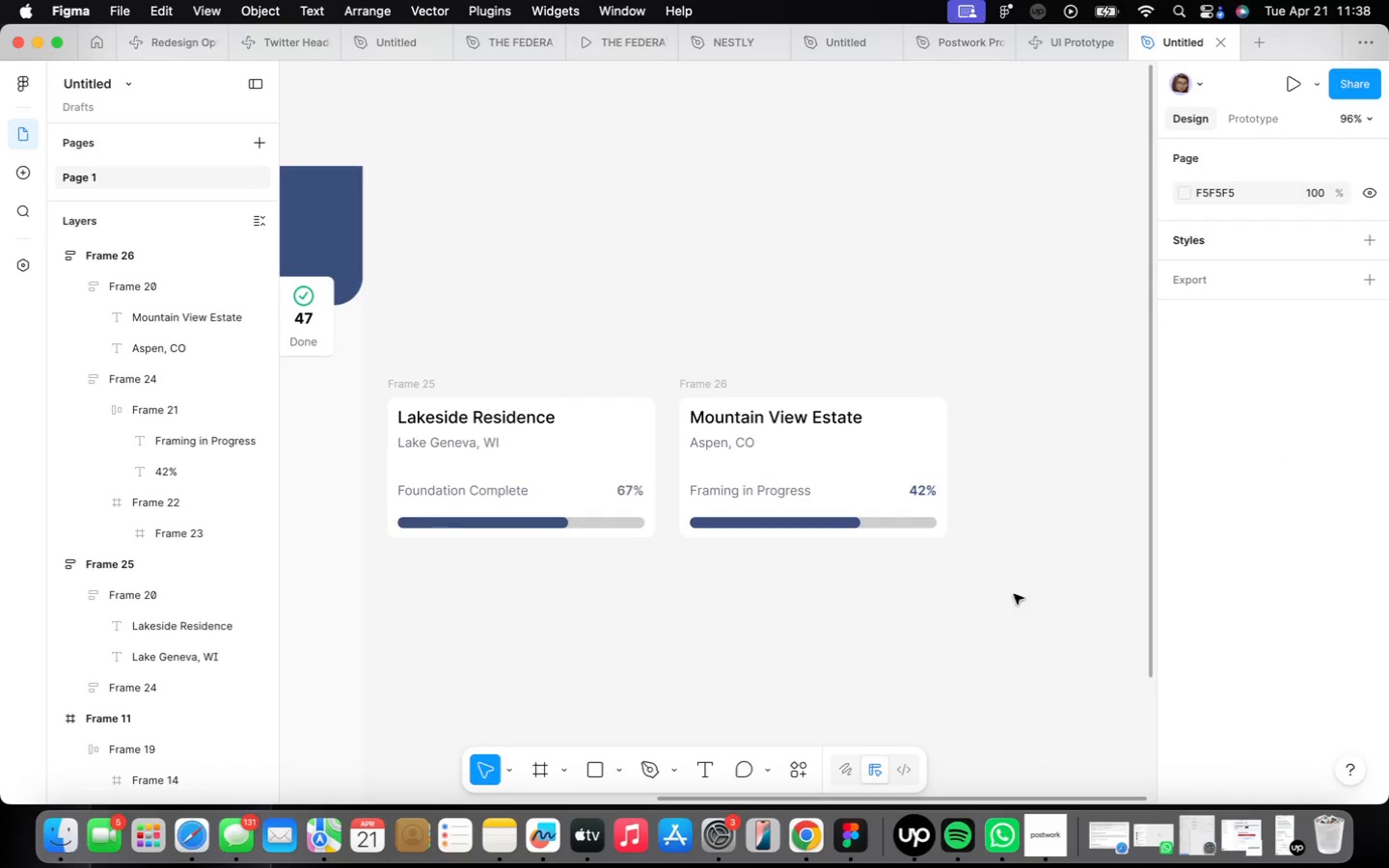 
scroll: coordinate [1050, 631], scroll_direction: down, amount: 2.0
 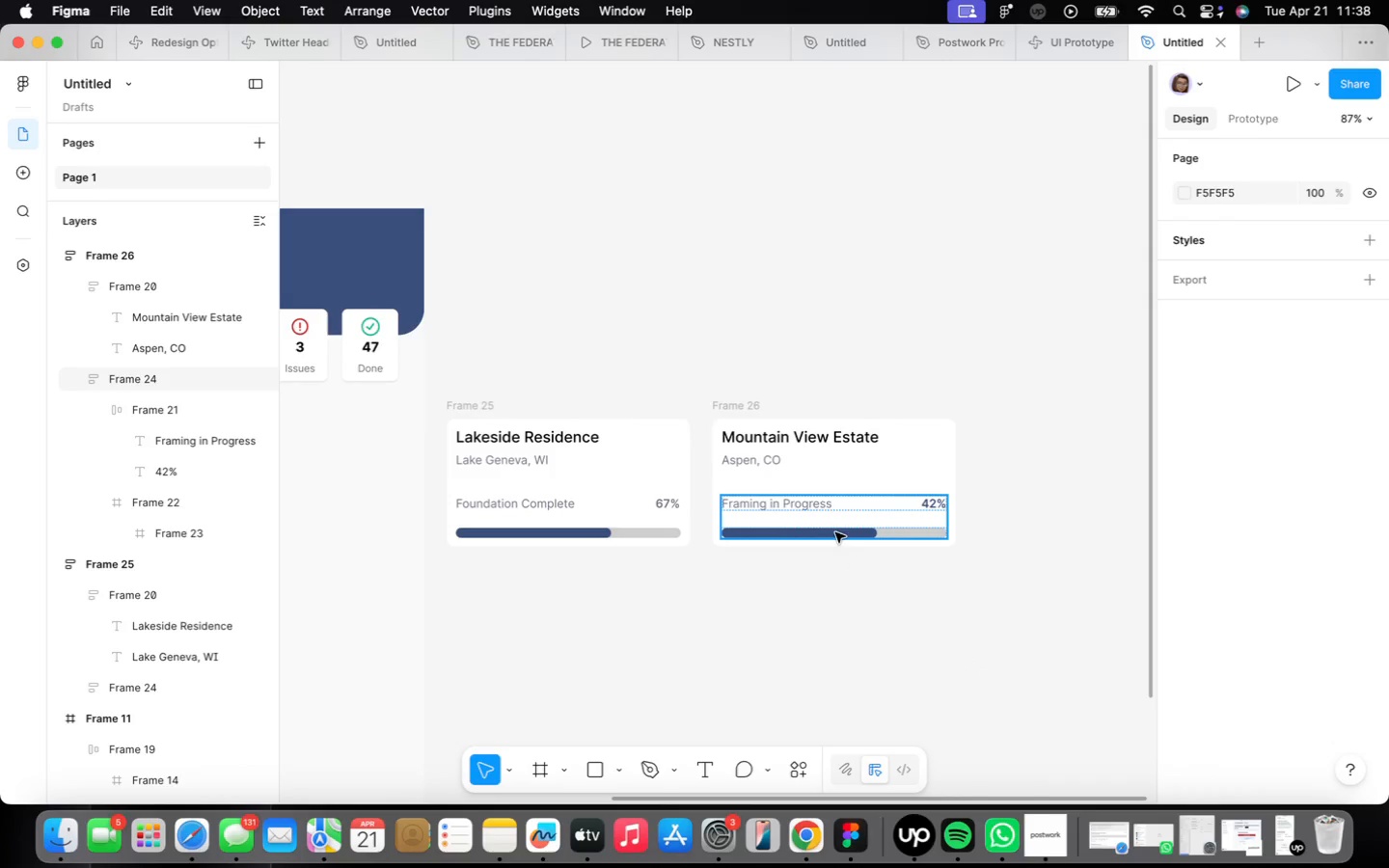 
left_click([820, 442])
 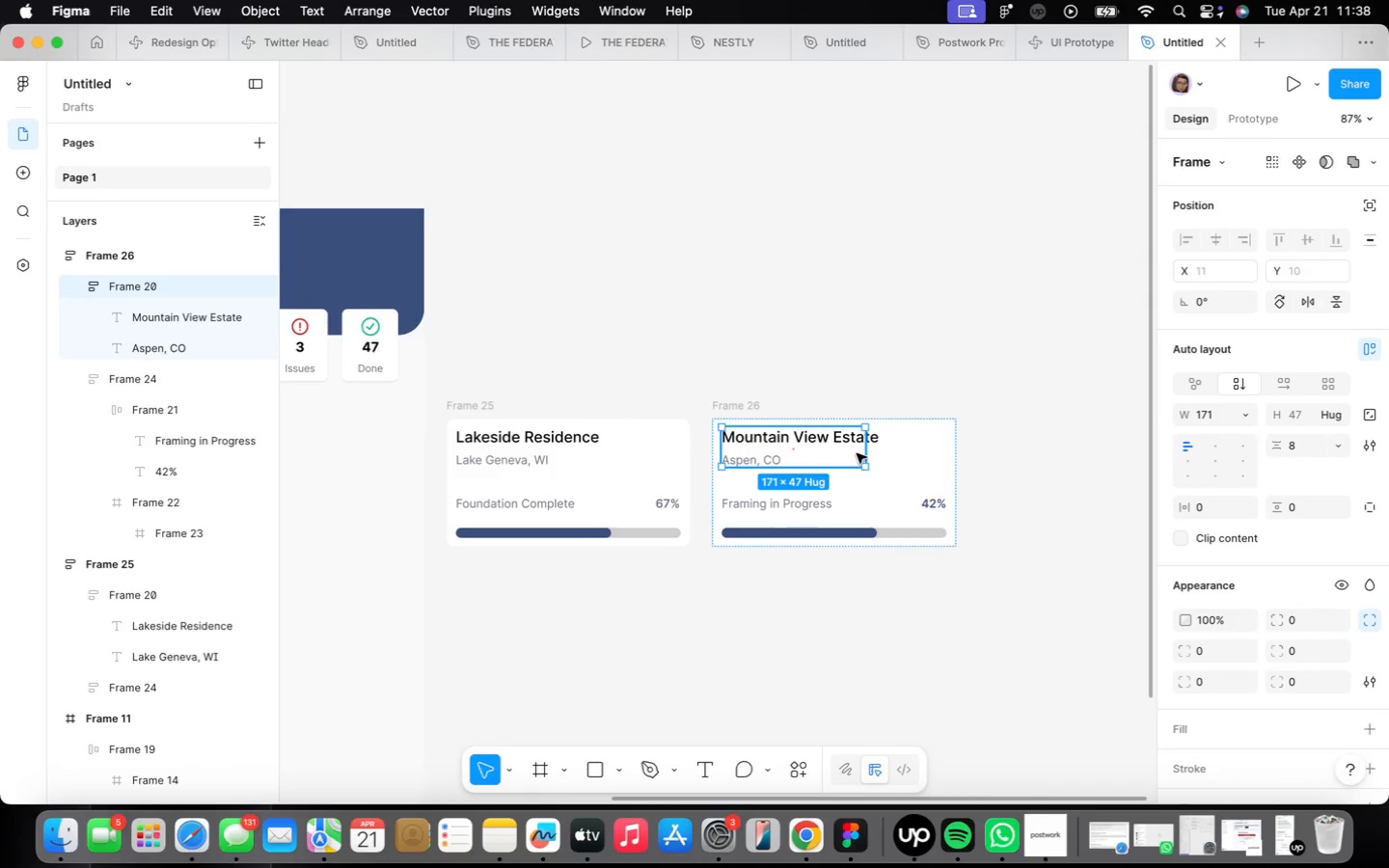 
left_click_drag(start_coordinate=[864, 449], to_coordinate=[880, 452])
 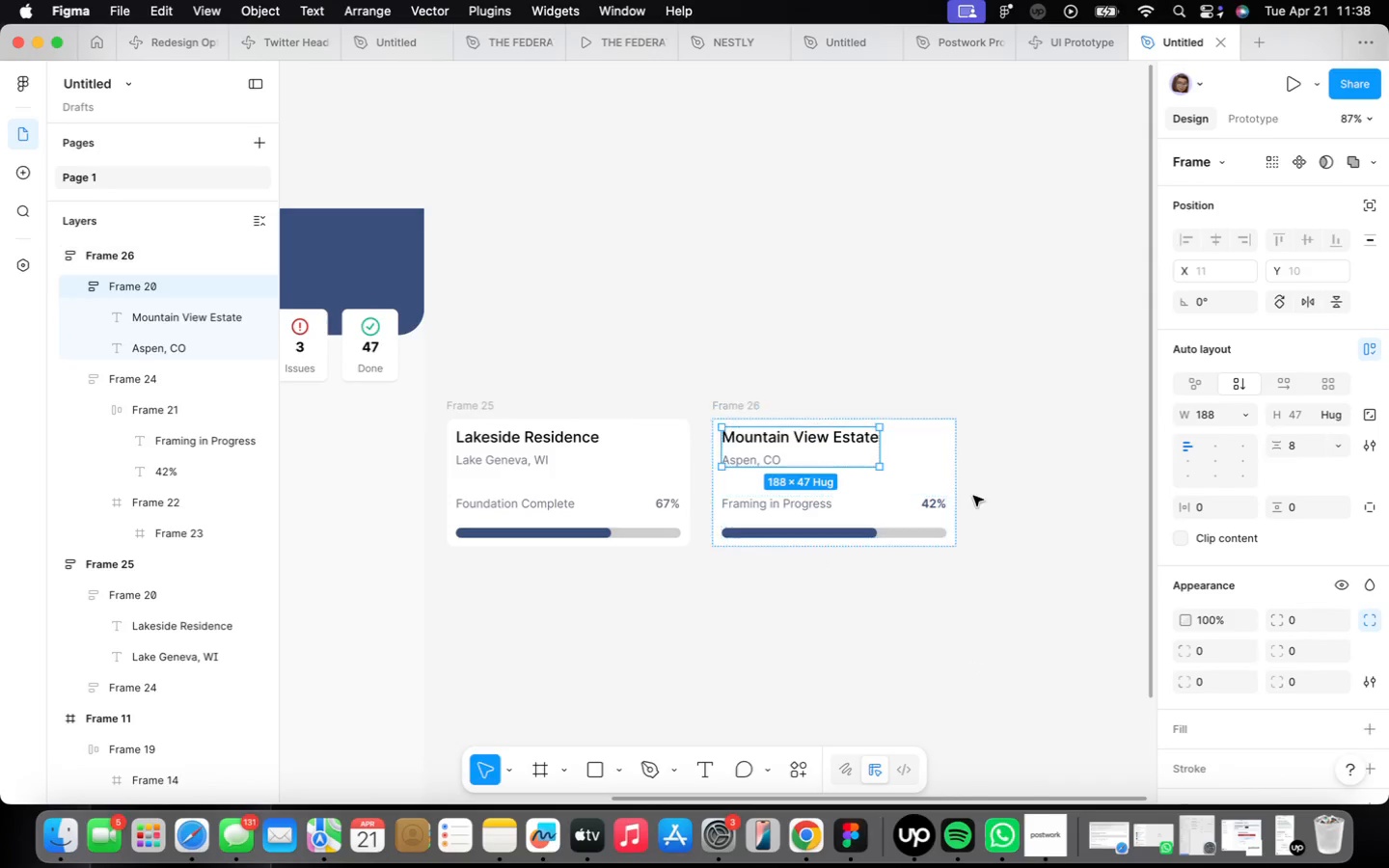 
left_click([974, 497])
 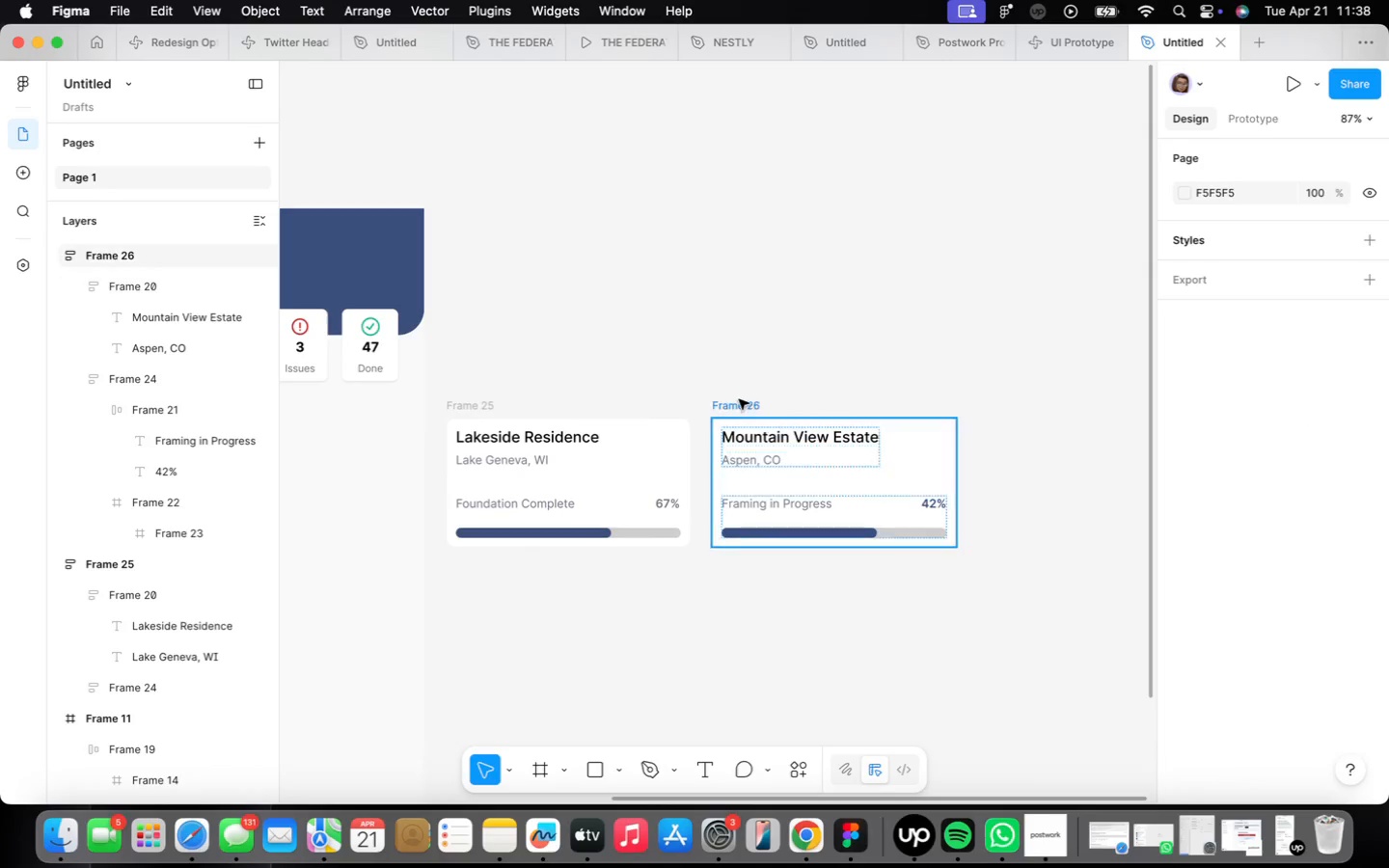 
hold_key(key=ShiftLeft, duration=1.03)
left_click([456, 405])
 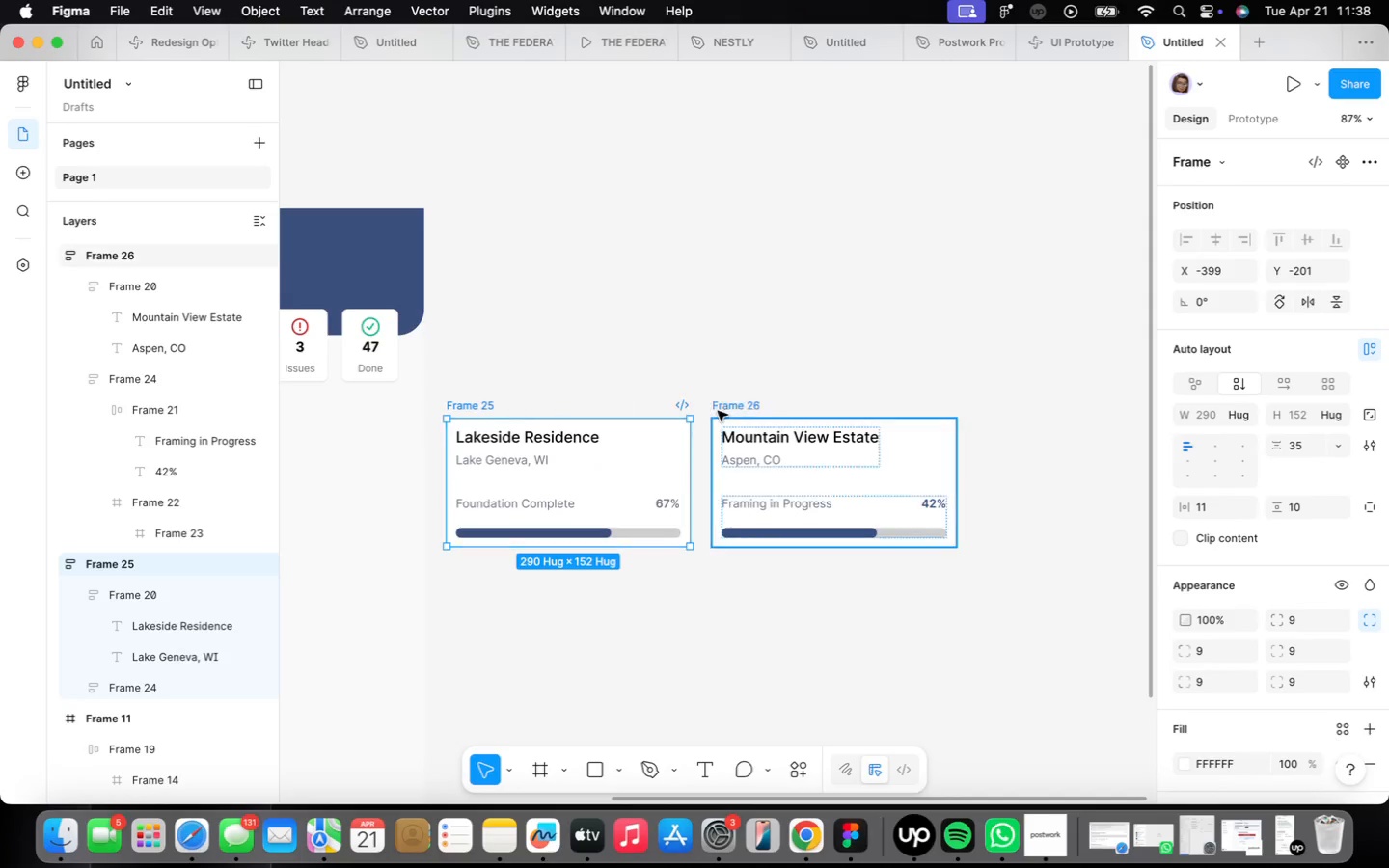 
hold_key(key=ShiftLeft, duration=0.46)
left_click([718, 411])
 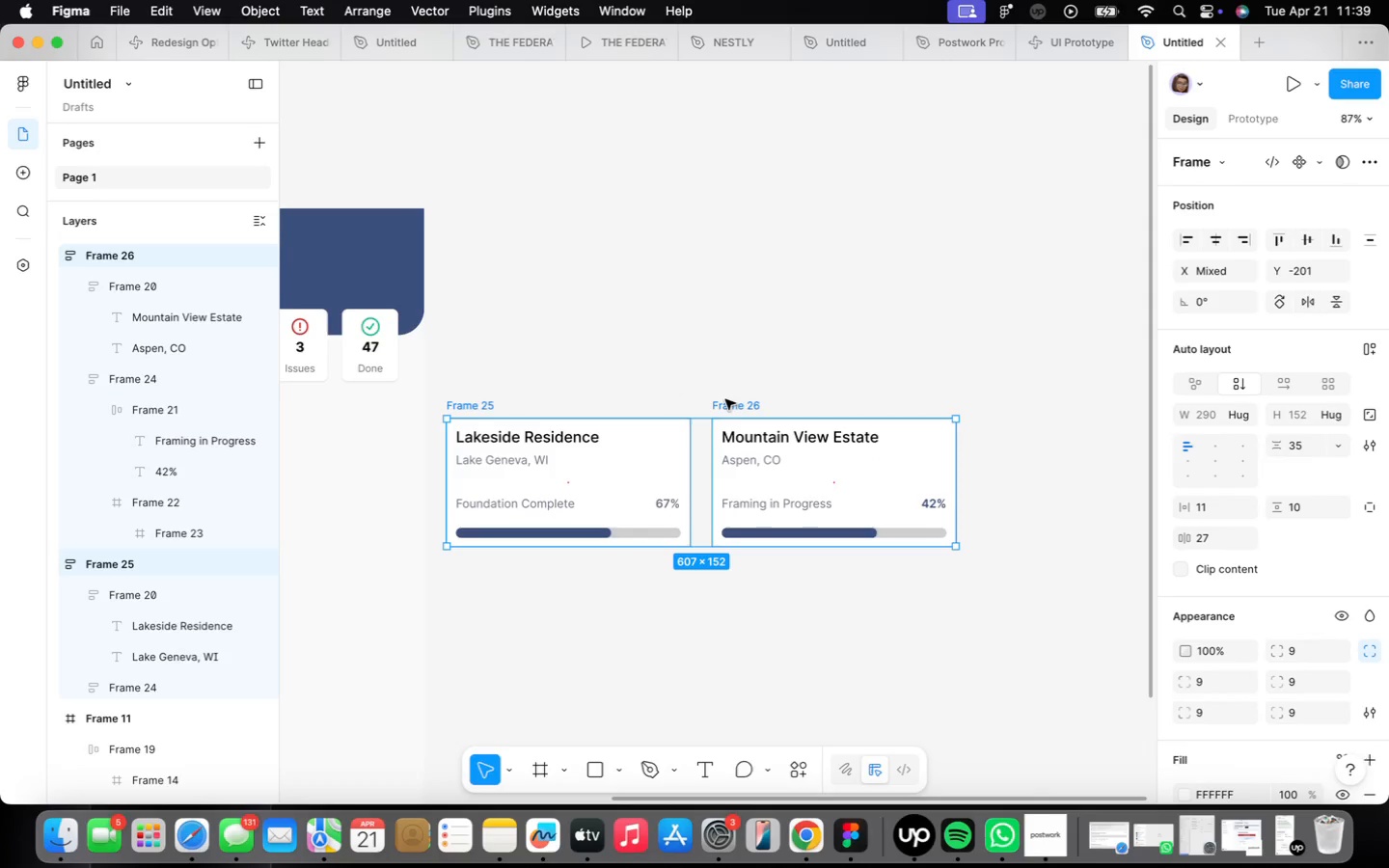 
key(Shift+ShiftLeft)
 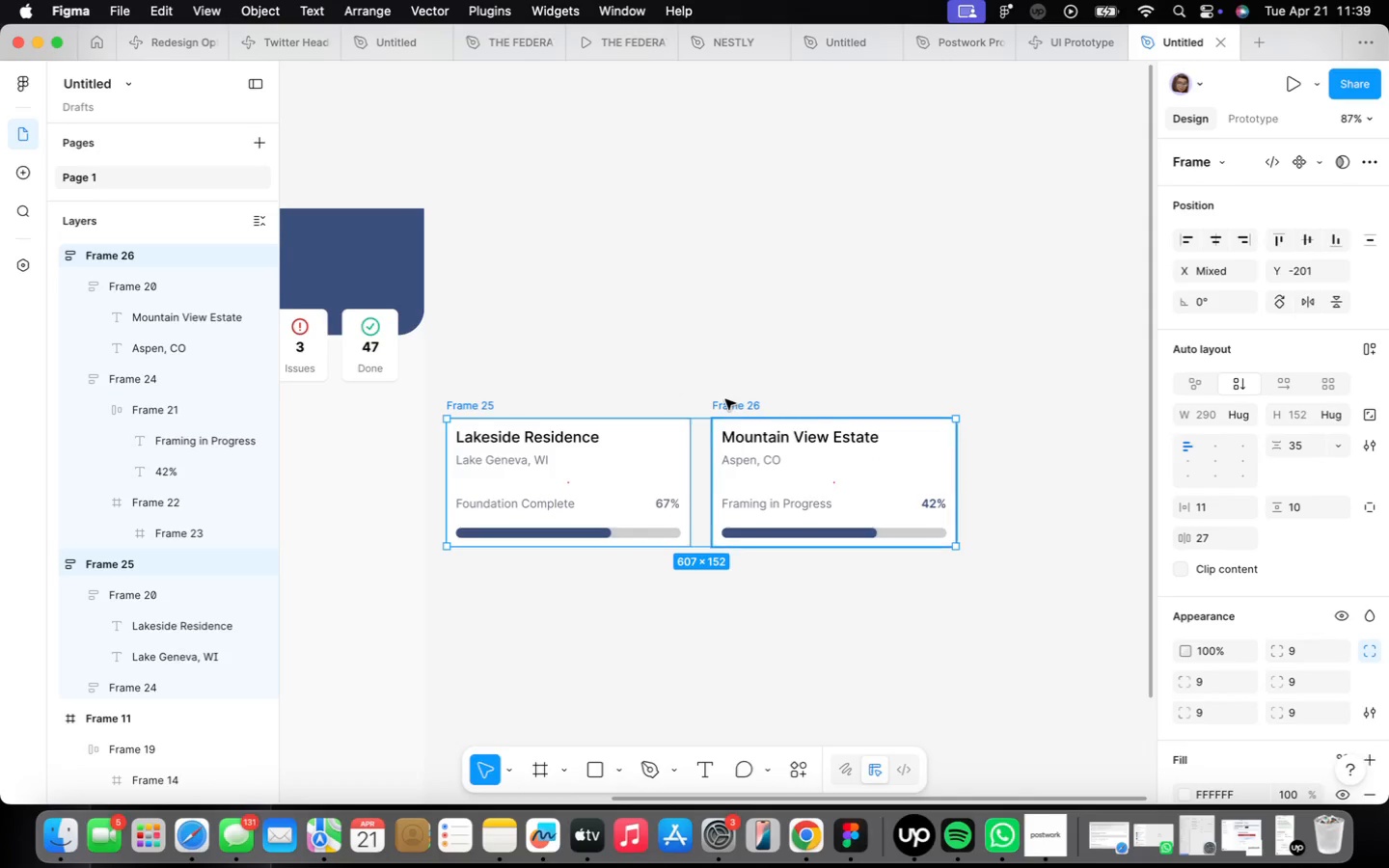 
key(Shift+A)
 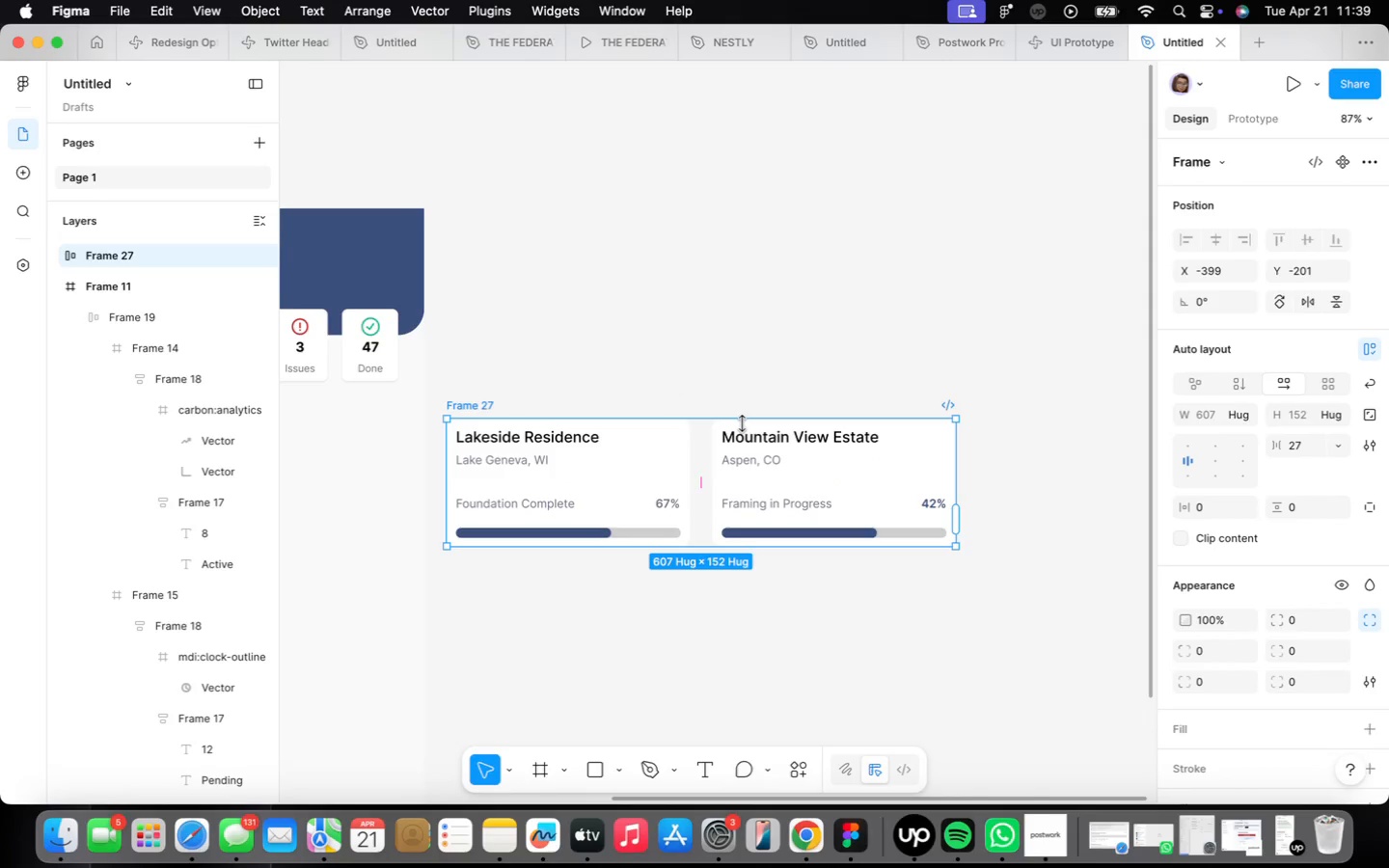 
left_click([743, 490])
 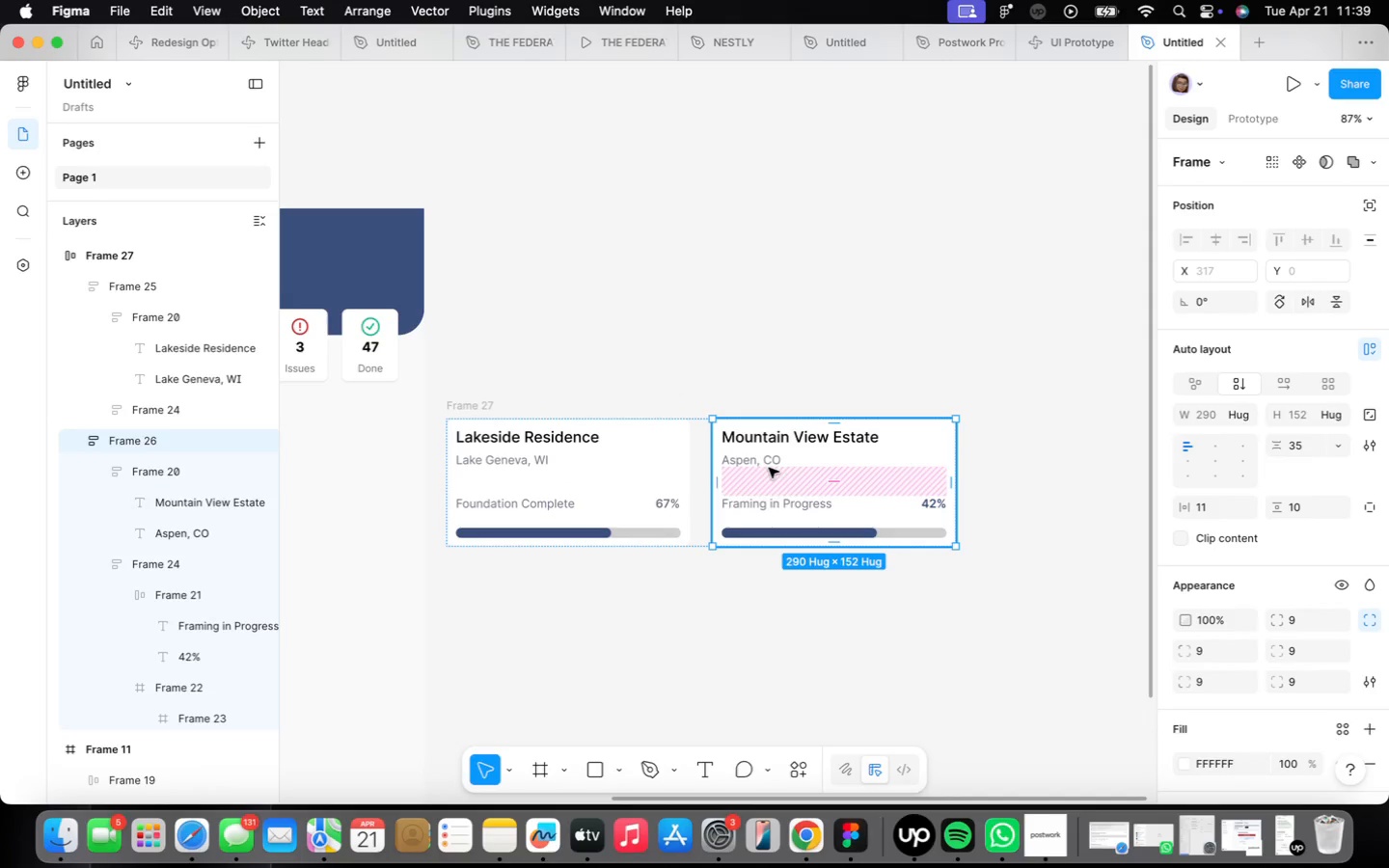 
key(Meta+CommandLeft)
 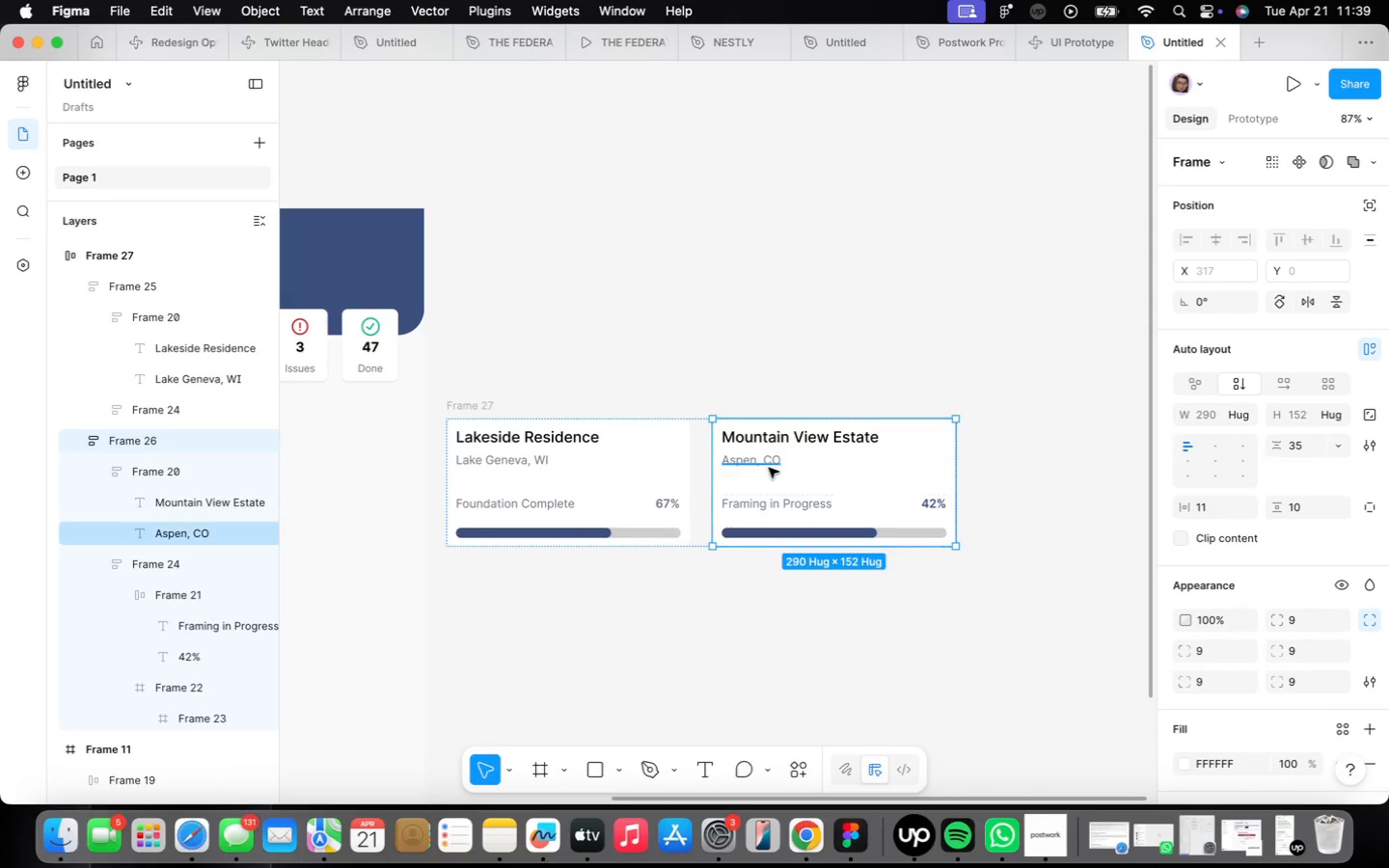 
key(Meta+D)
 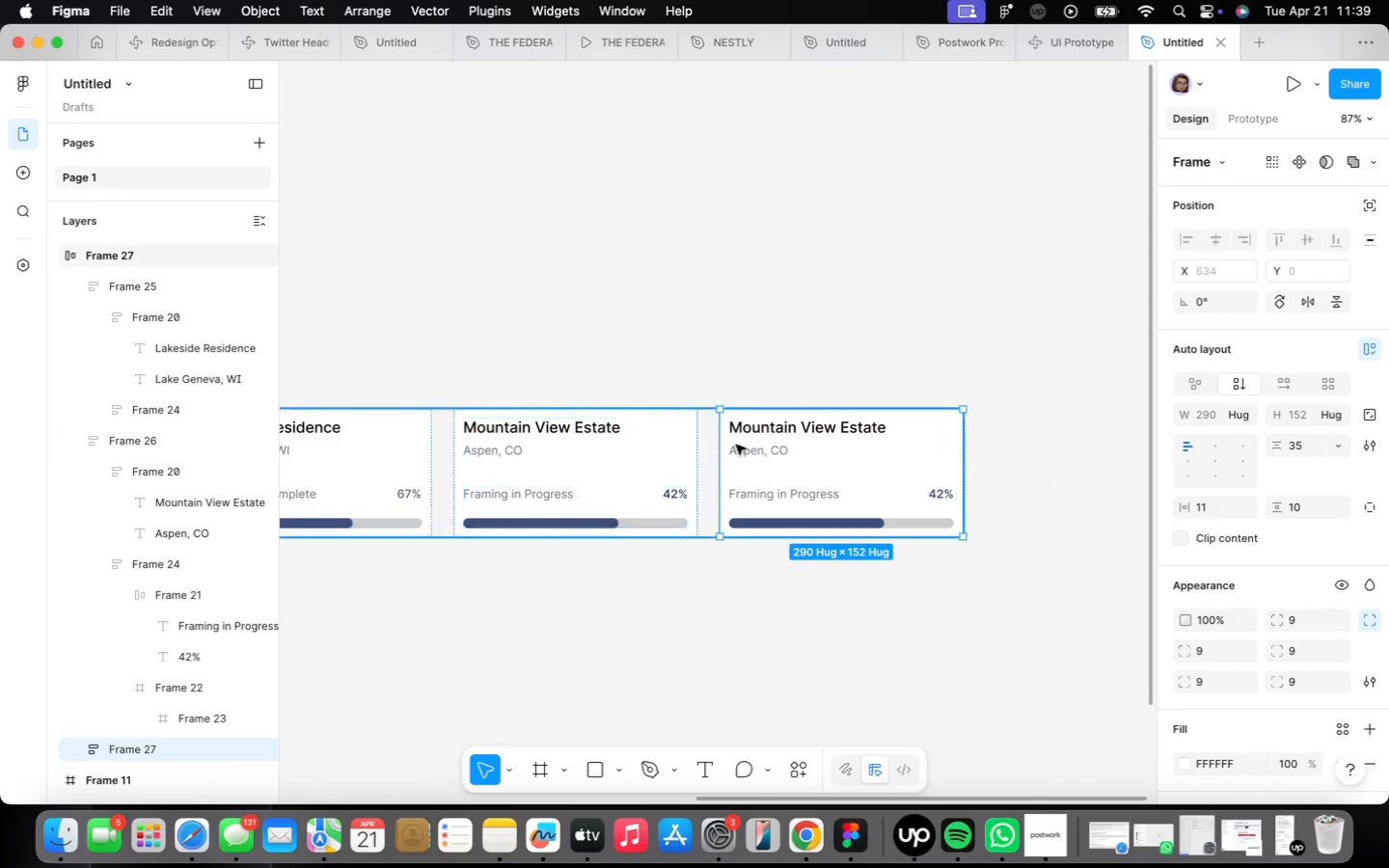 
double_click([763, 428])
 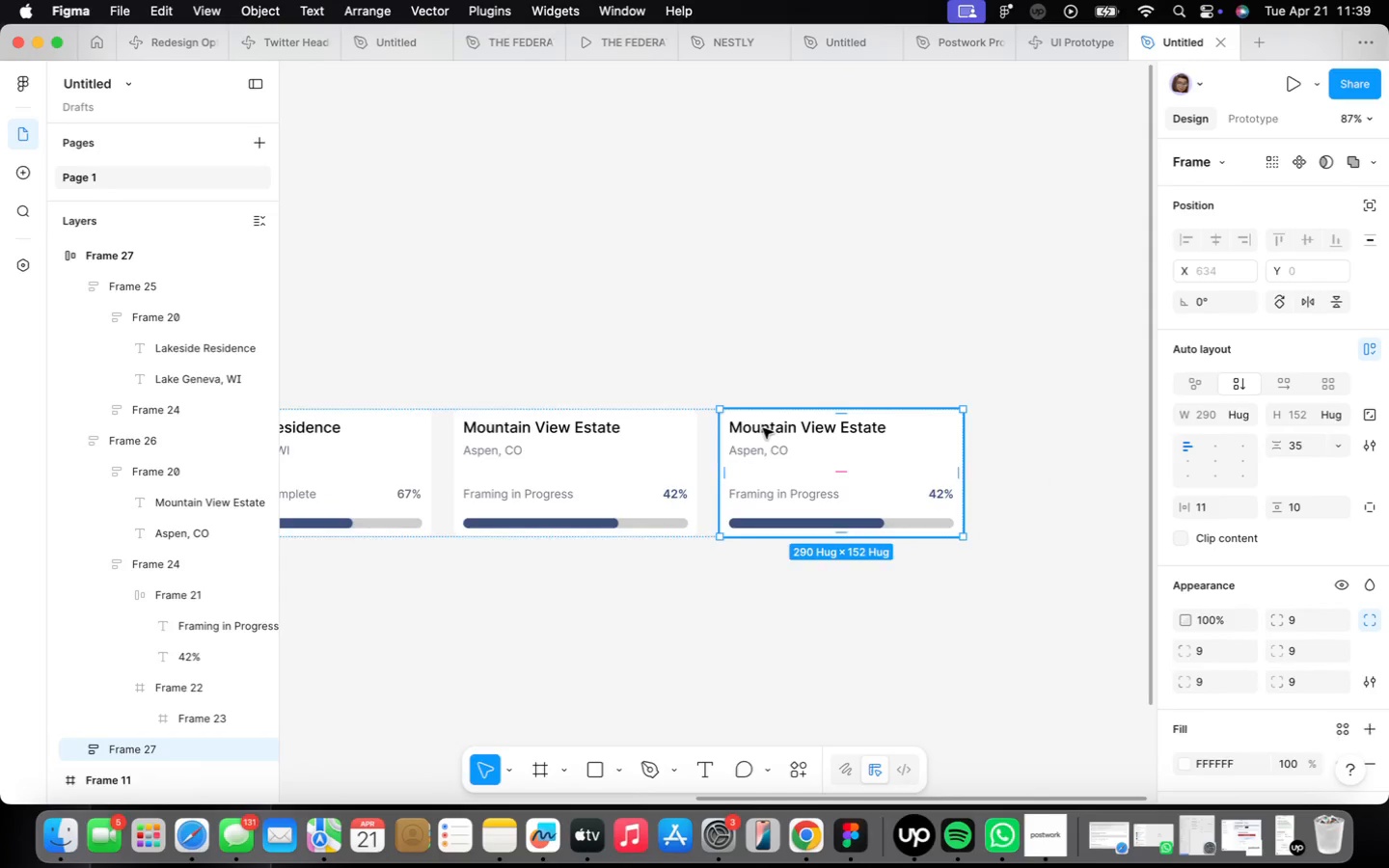 
triple_click([763, 428])
 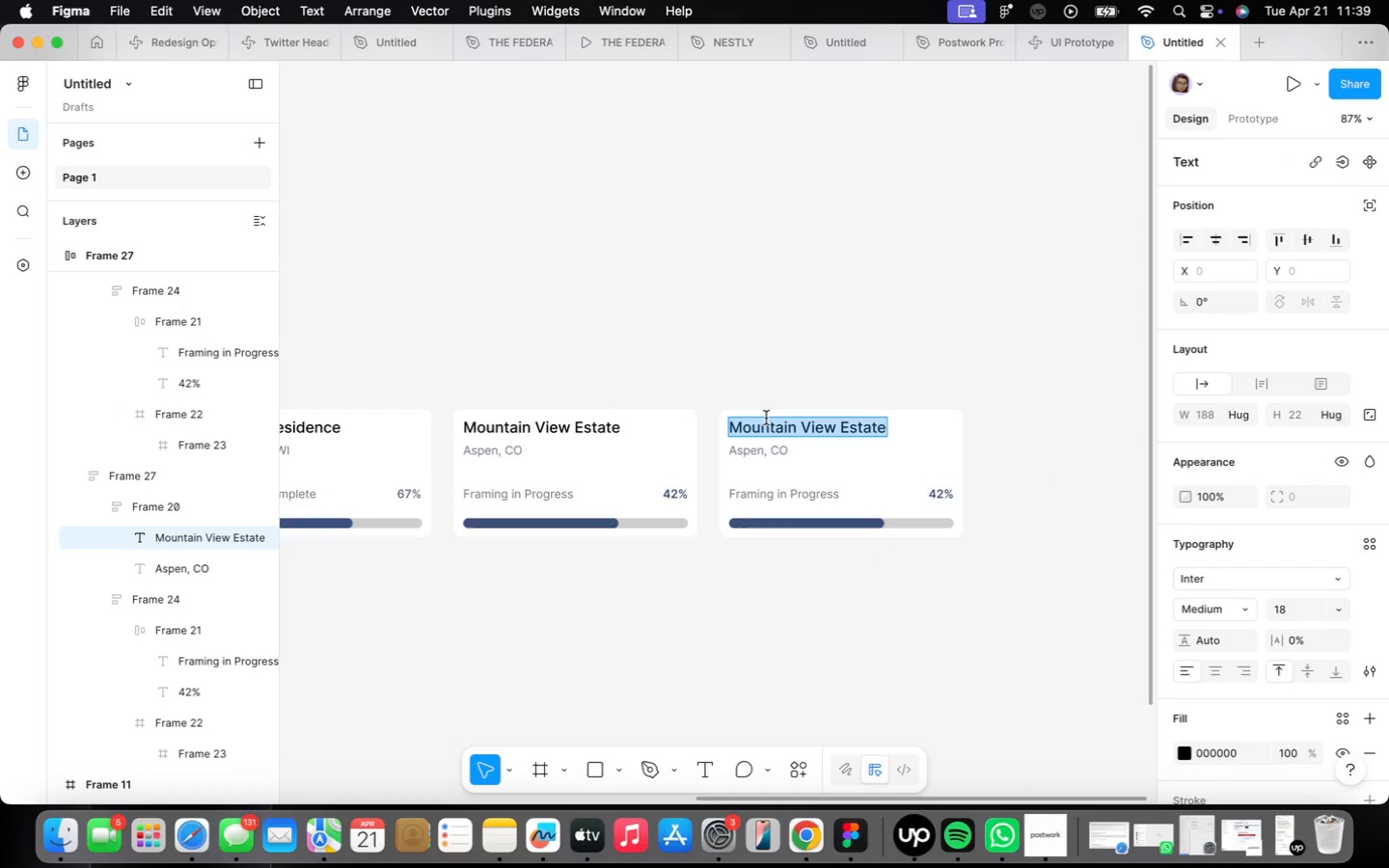 
type(Coasta)
 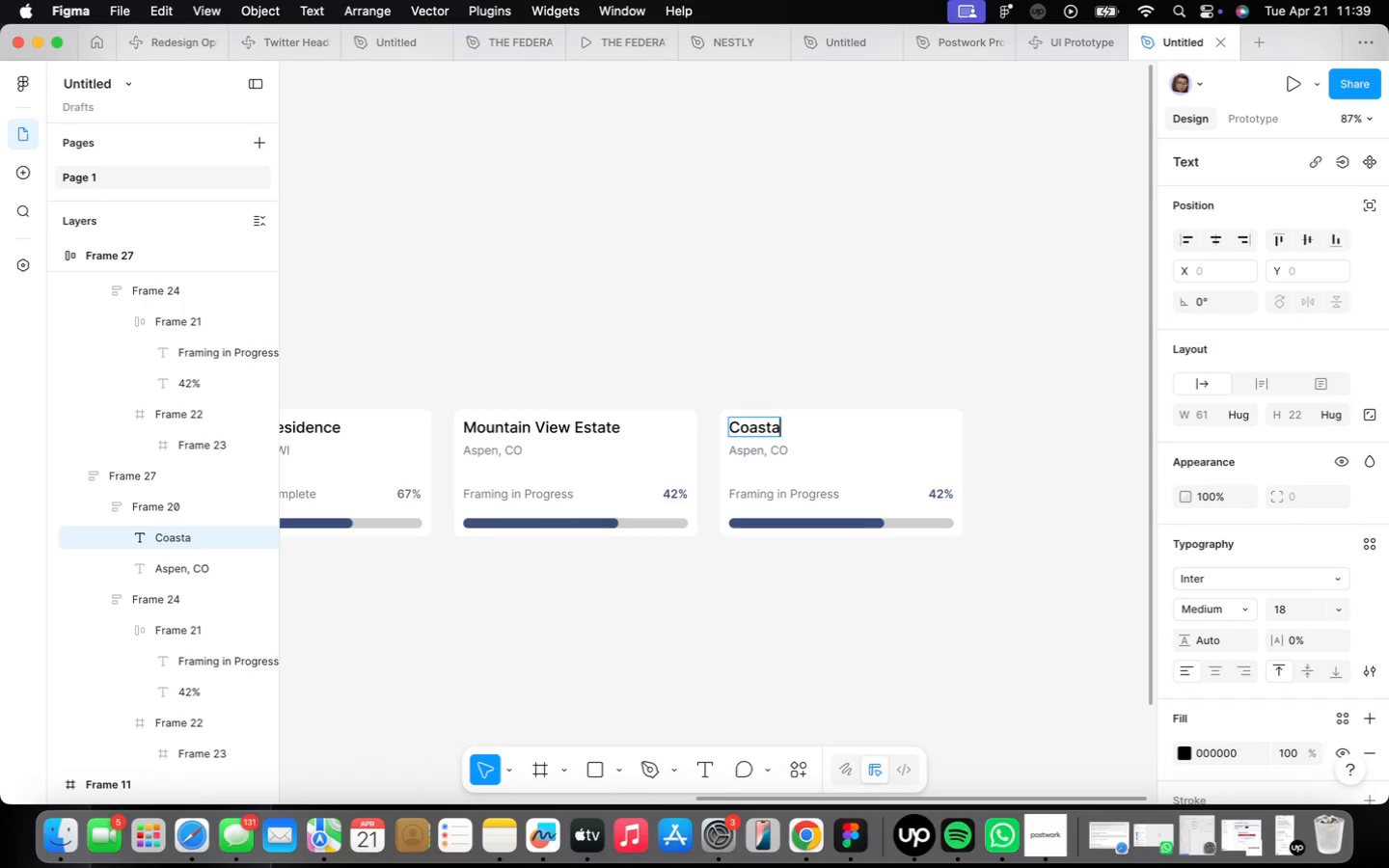 
wait(17.45)
 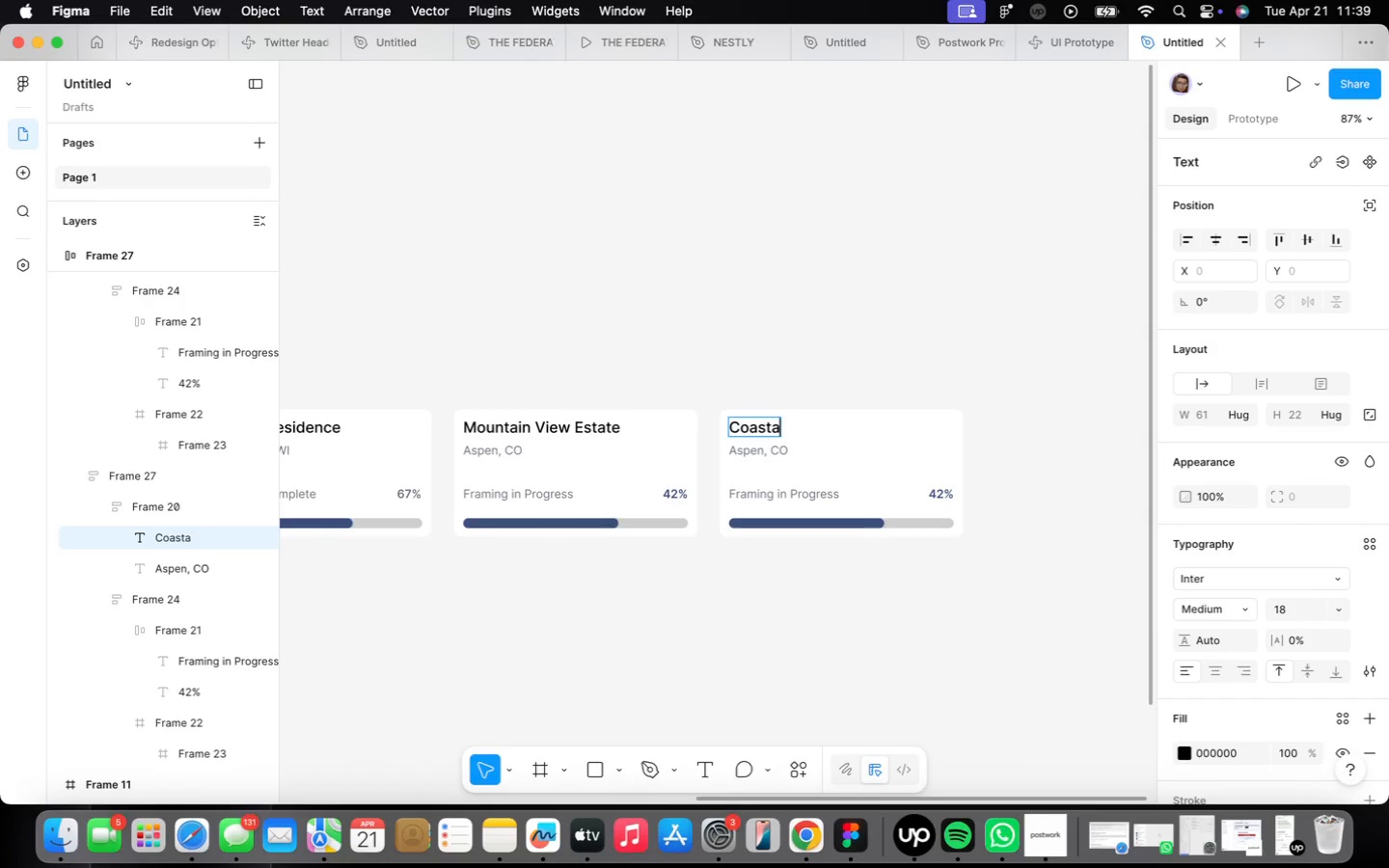 
type(l Modern)
 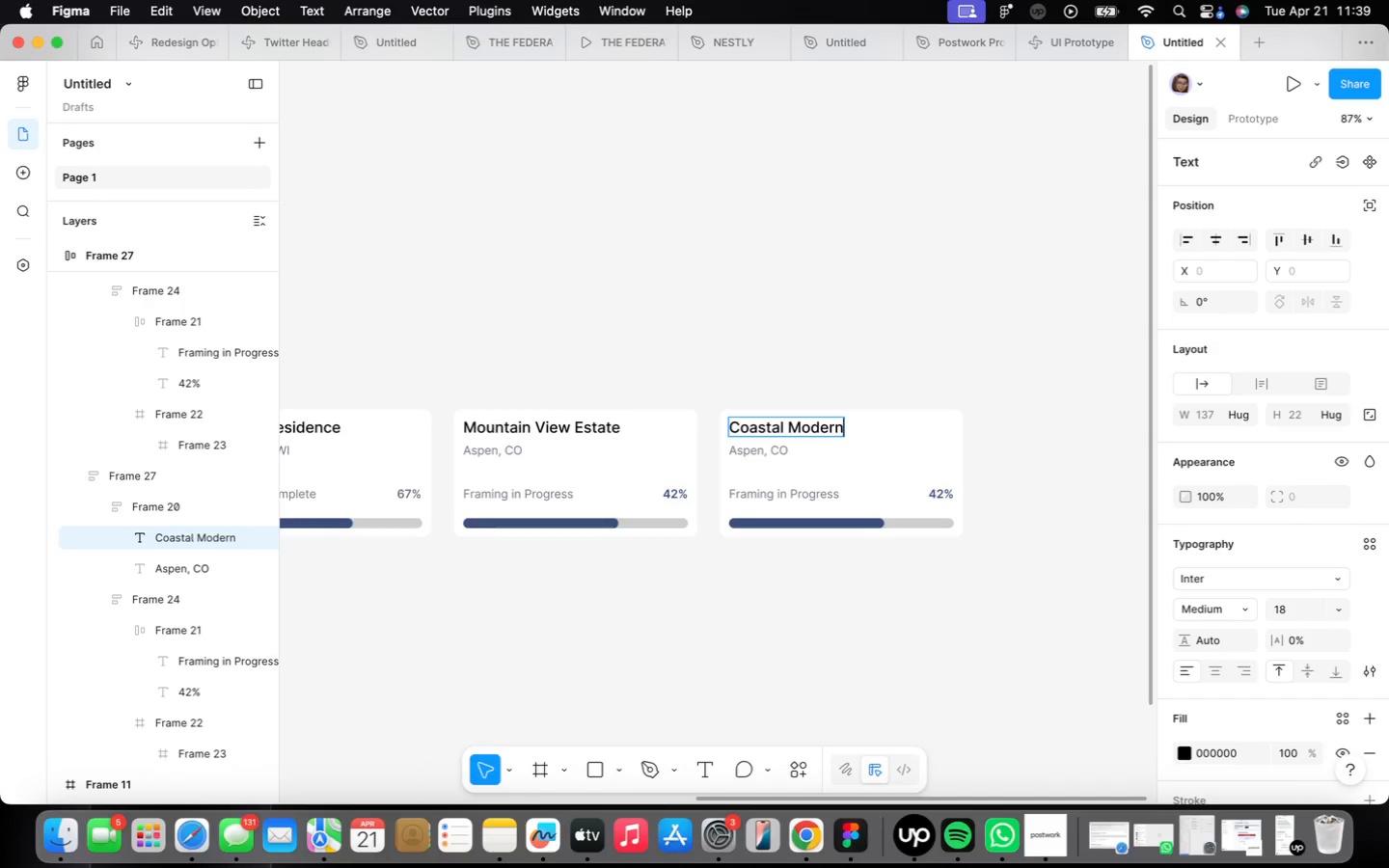 
wait(22.46)
 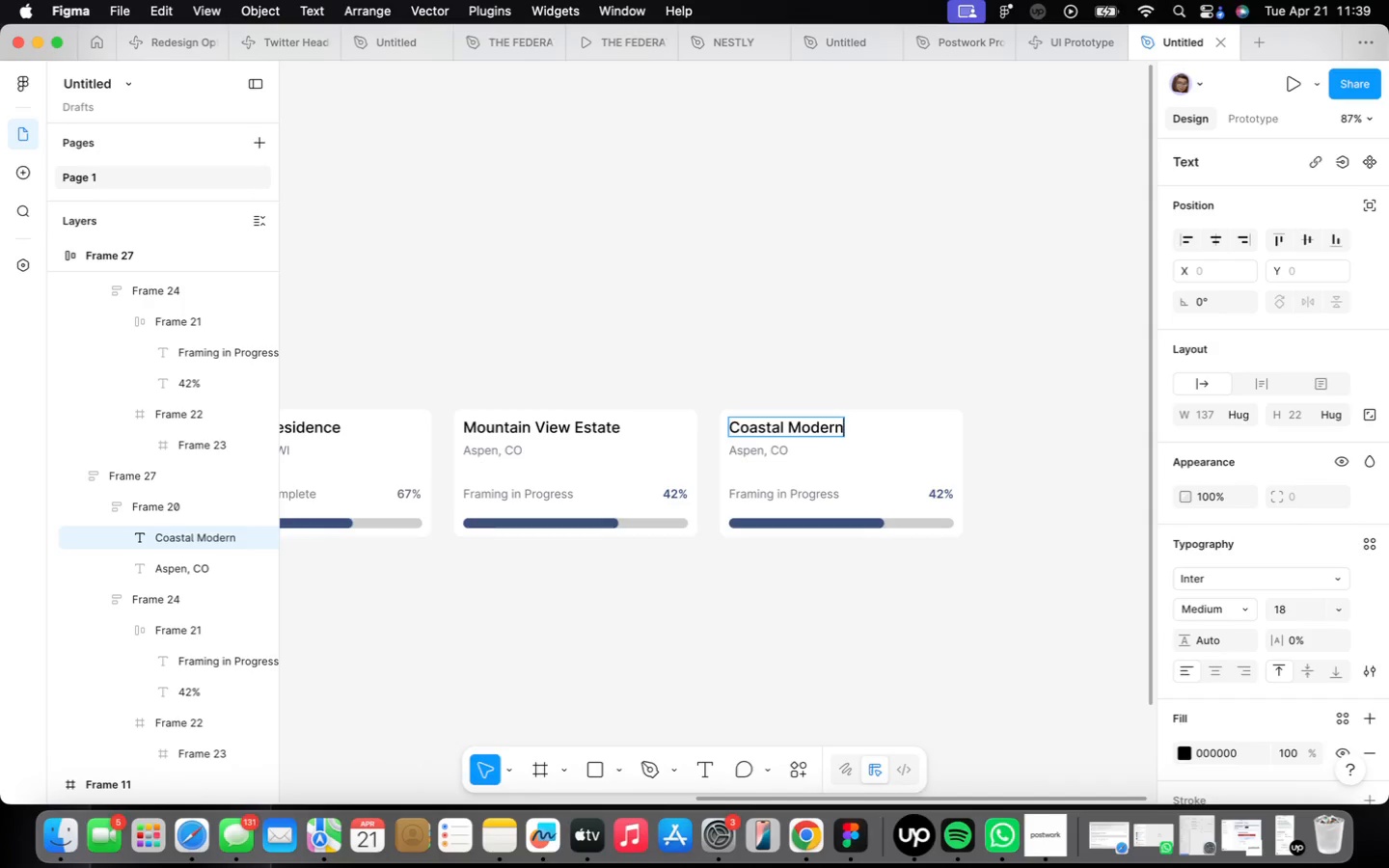 
left_click([954, 645])
 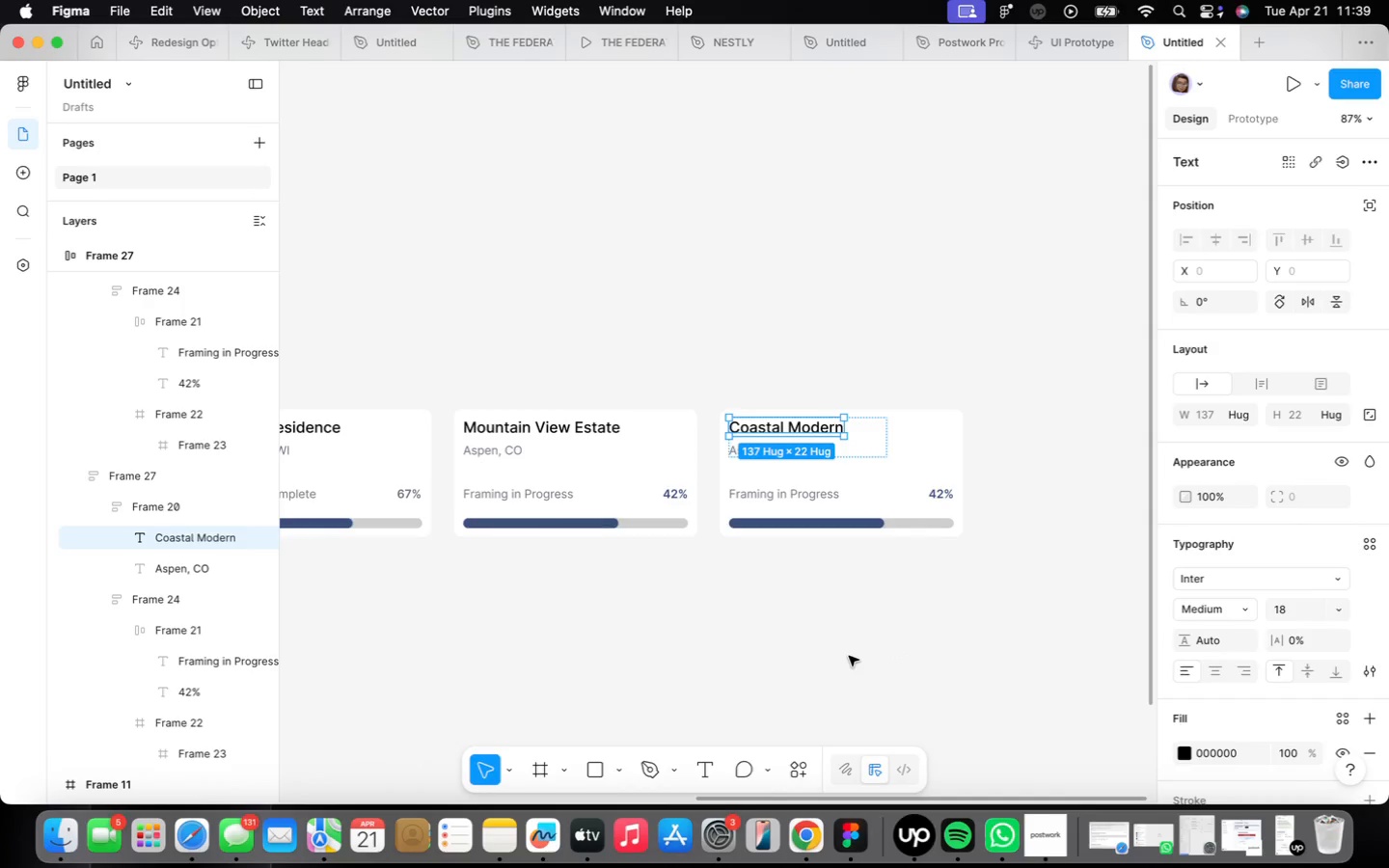 
left_click([844, 655])
 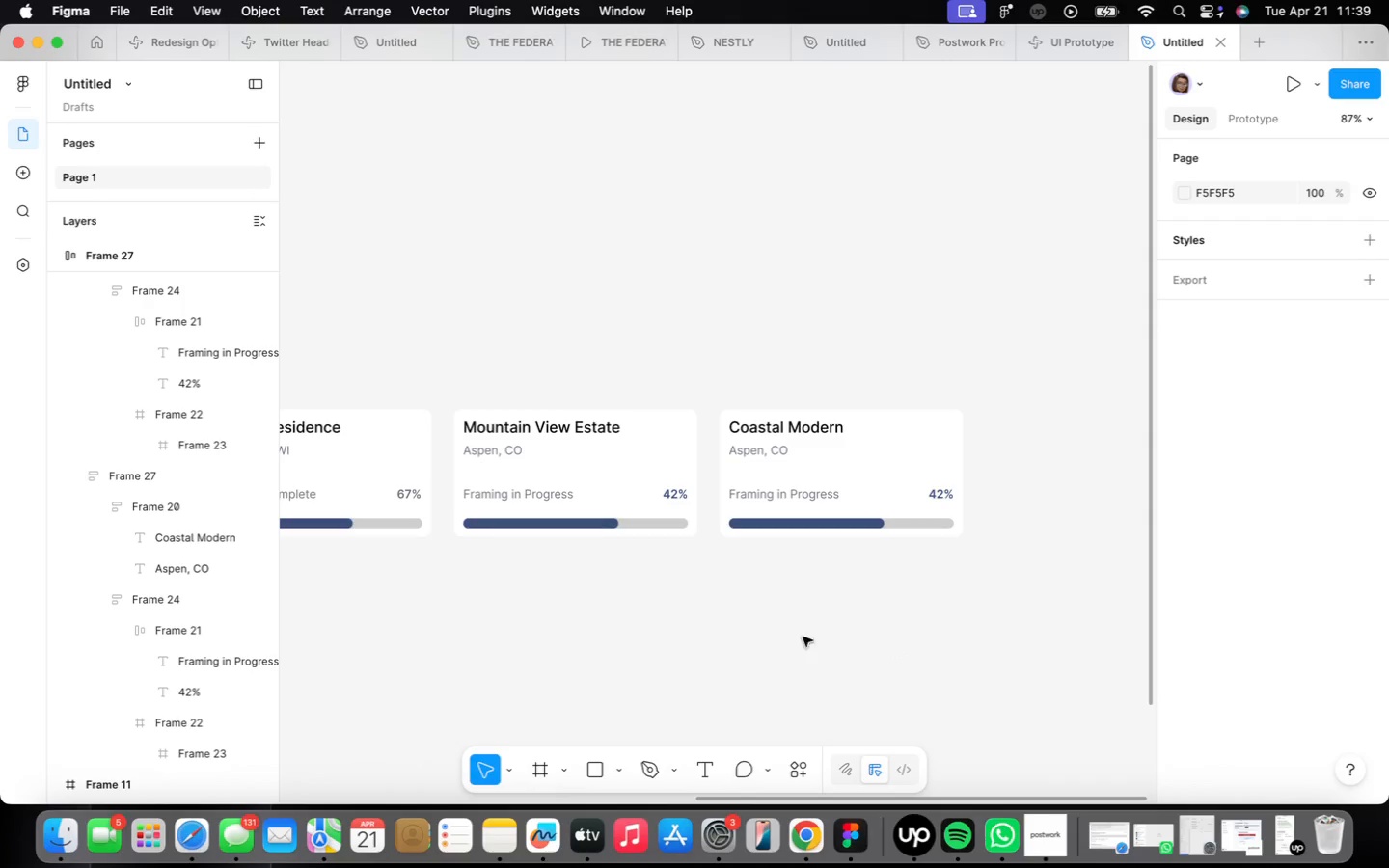 
wait(6.57)
 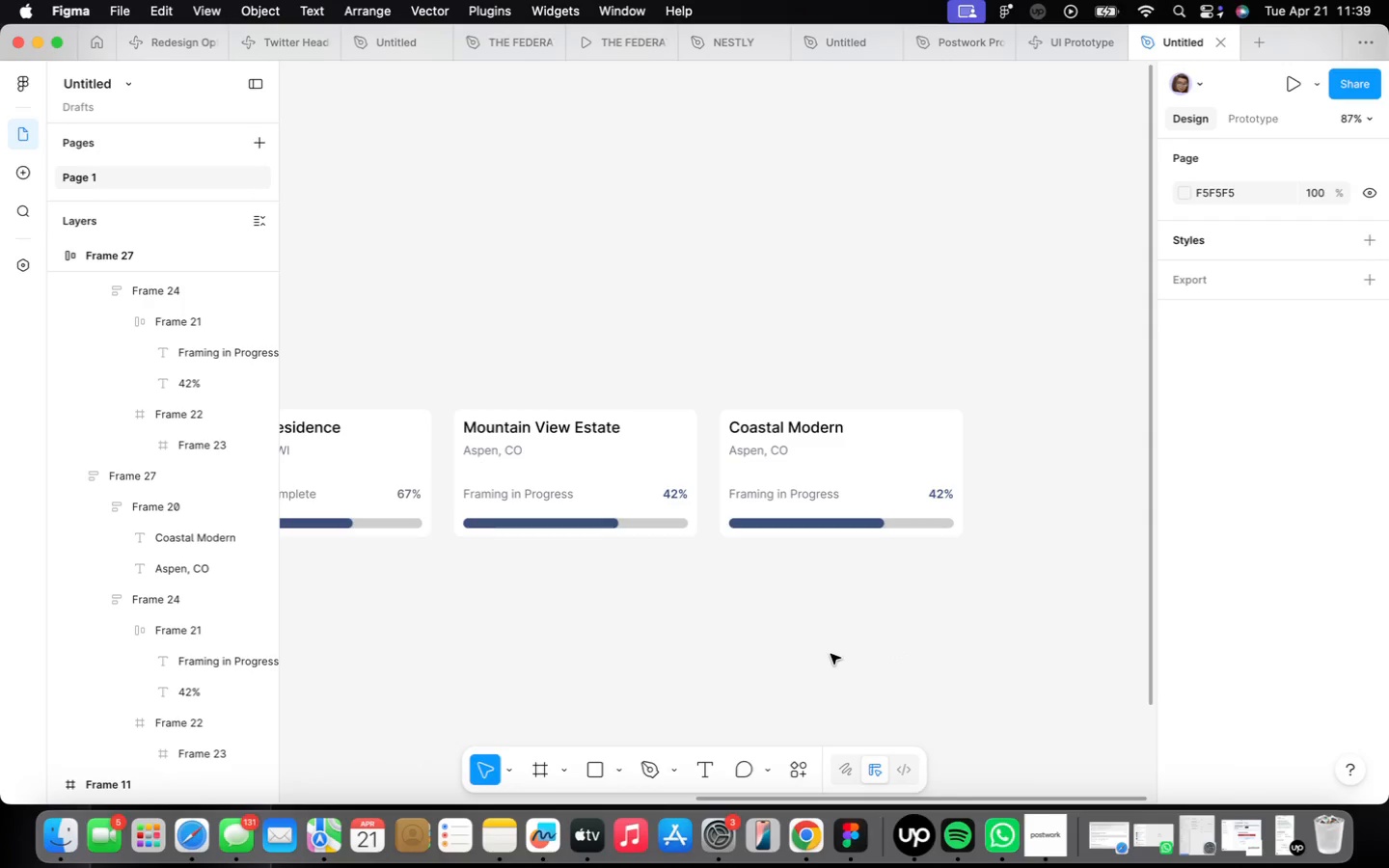 
left_click_drag(start_coordinate=[935, 497], to_coordinate=[933, 508])
 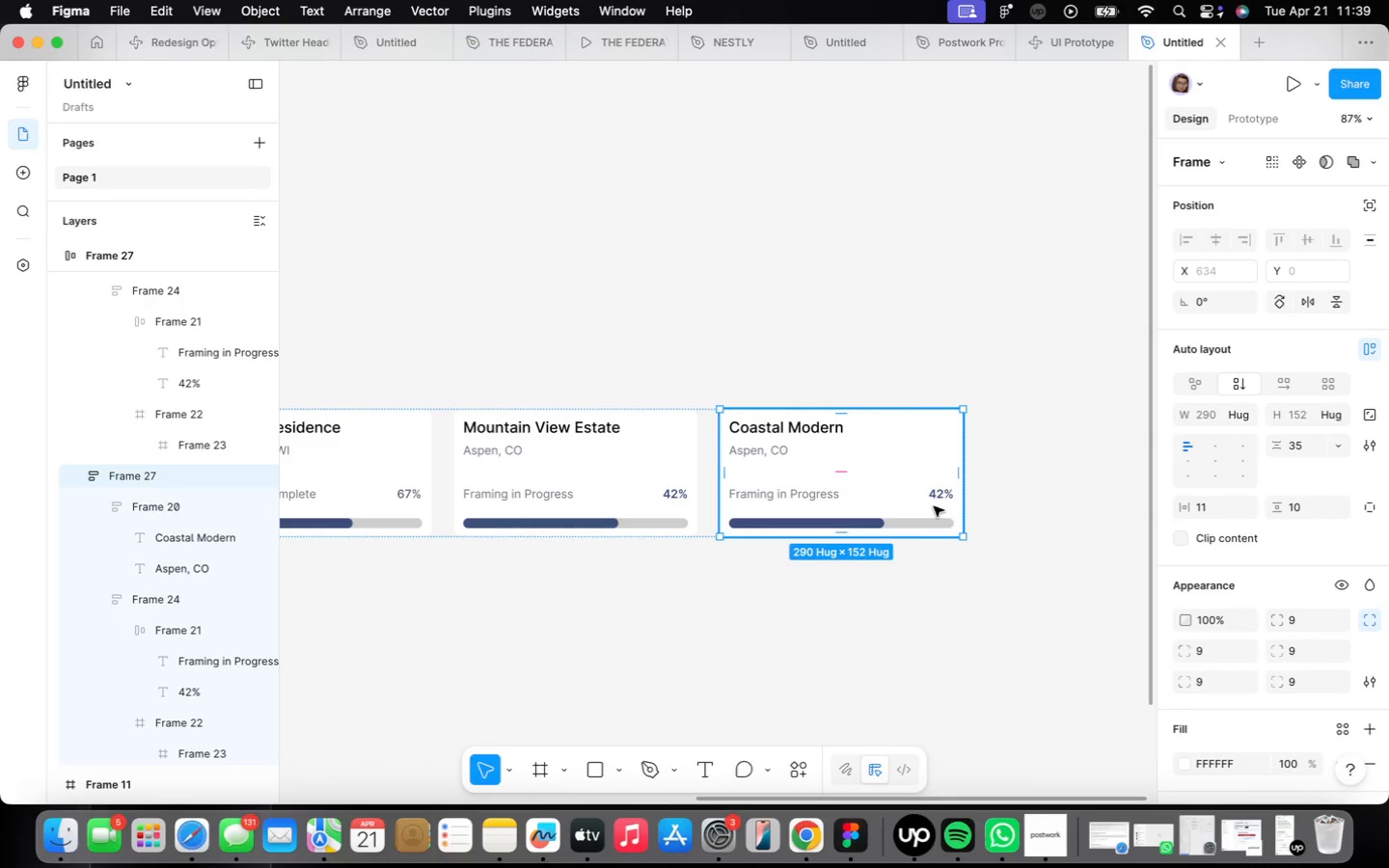 
double_click([934, 506])
 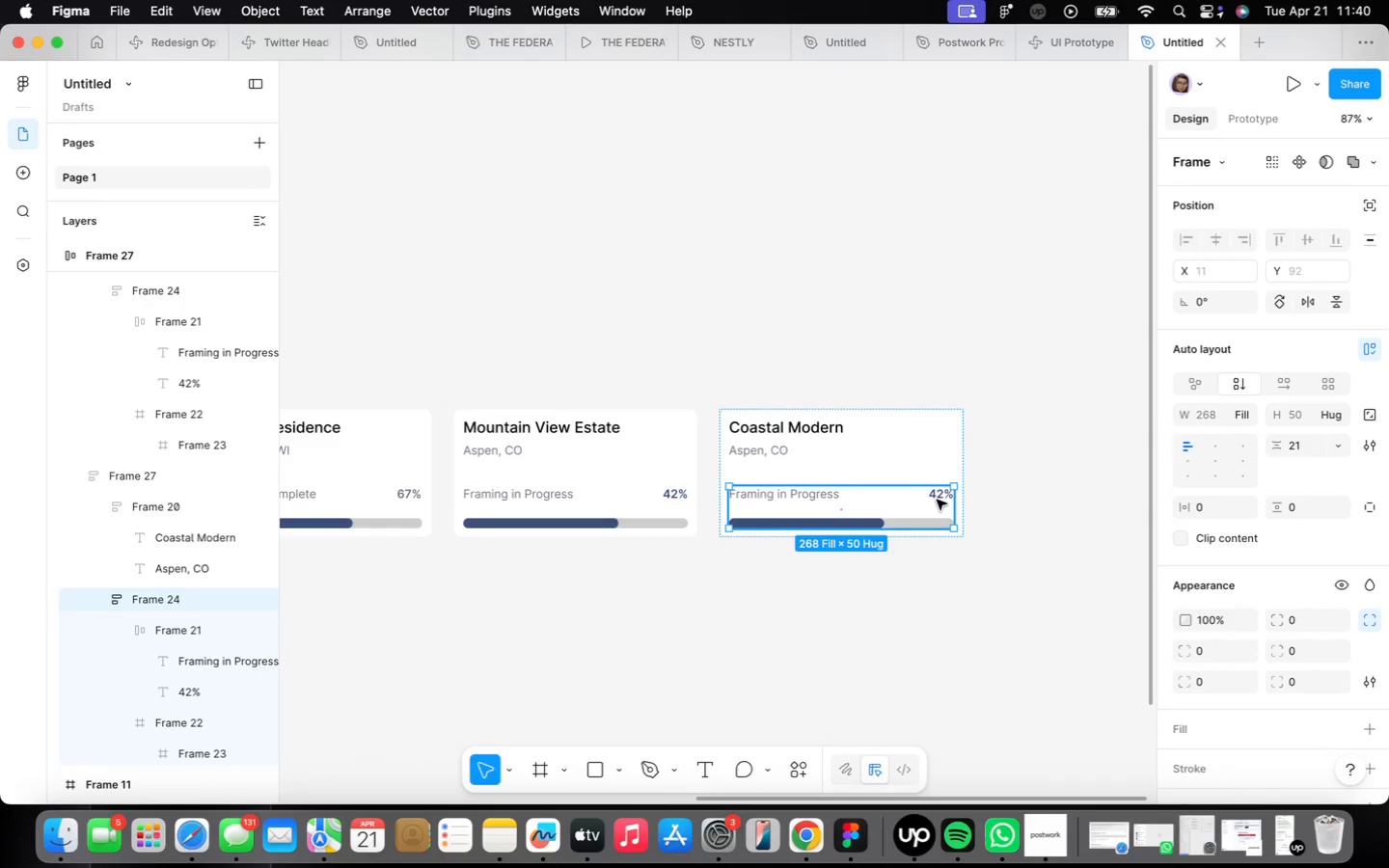 
double_click([937, 500])
 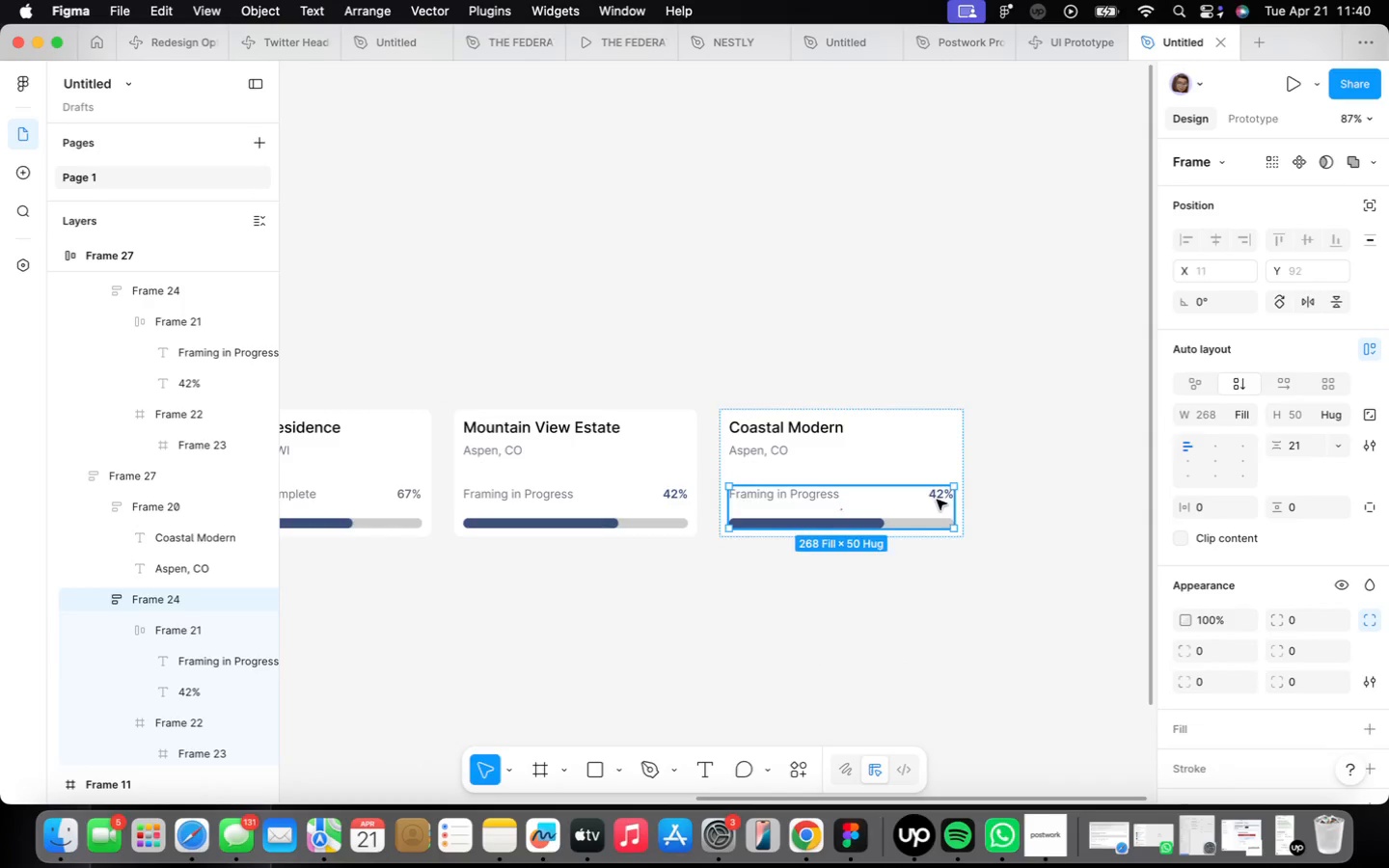 
triple_click([937, 500])
 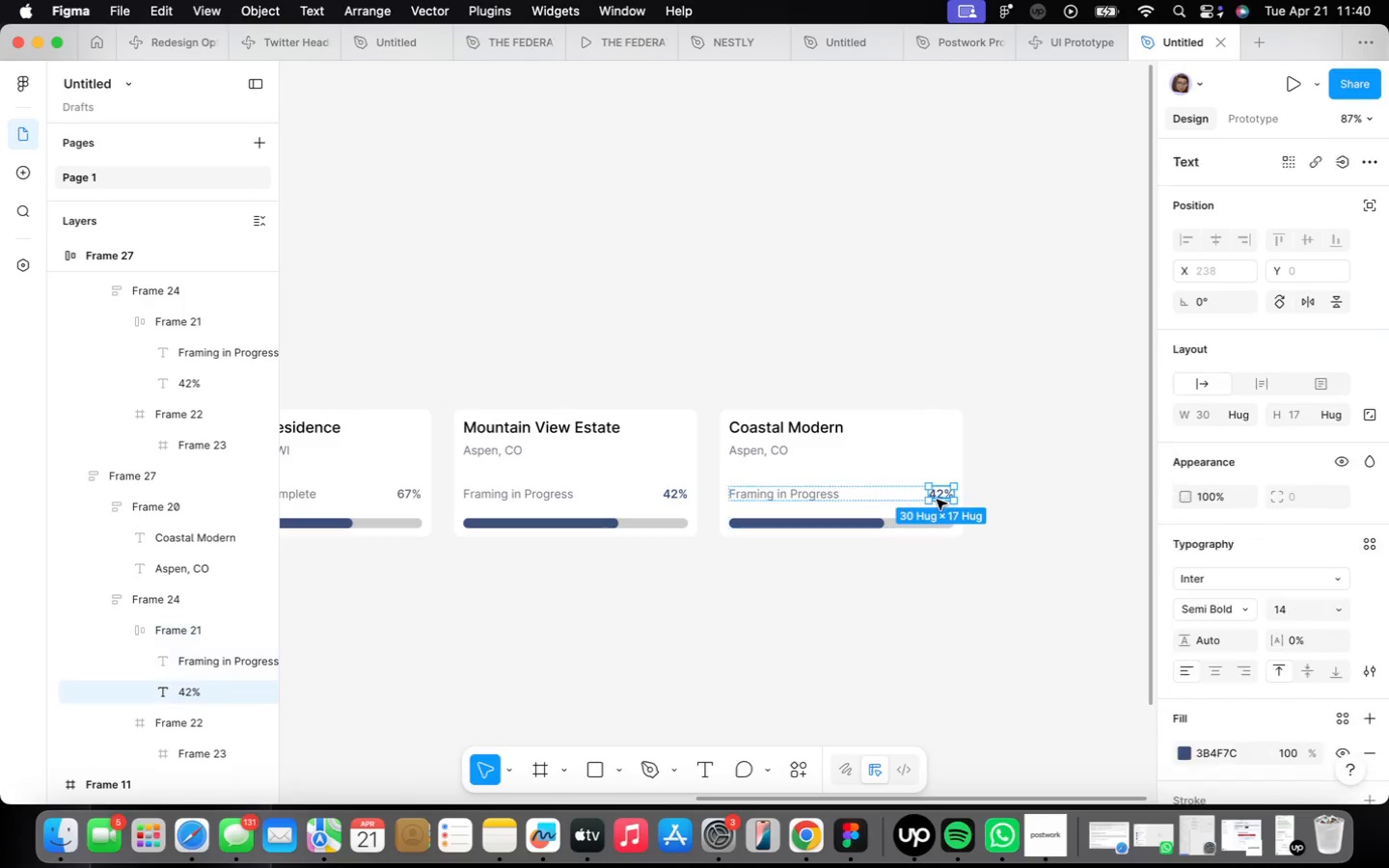 
triple_click([937, 500])
 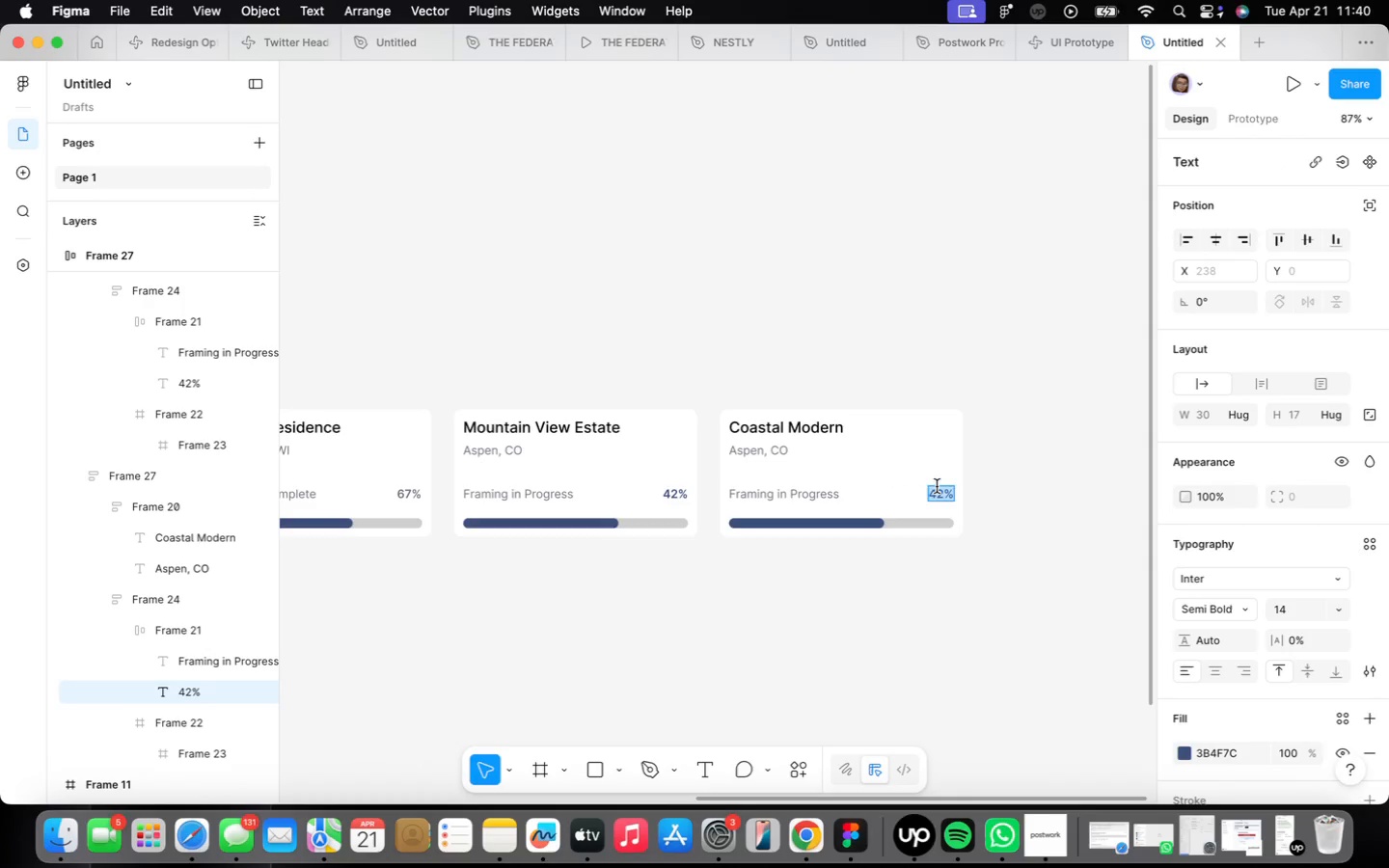 
scroll: coordinate [938, 494], scroll_direction: up, amount: 7.0
 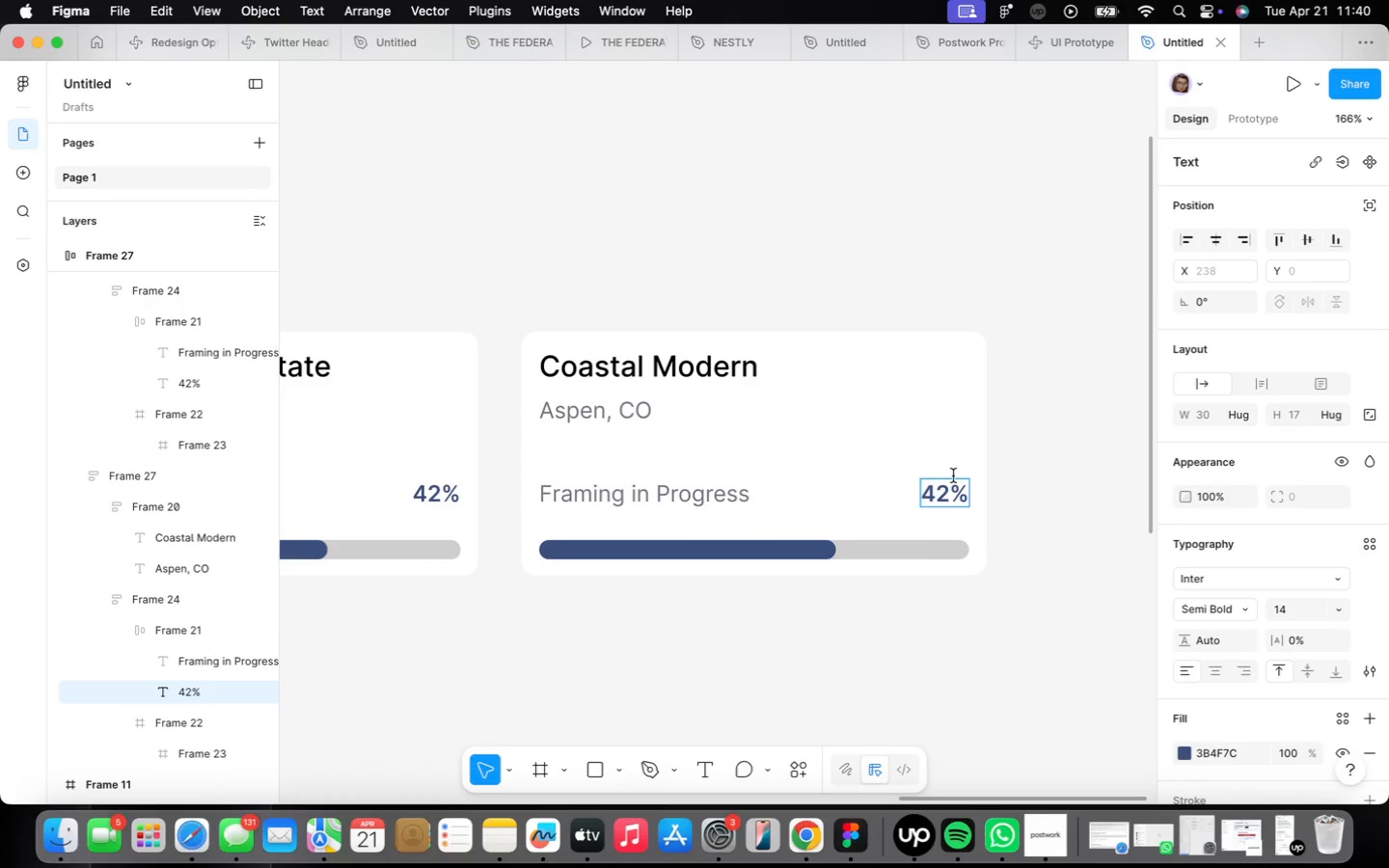 
key(Backspace)
key(Backspace)
type(89)
 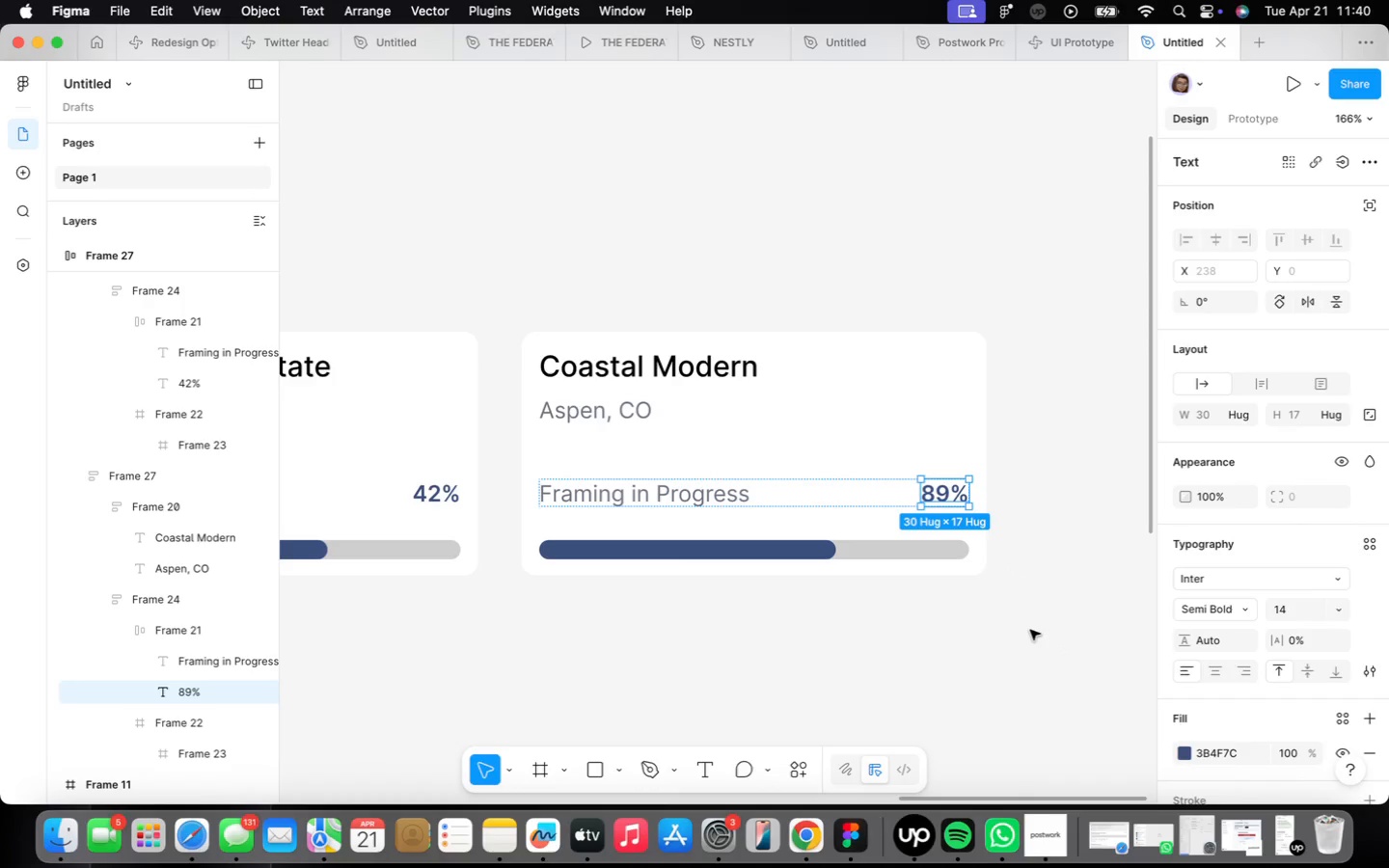 
wait(16.76)
 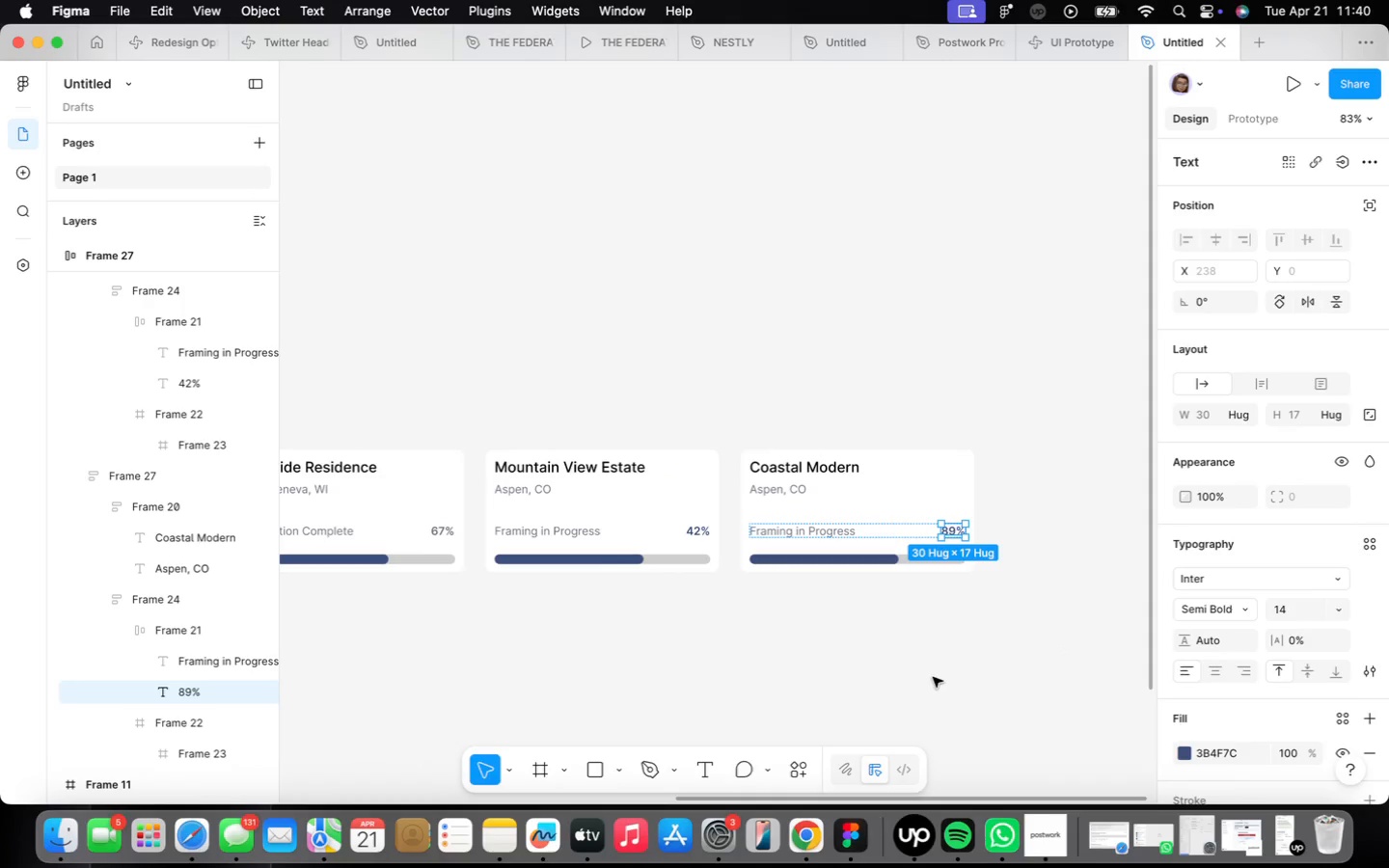 
left_click_drag(start_coordinate=[936, 694], to_coordinate=[924, 684])
 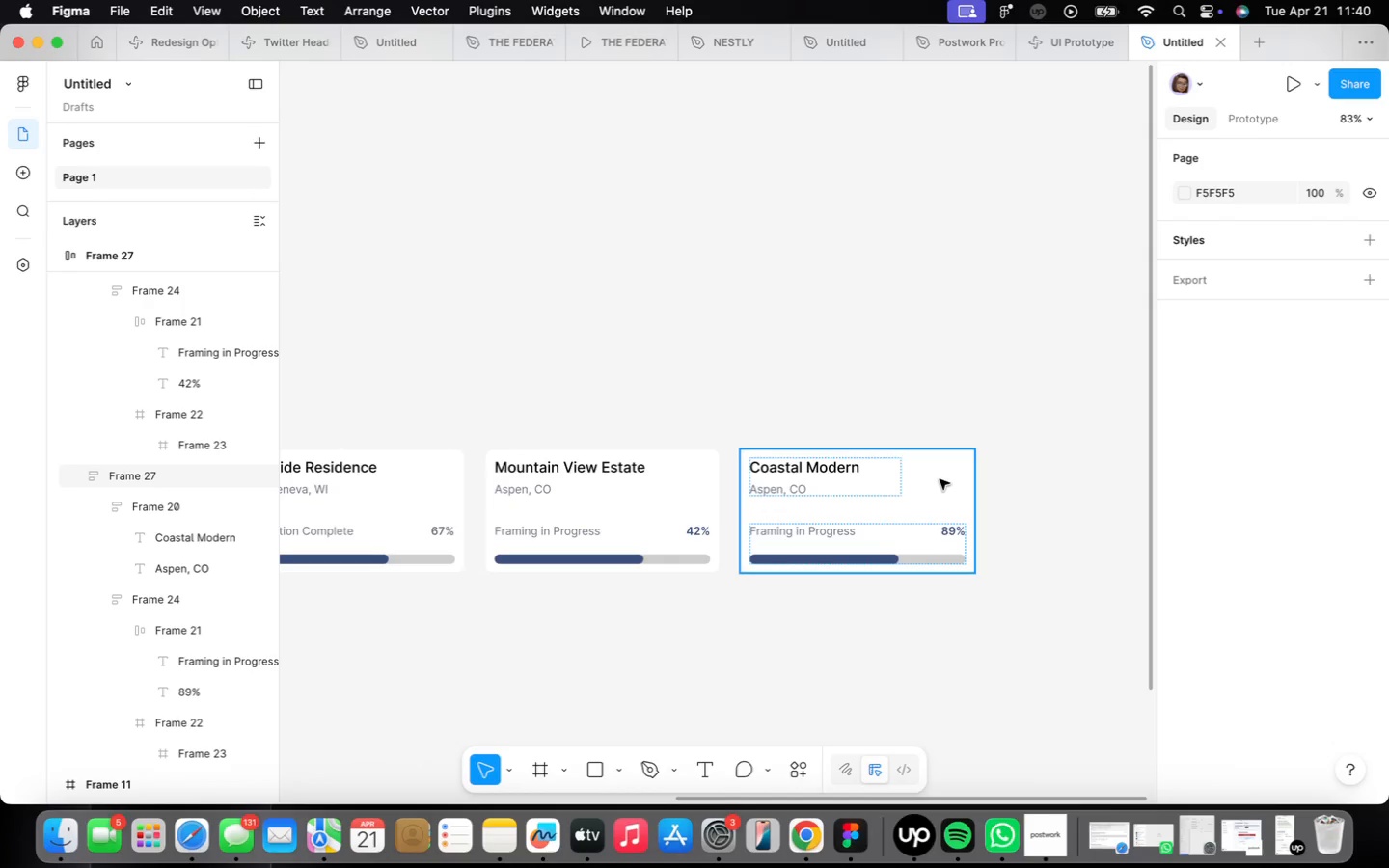 
scroll: coordinate [962, 569], scroll_direction: down, amount: 9.0
 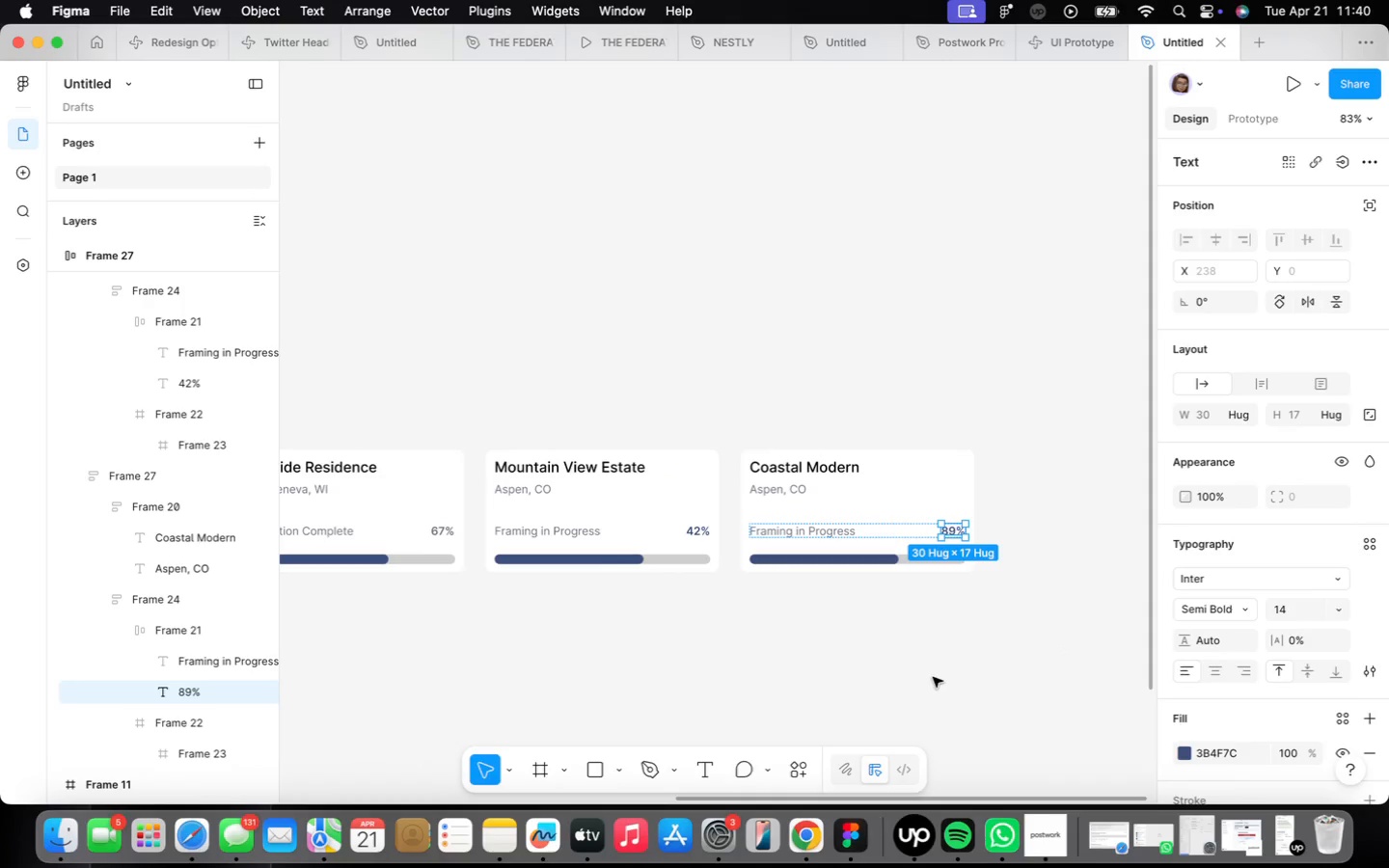 
left_click([940, 479])
 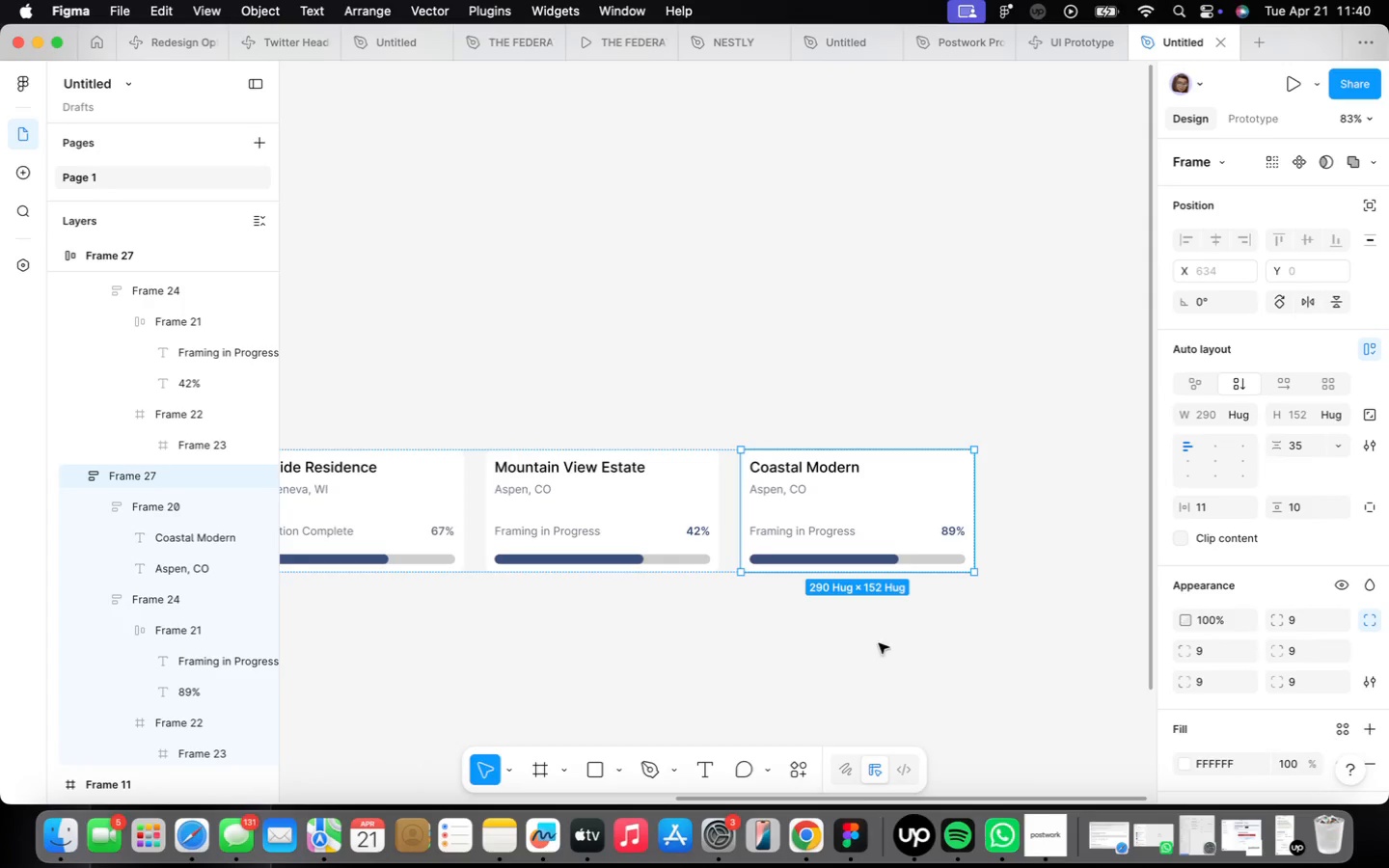 
scroll: coordinate [875, 602], scroll_direction: down, amount: 2.0
 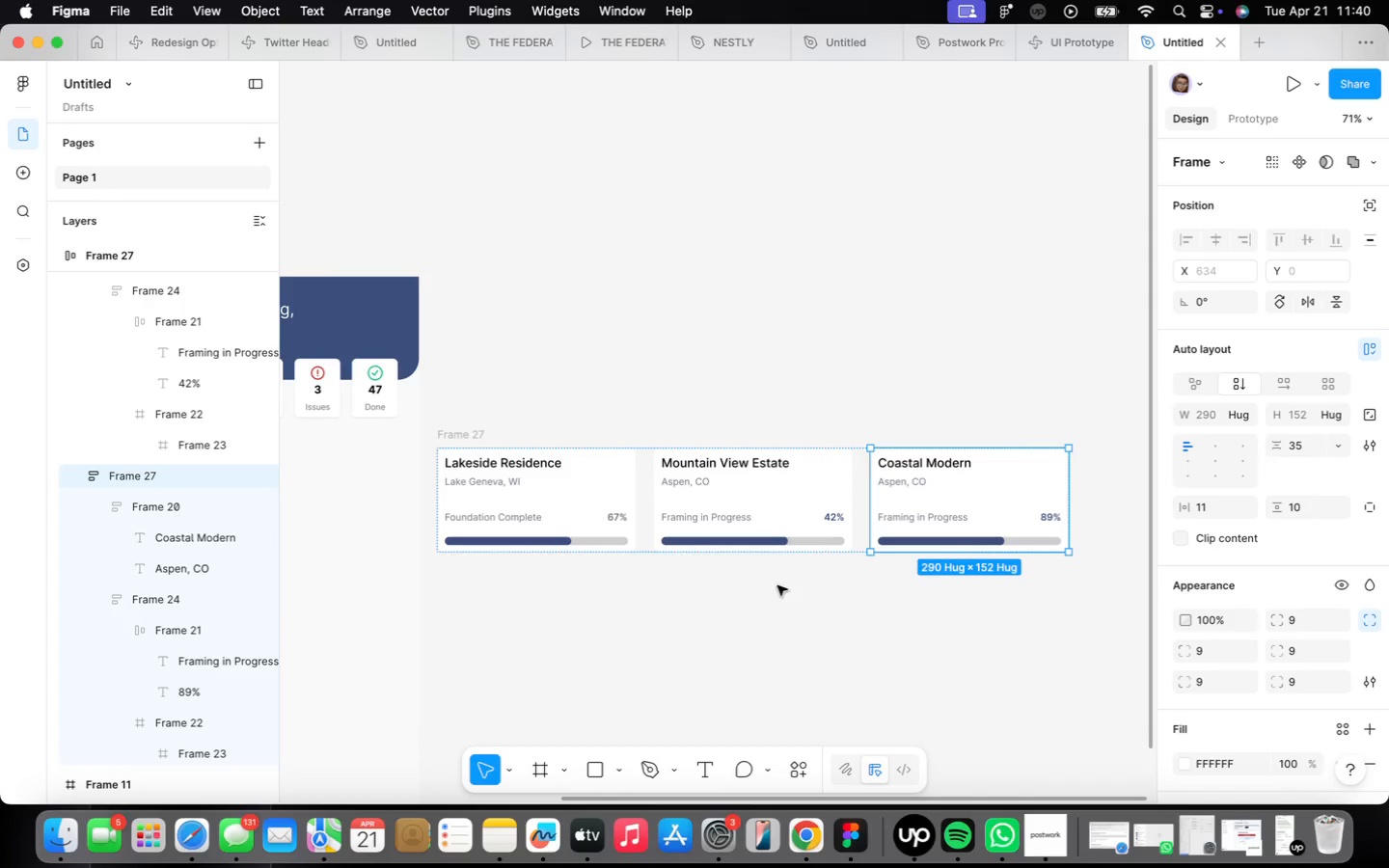 
scroll: coordinate [911, 490], scroll_direction: up, amount: 13.0
 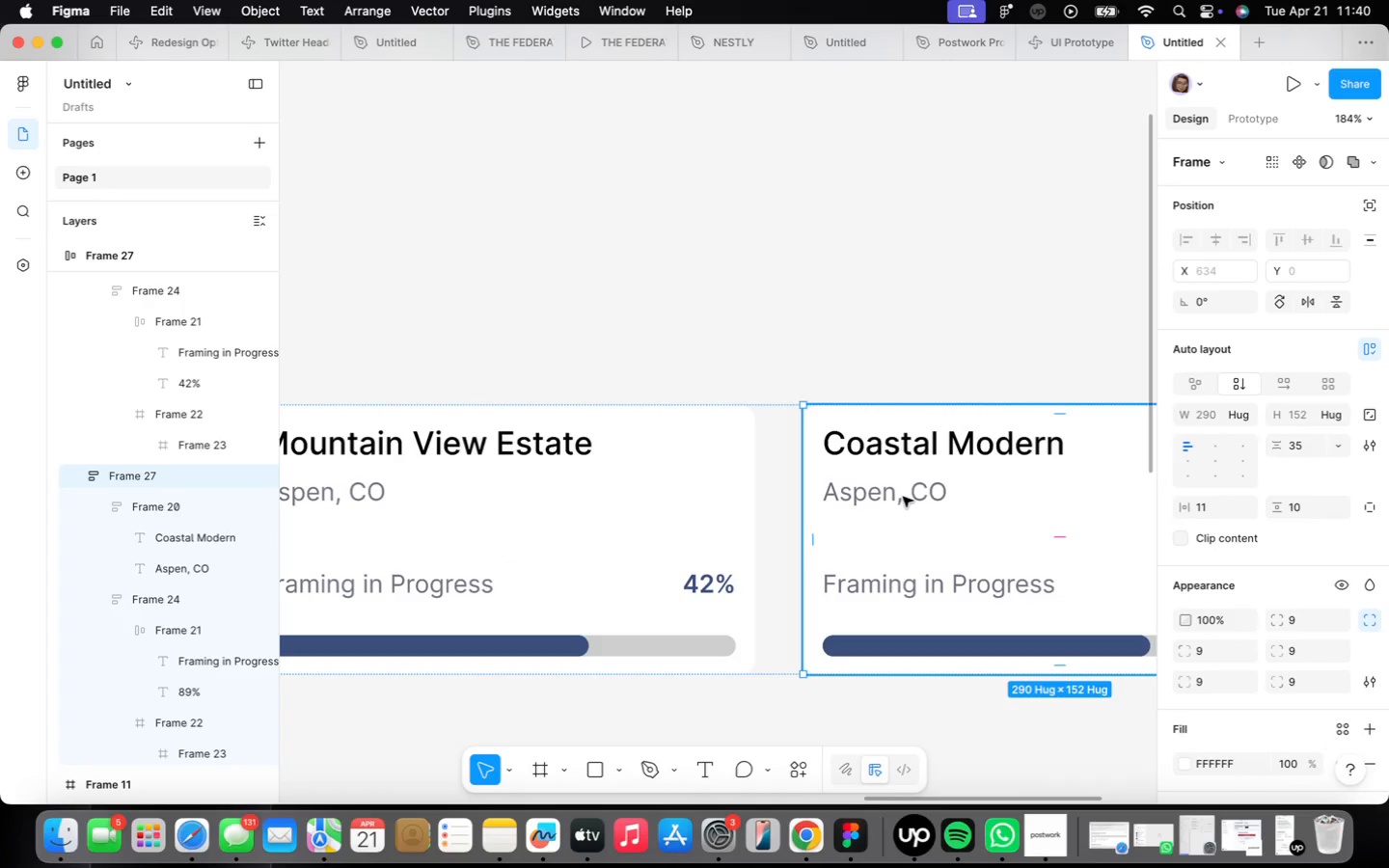 
double_click([903, 497])
 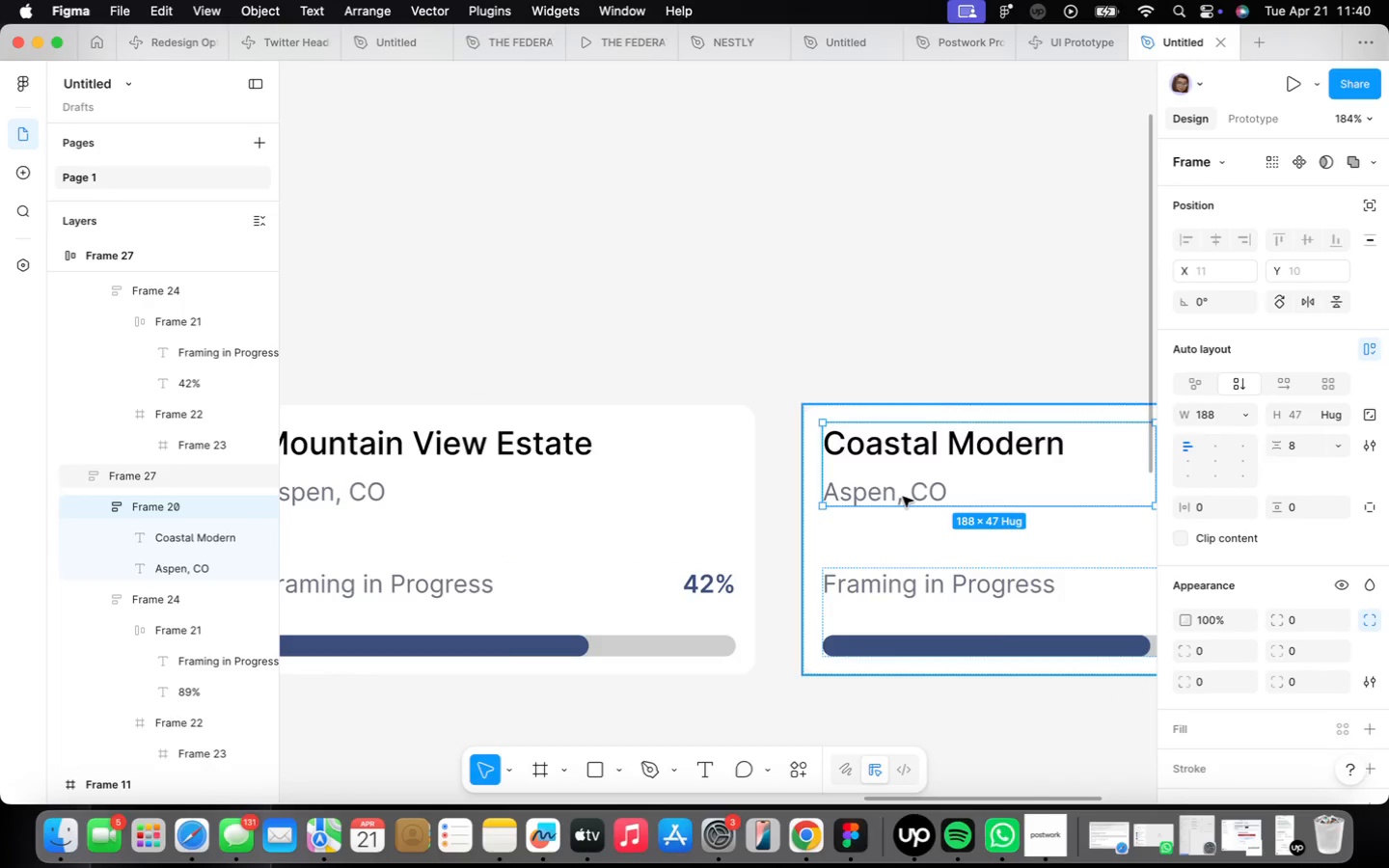 
triple_click([903, 497])
 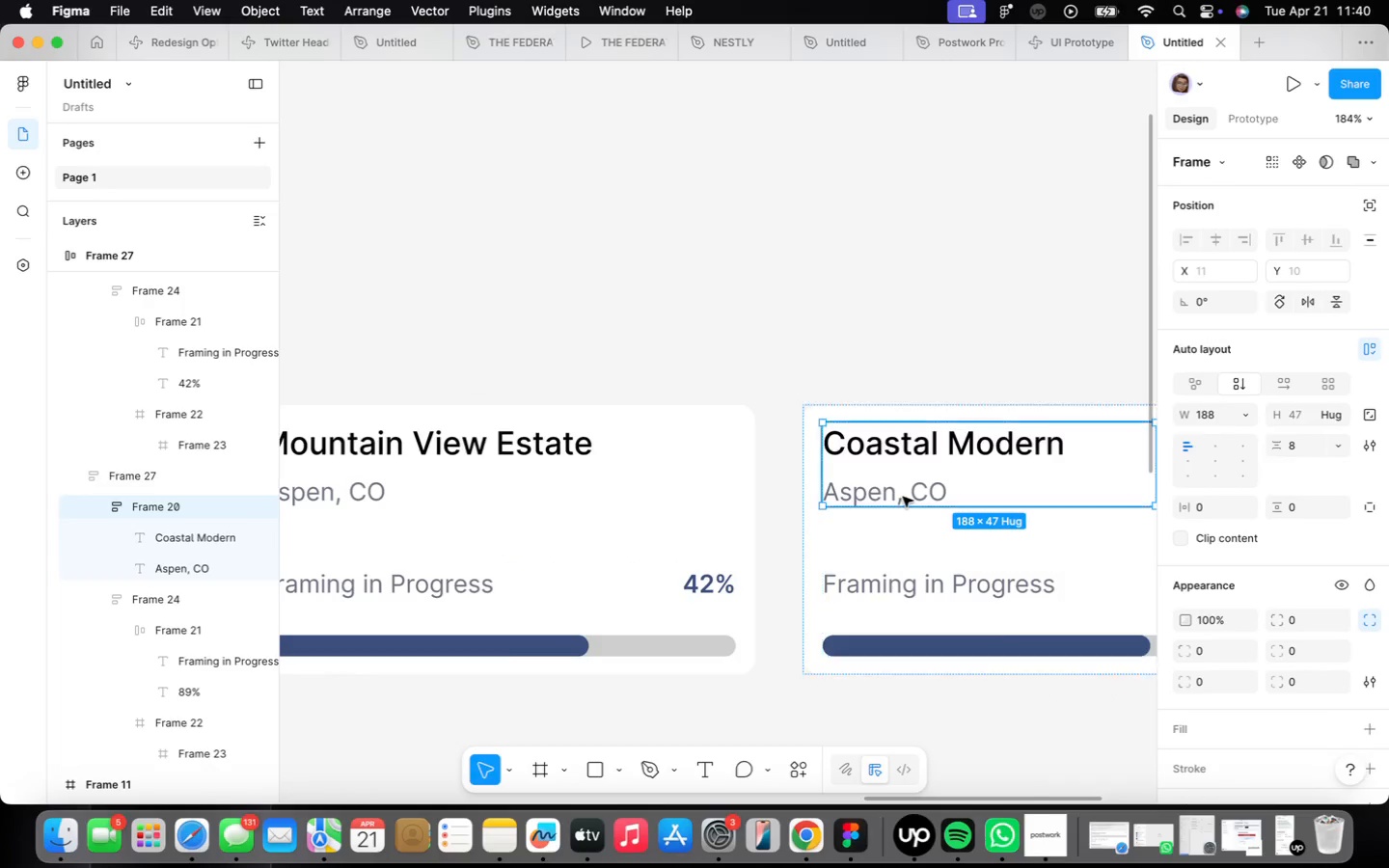 
triple_click([903, 497])
 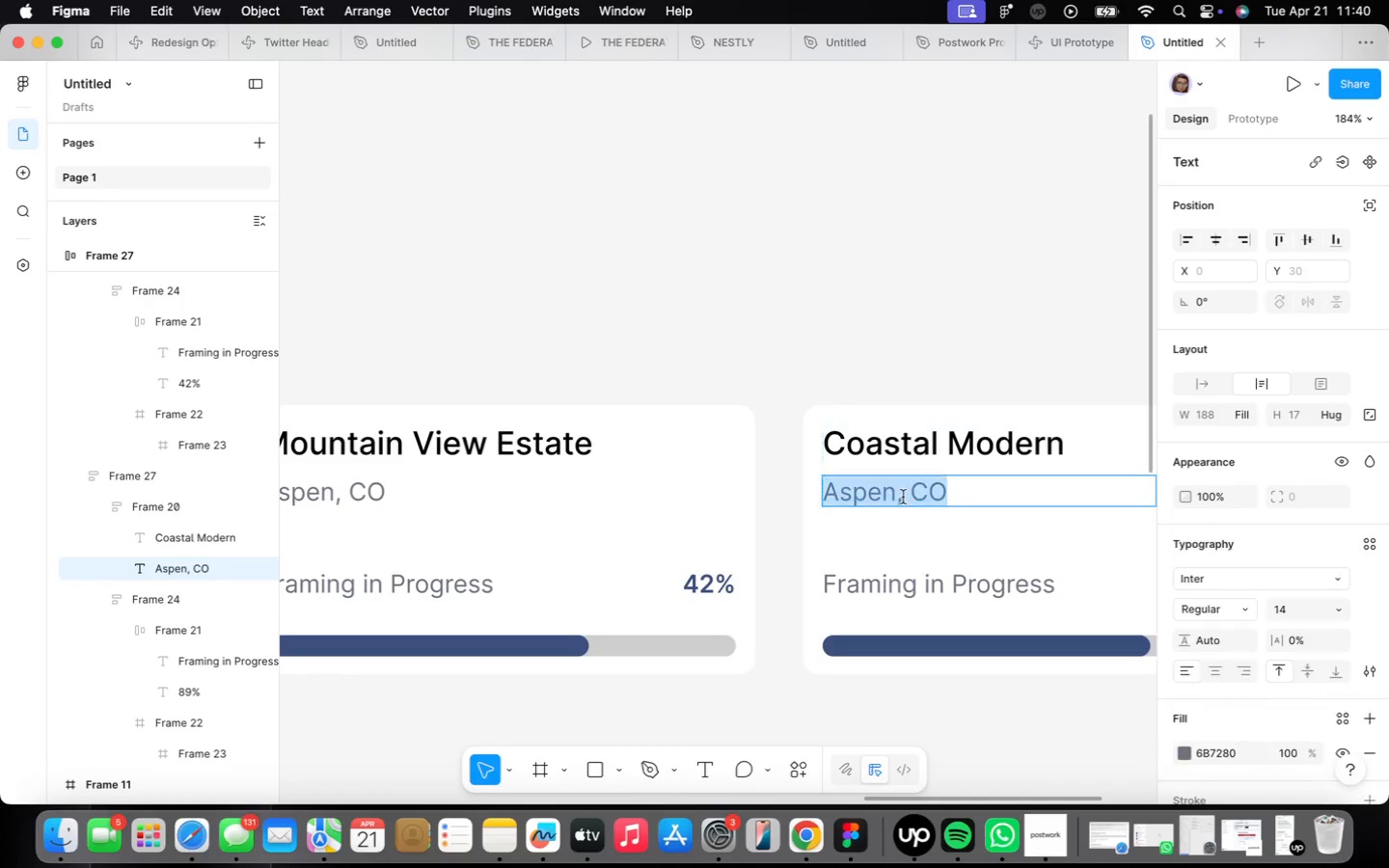 
triple_click([903, 497])
 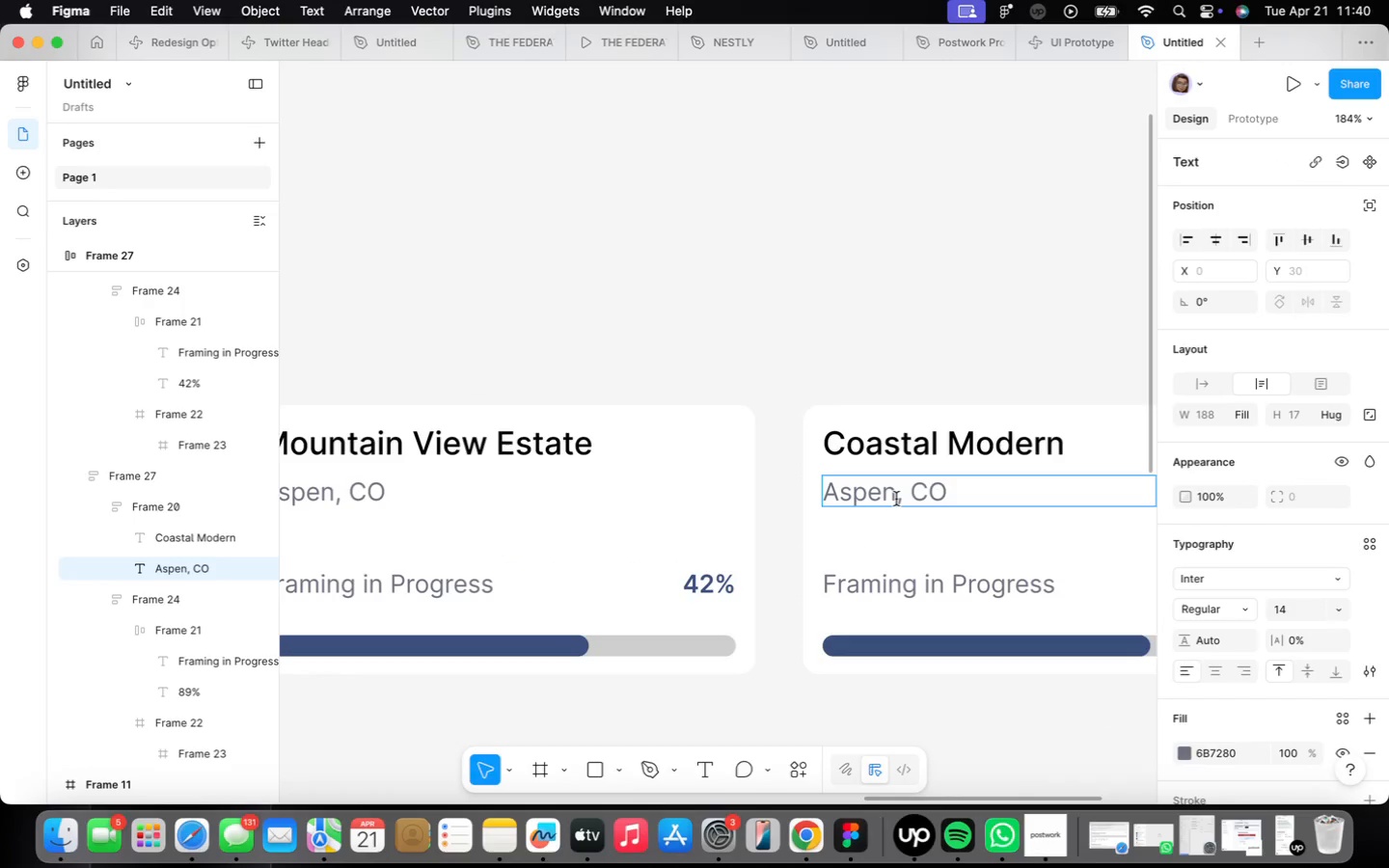 
left_click_drag(start_coordinate=[894, 498], to_coordinate=[831, 503])
 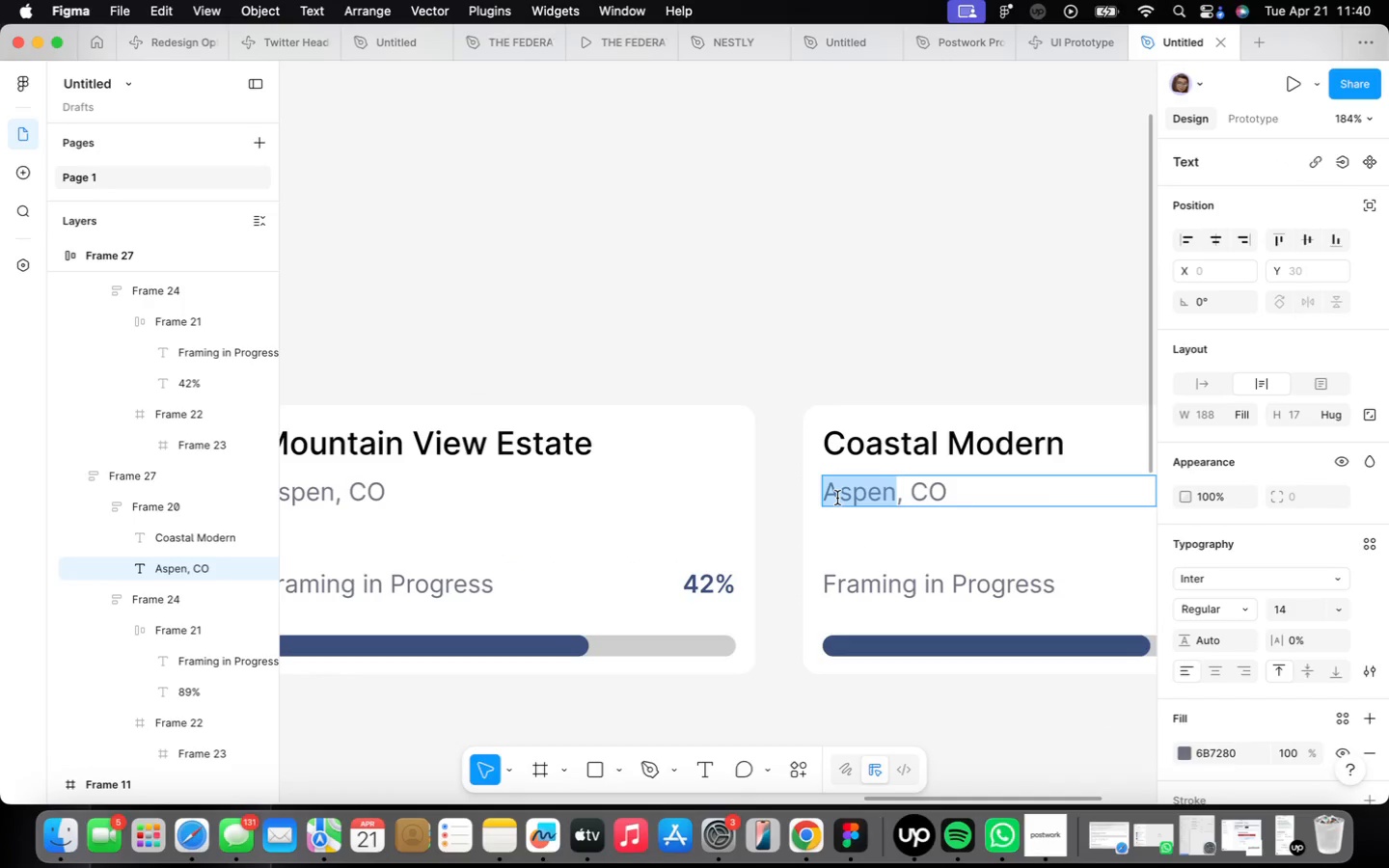 
type(Malibu)
 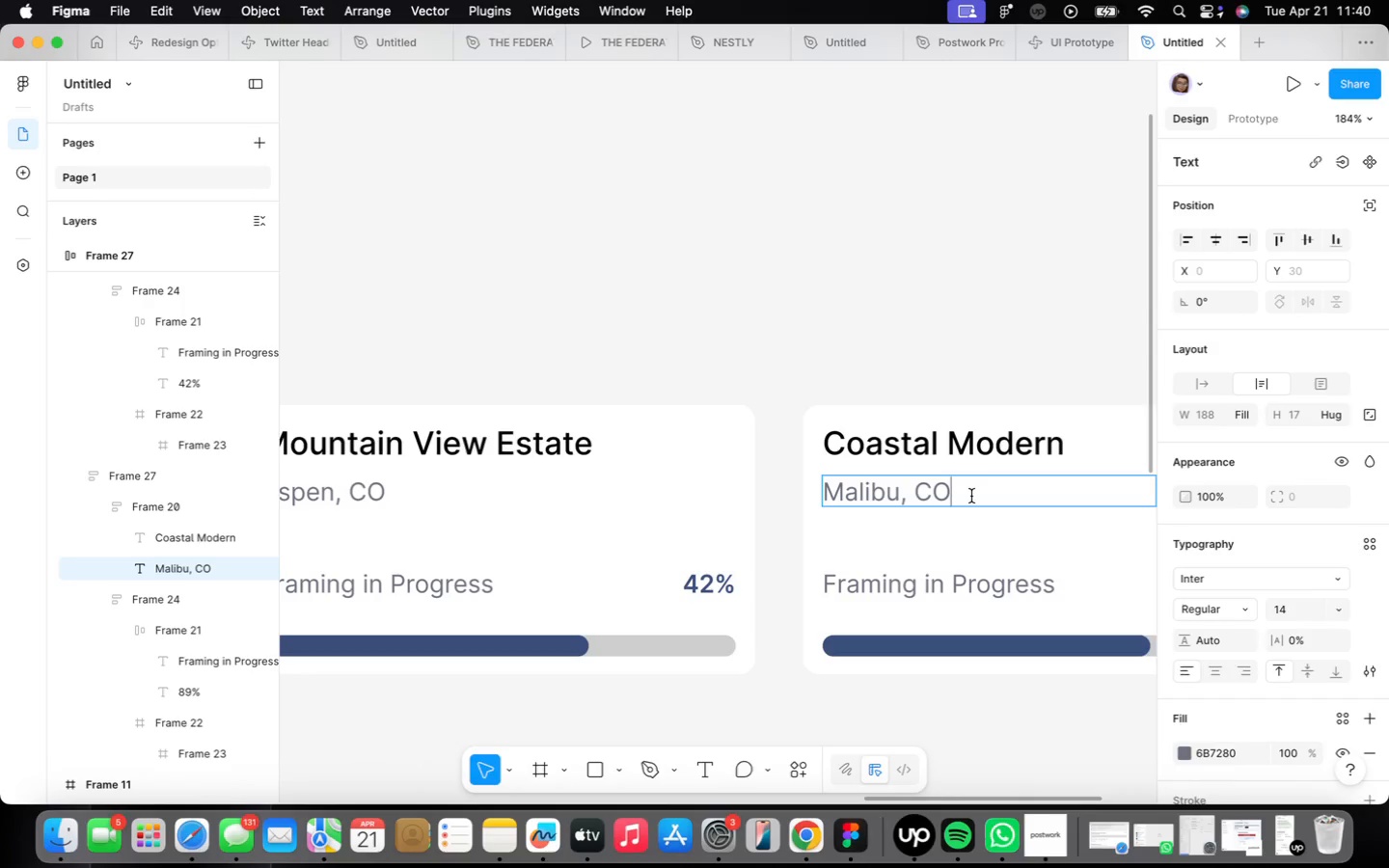 
key(Backspace)
 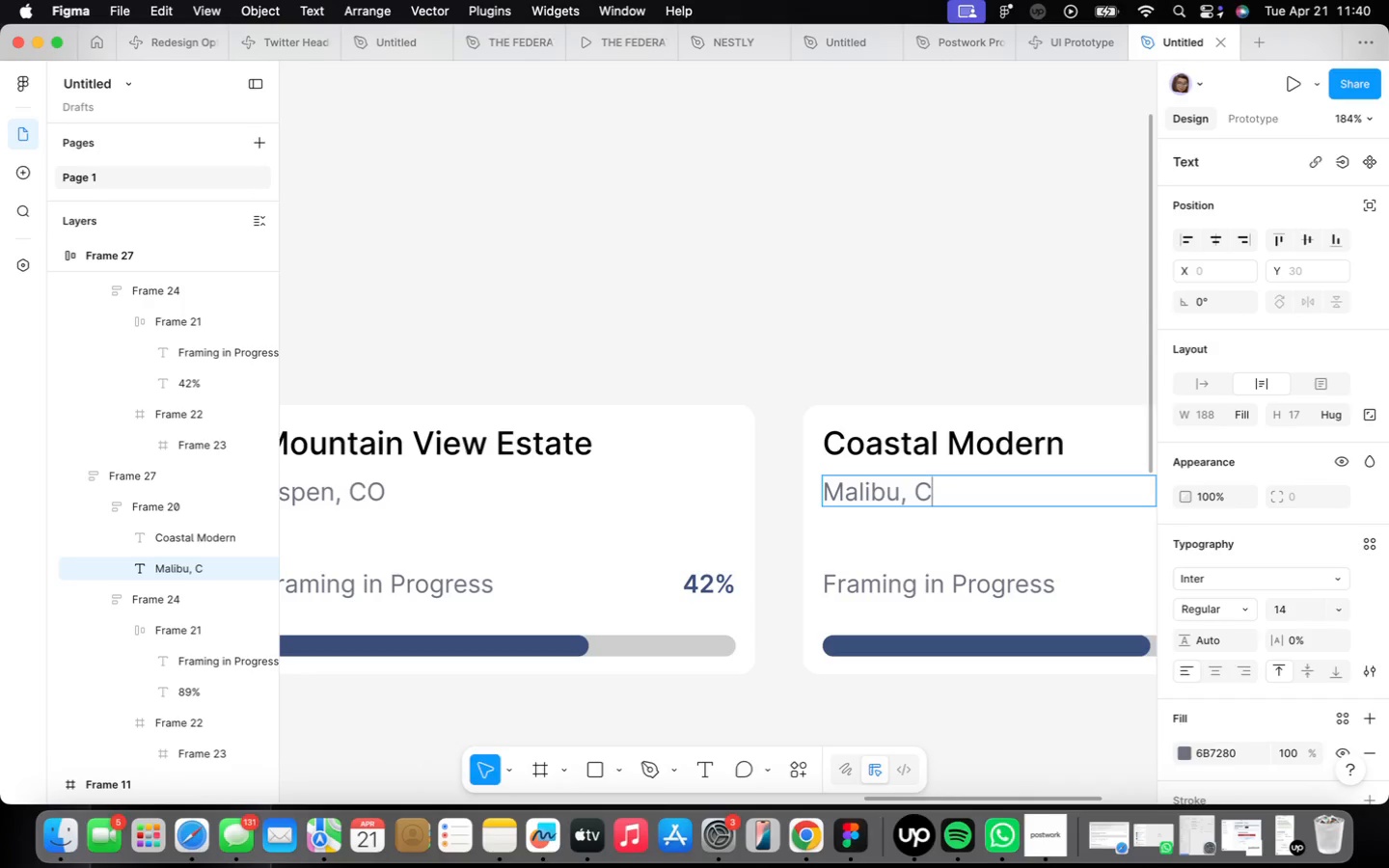 
key(A)
 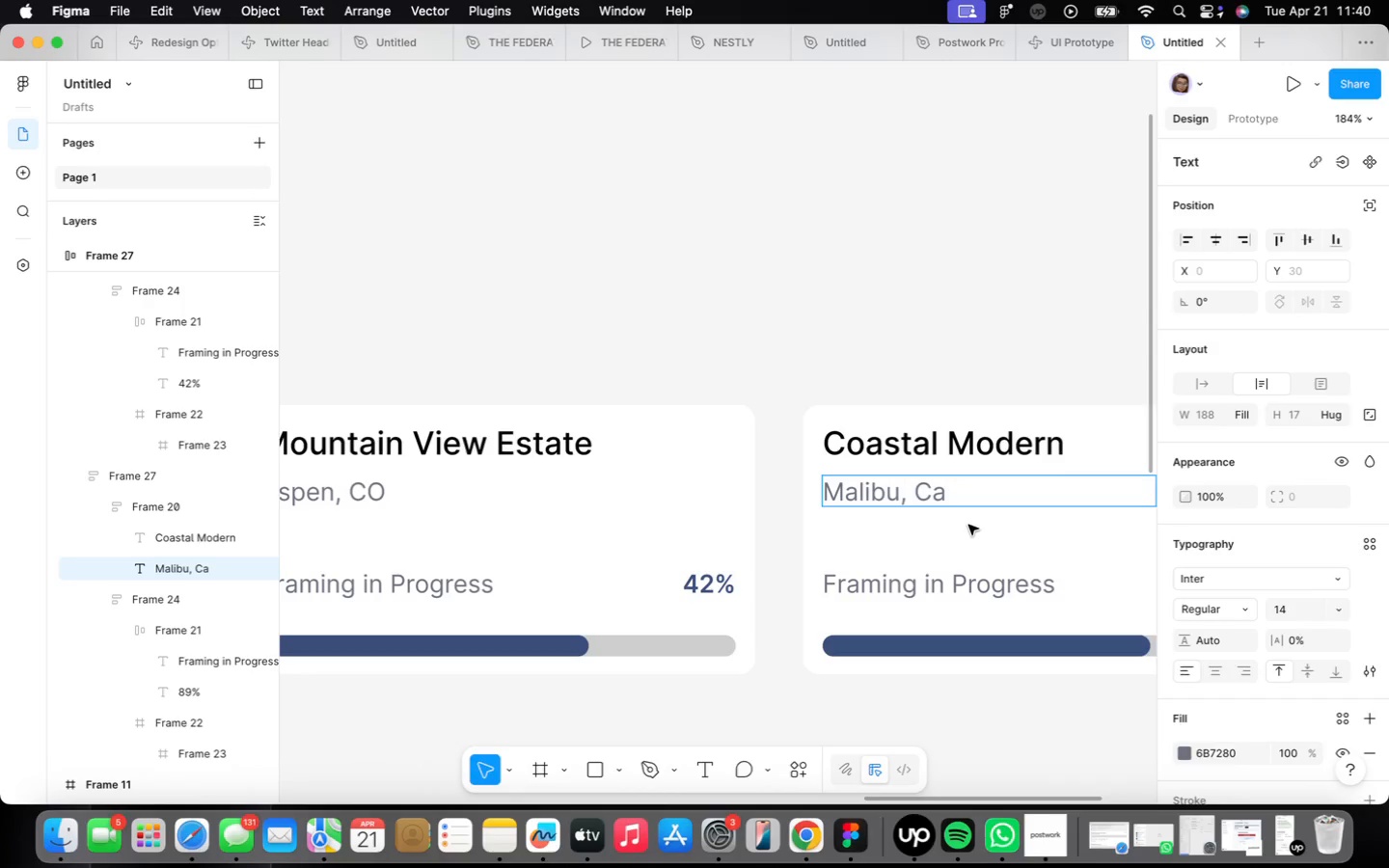 
key(Backspace)
 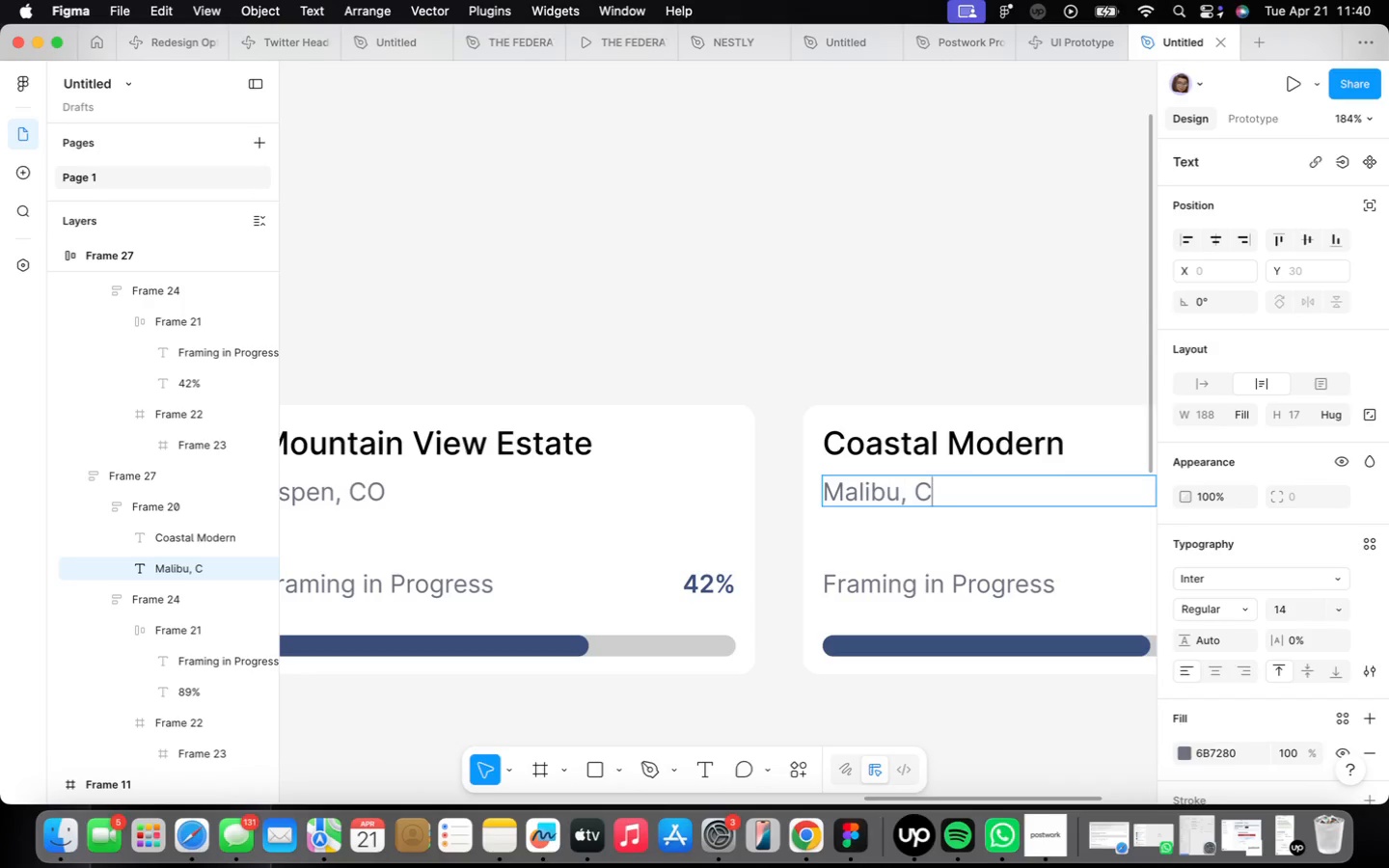 
key(CapsLock)
 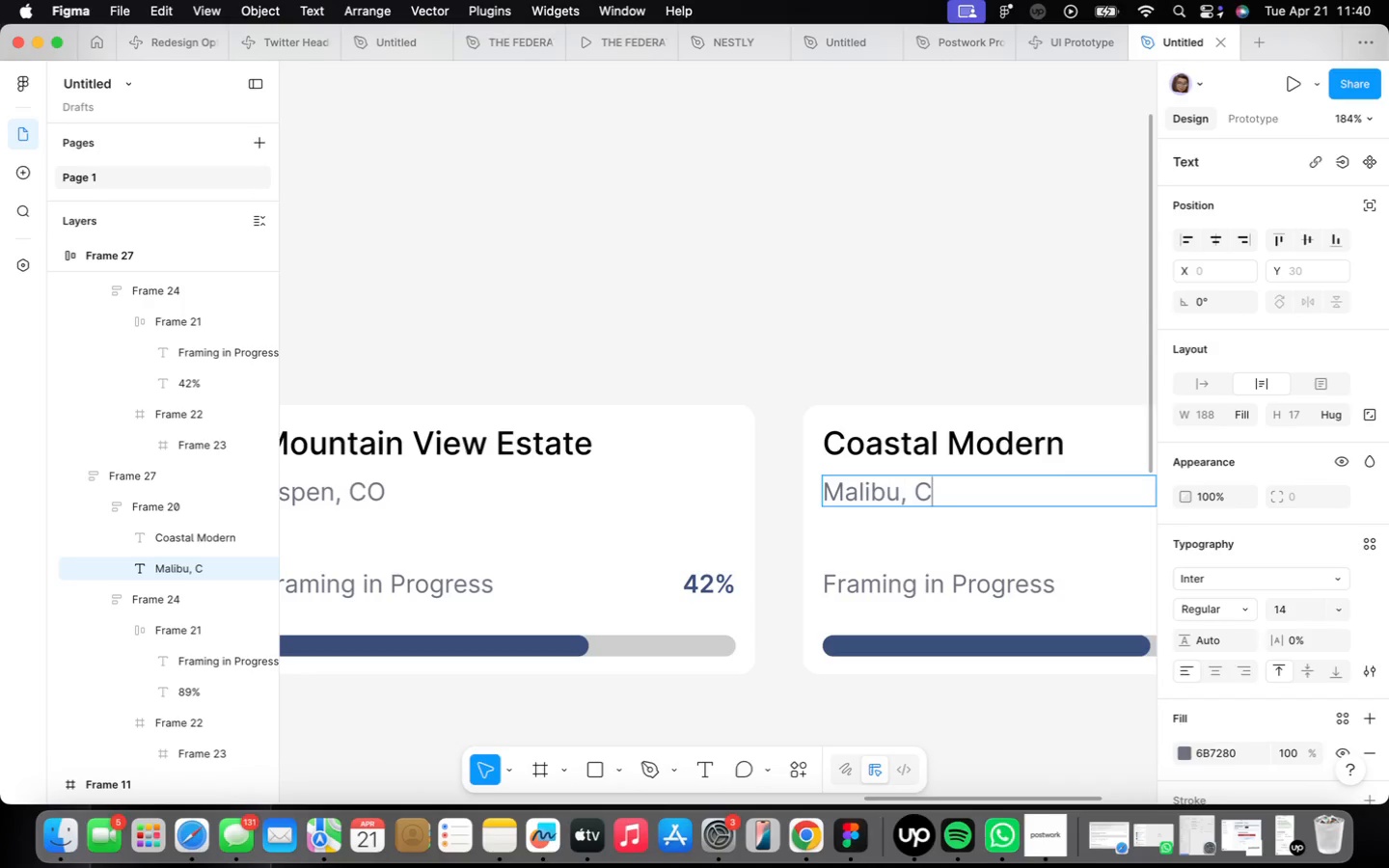 
key(A)
 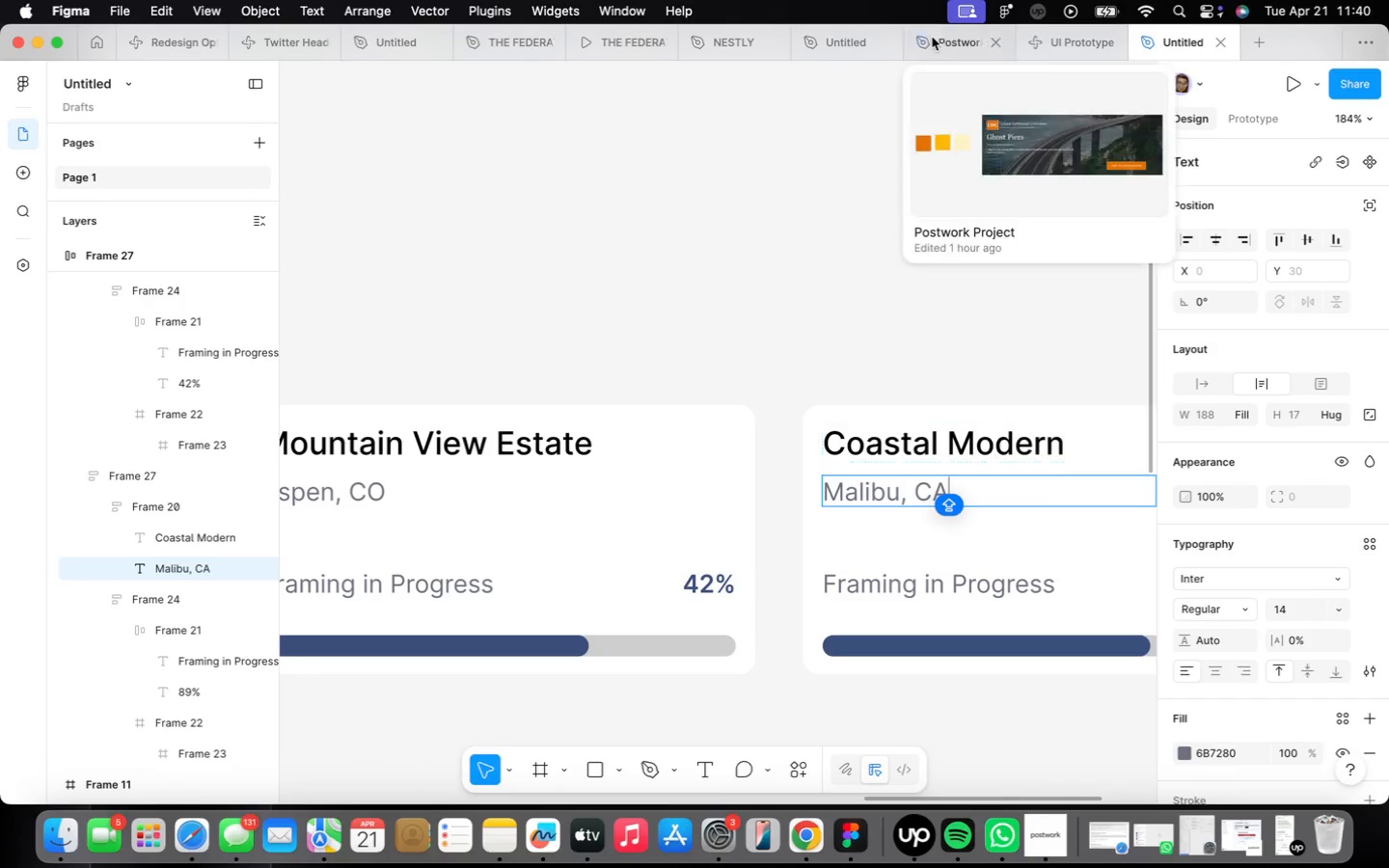 
left_click([864, 300])
 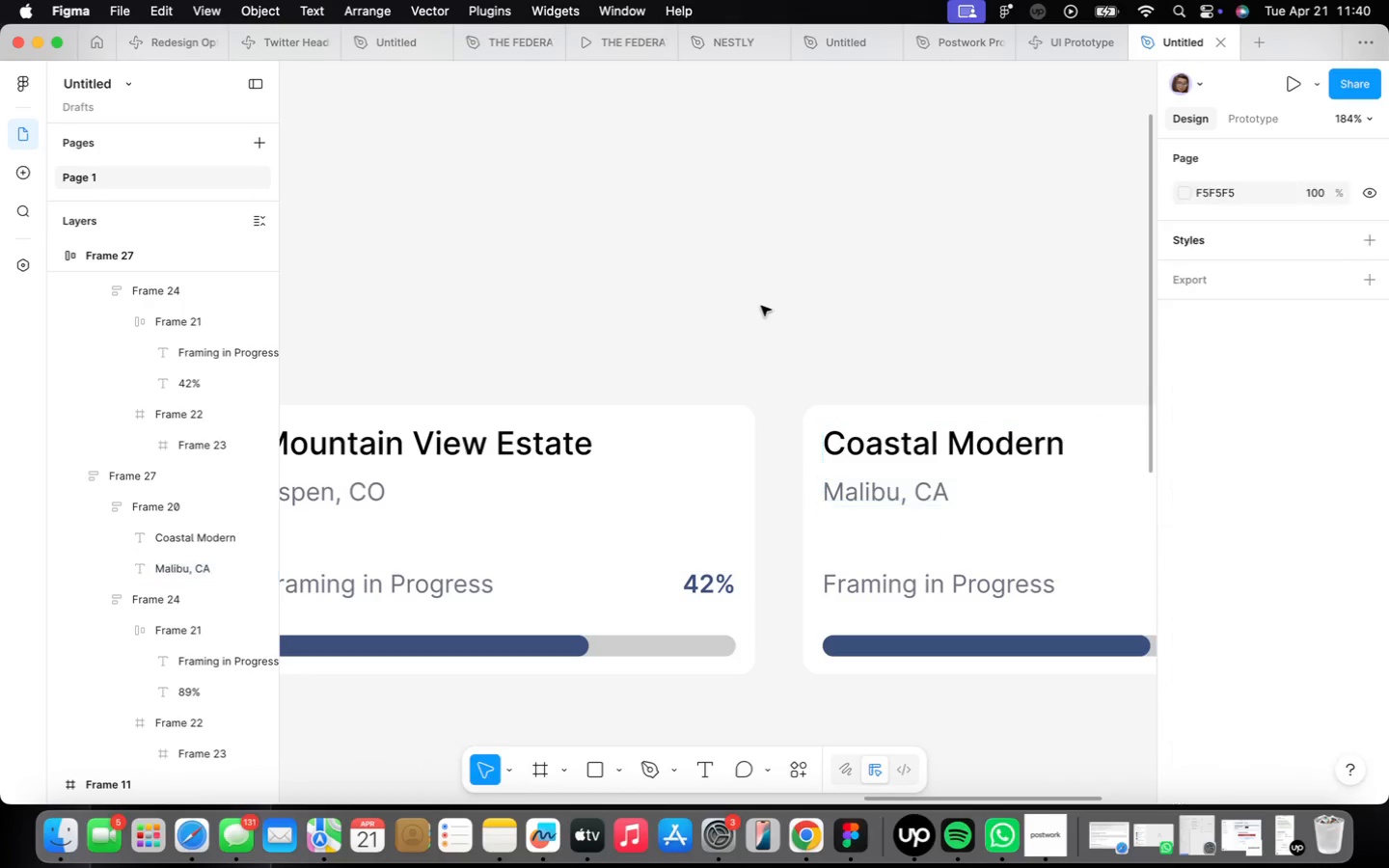 
scroll: coordinate [761, 303], scroll_direction: down, amount: 18.0
 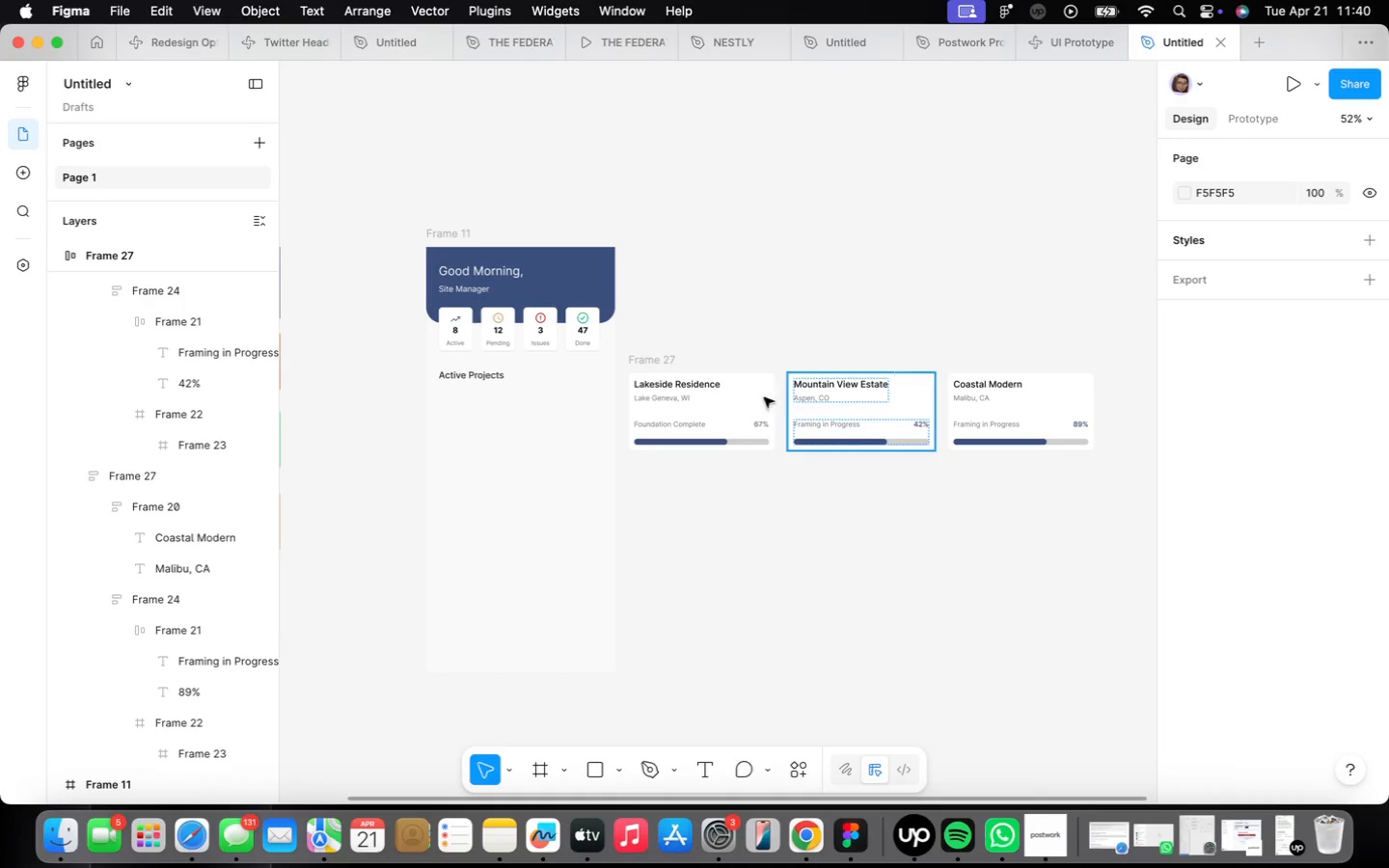 
left_click_drag(start_coordinate=[645, 359], to_coordinate=[452, 383])
 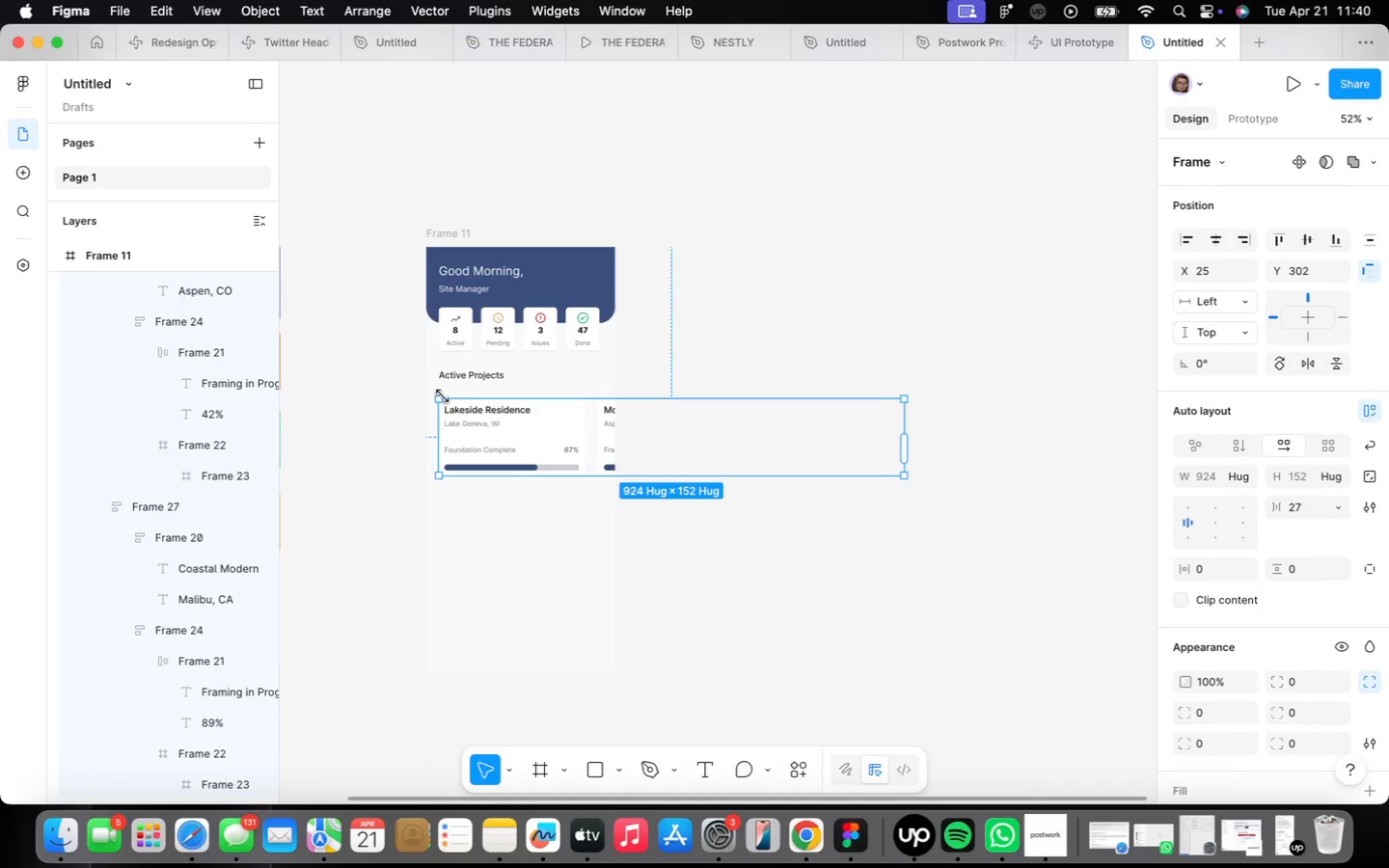 
scroll: coordinate [443, 395], scroll_direction: up, amount: 2.0
 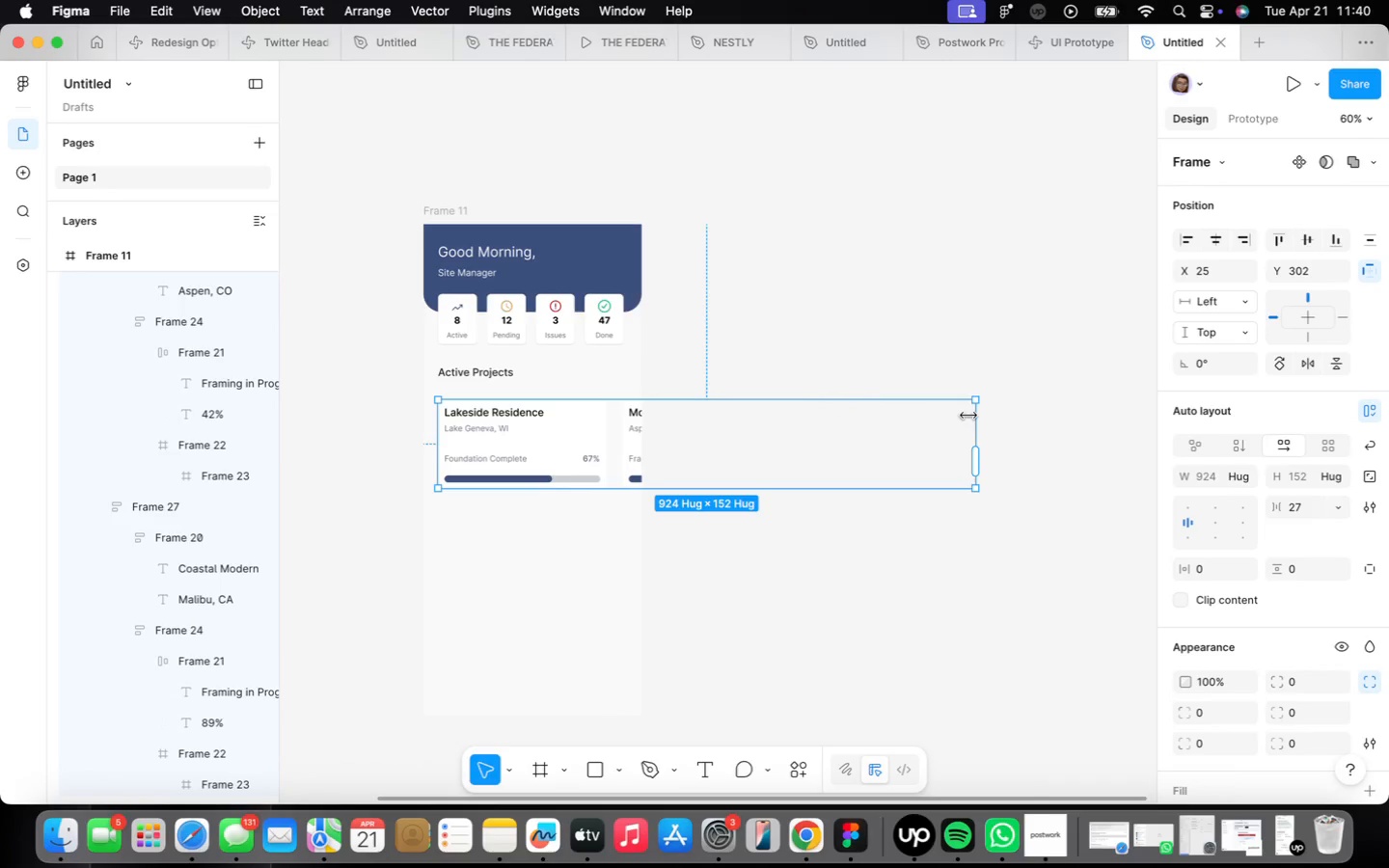 
left_click_drag(start_coordinate=[972, 417], to_coordinate=[643, 446])
 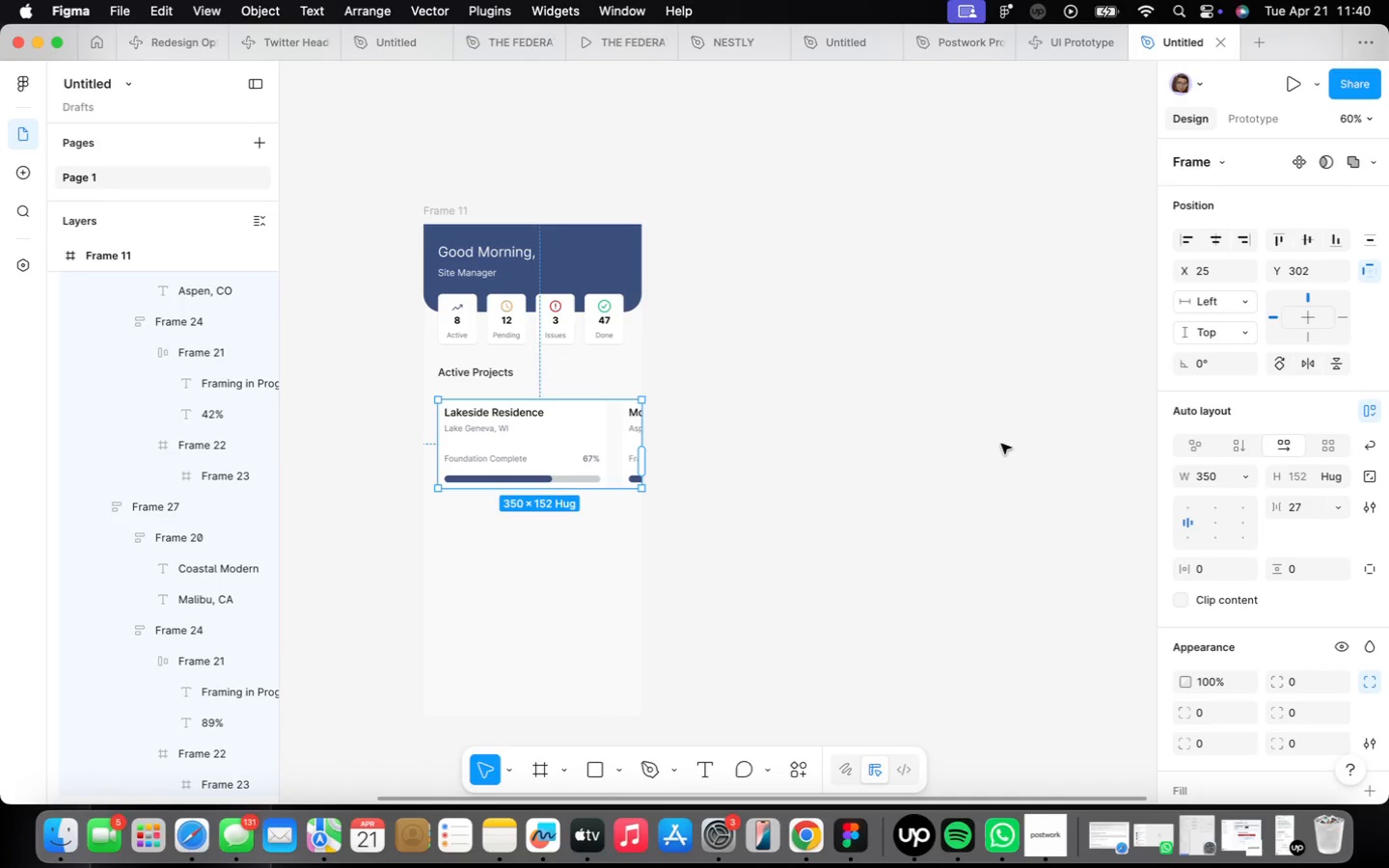 
left_click([965, 448])
 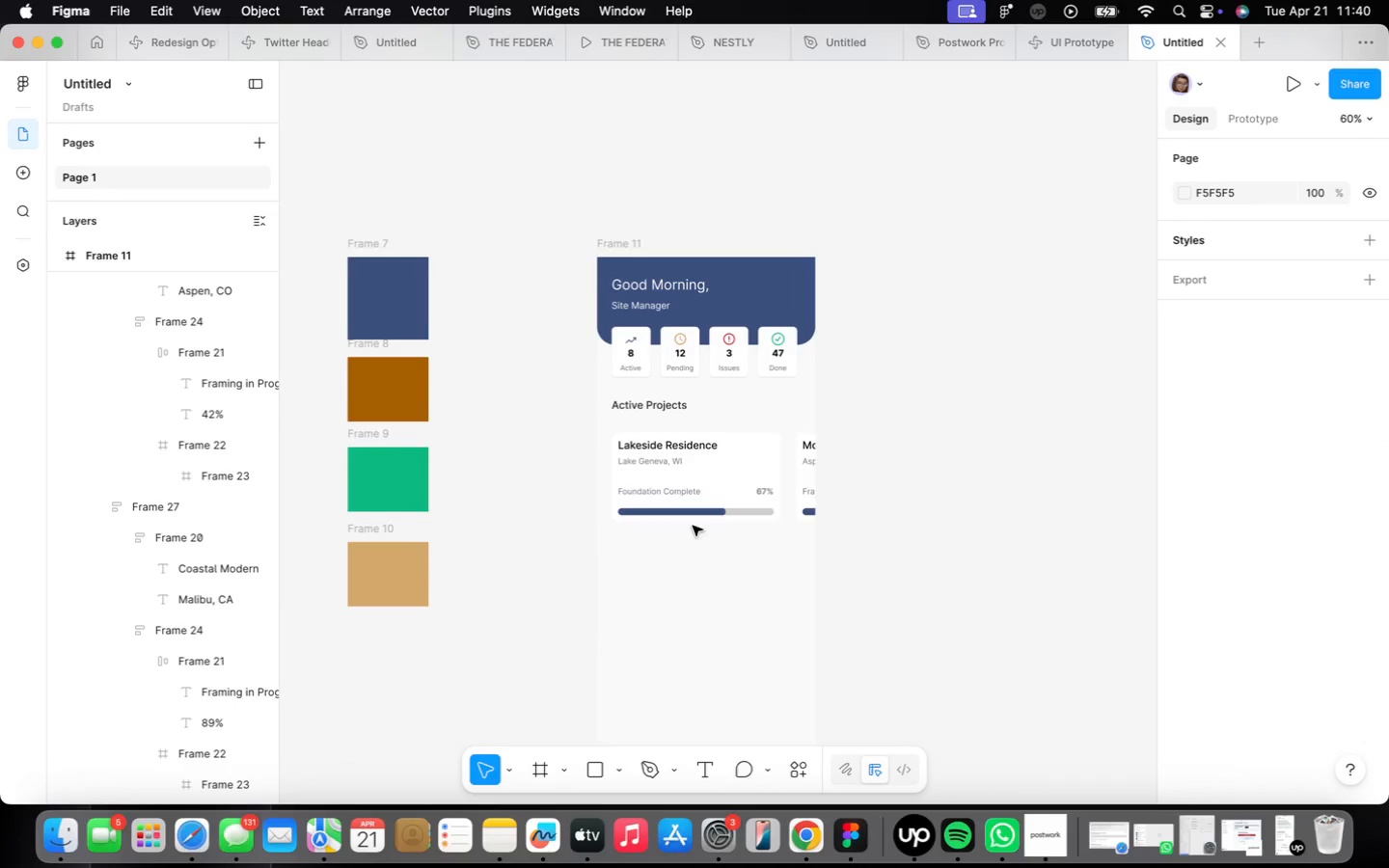 
scroll: coordinate [651, 505], scroll_direction: up, amount: 7.0
 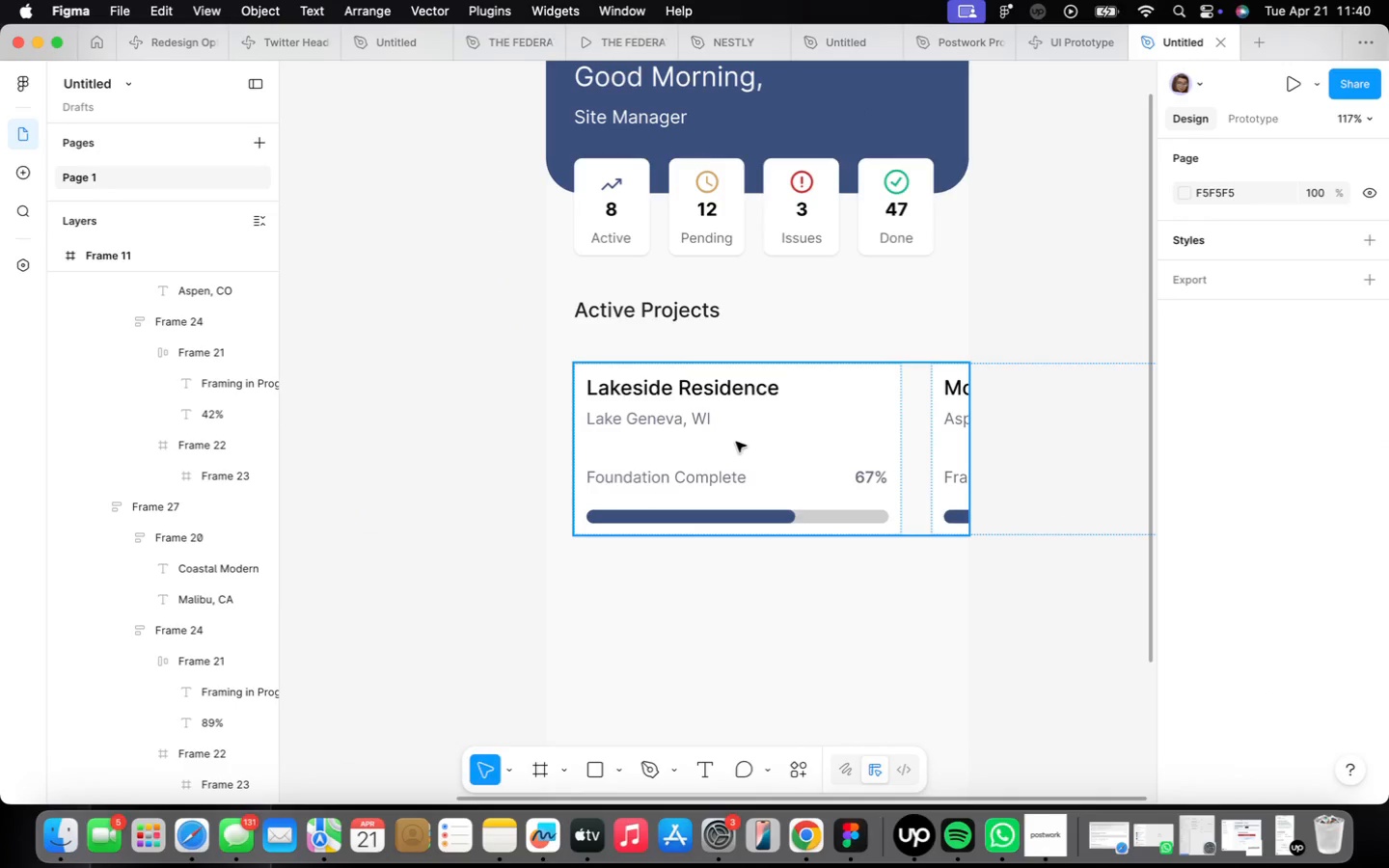 
scroll: coordinate [735, 443], scroll_direction: down, amount: 4.0
 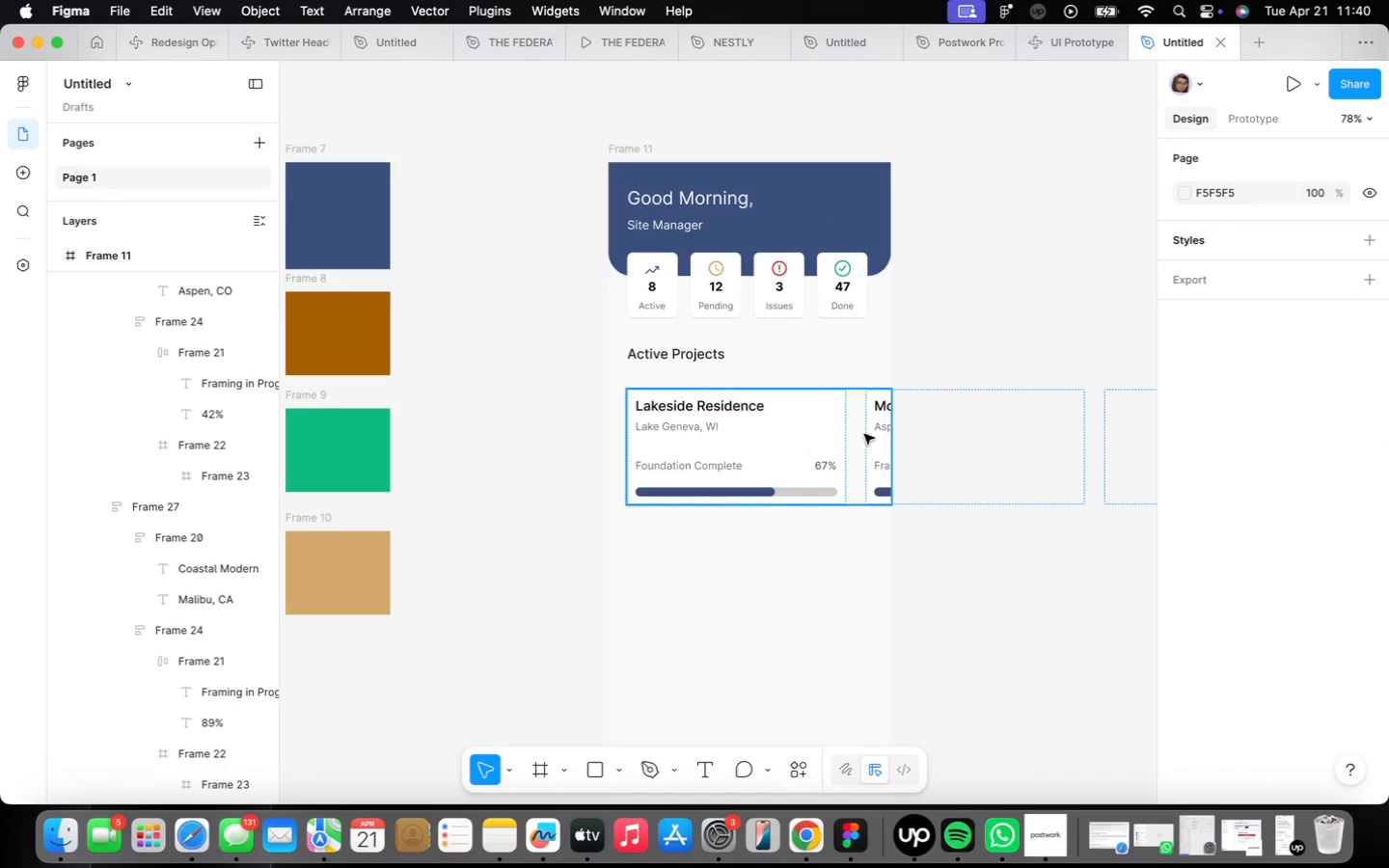 
left_click([823, 445])
 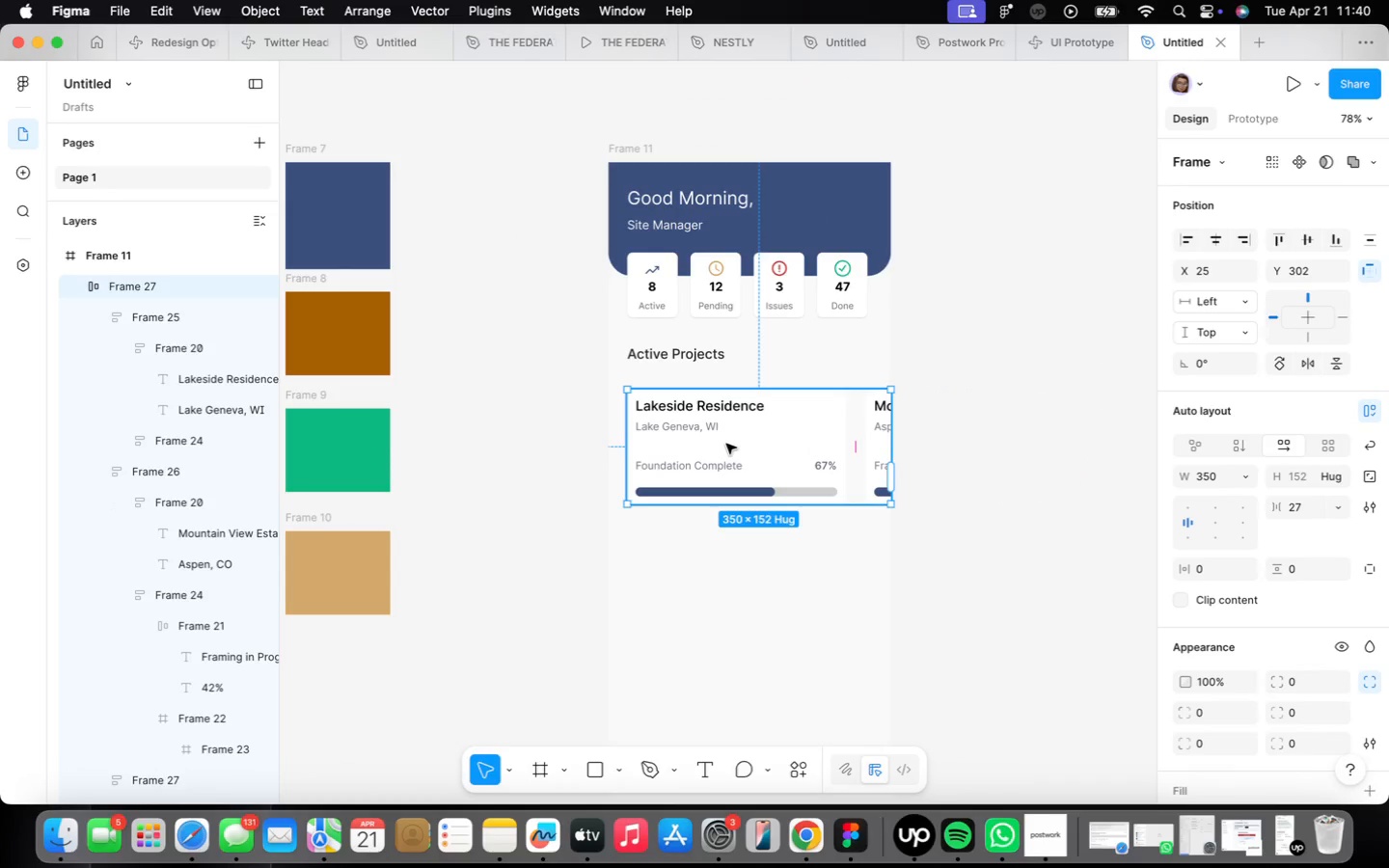 
left_click_drag(start_coordinate=[726, 444], to_coordinate=[727, 432])
 